 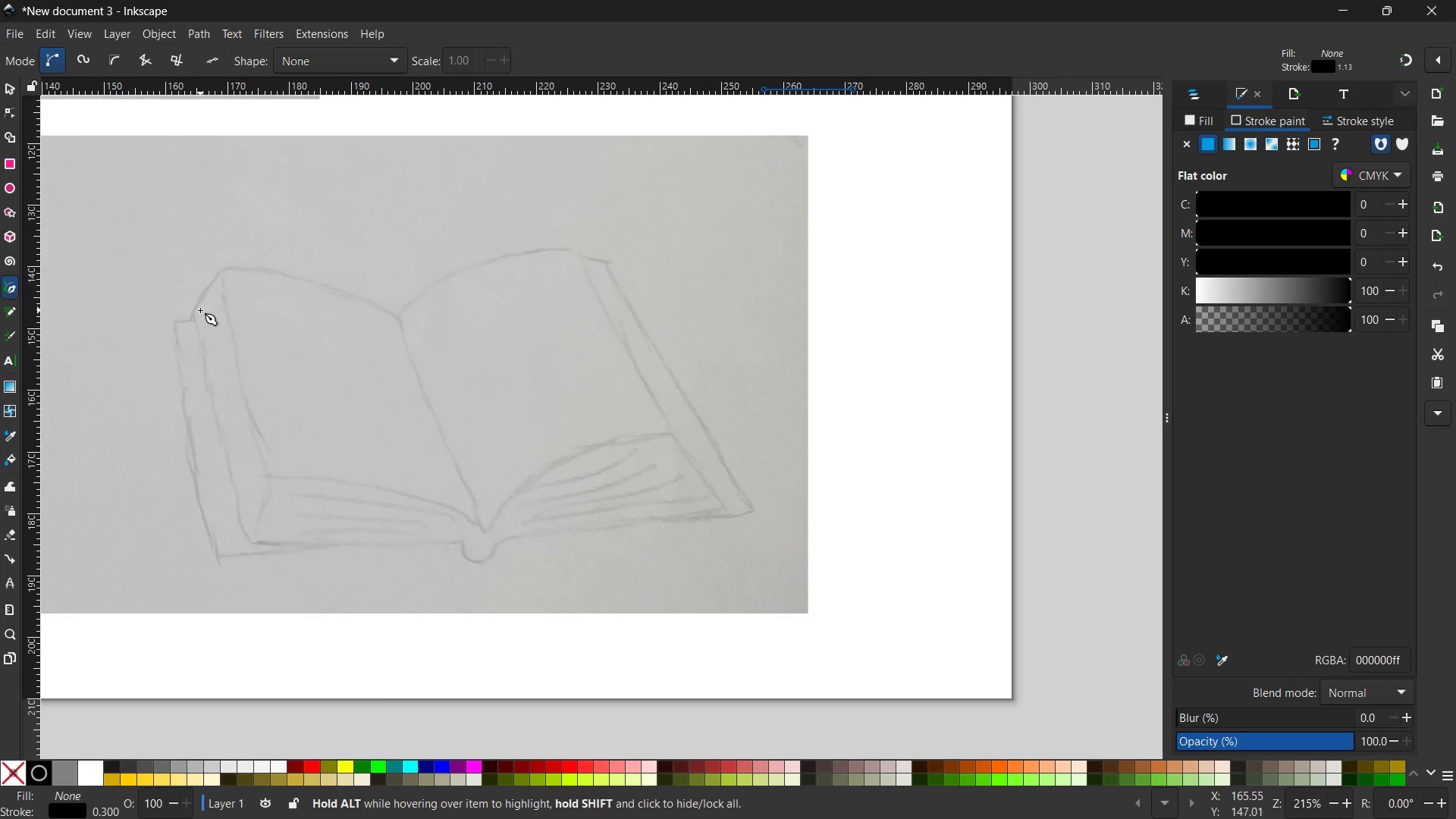 
left_click([200, 310])
 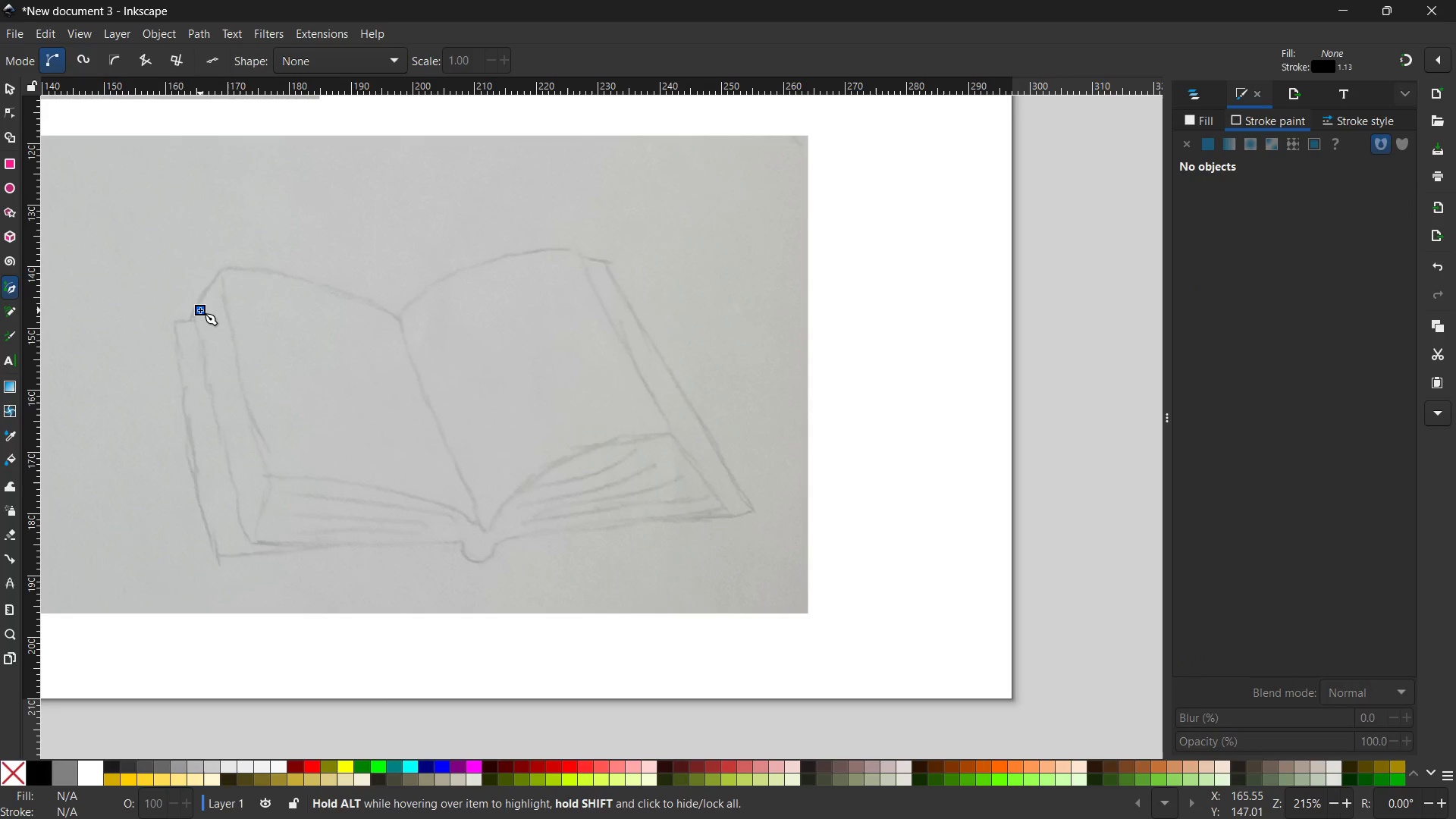 
wait(8.72)
 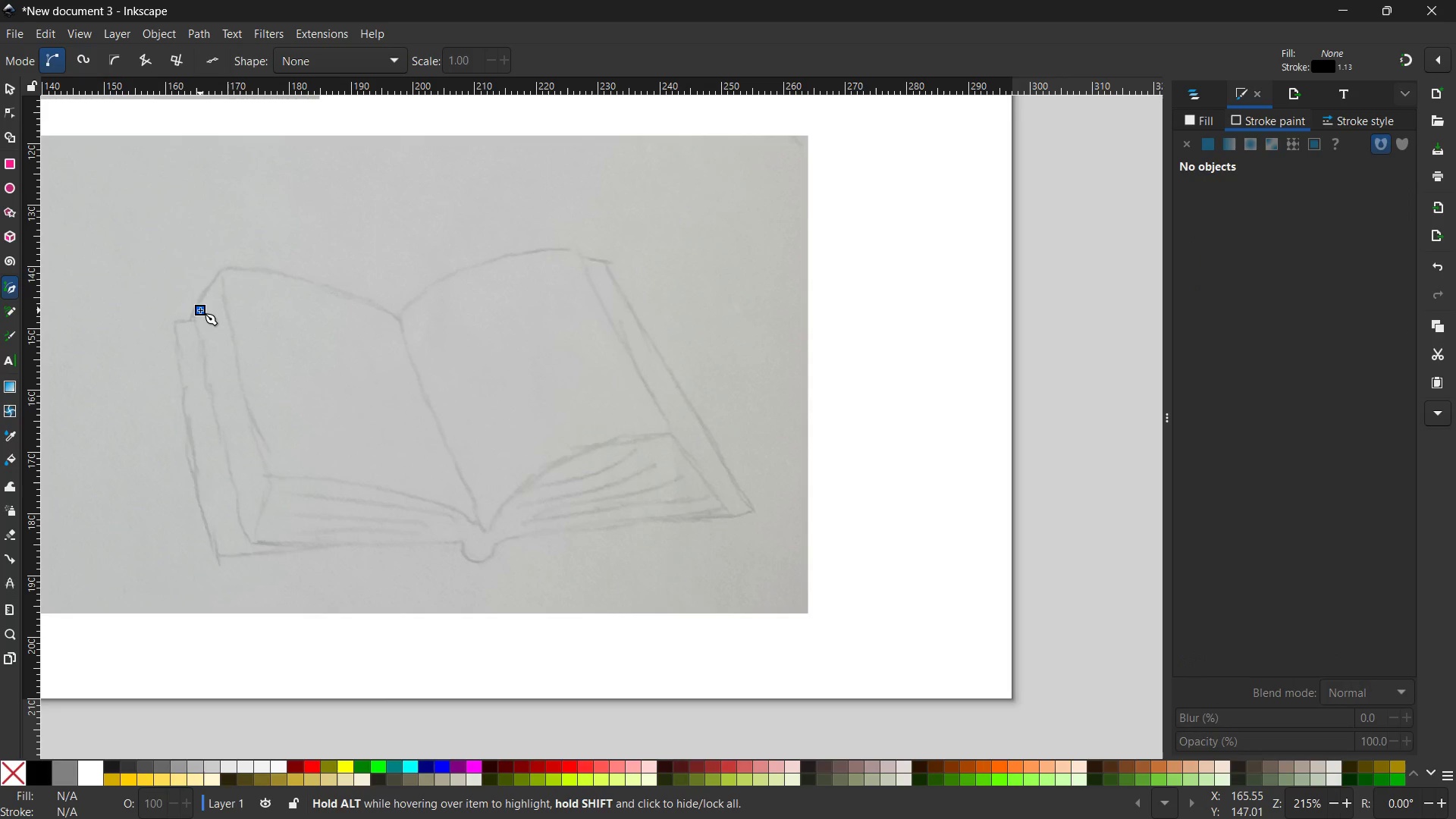 
key(Backspace)
 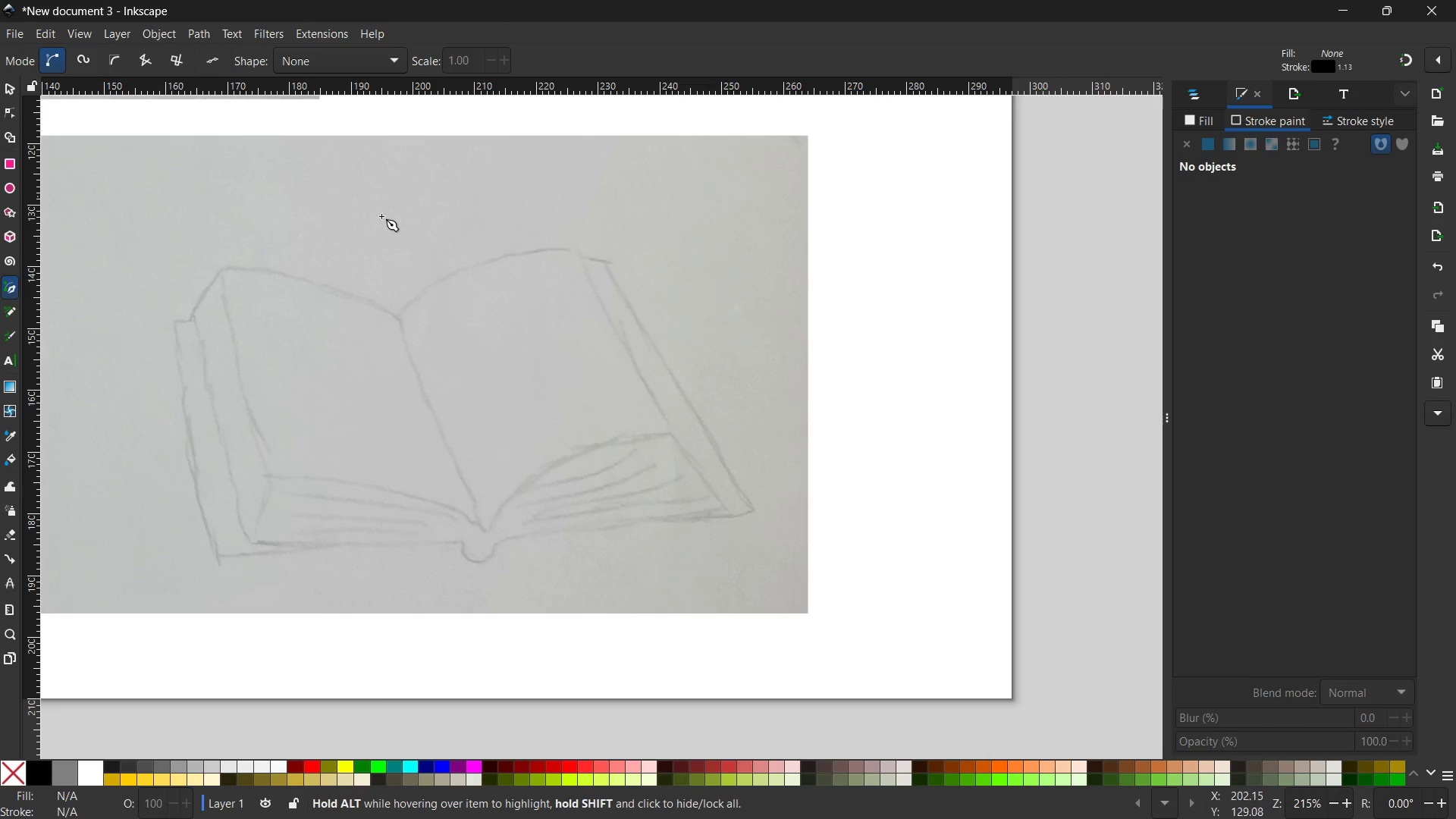 
wait(16.53)
 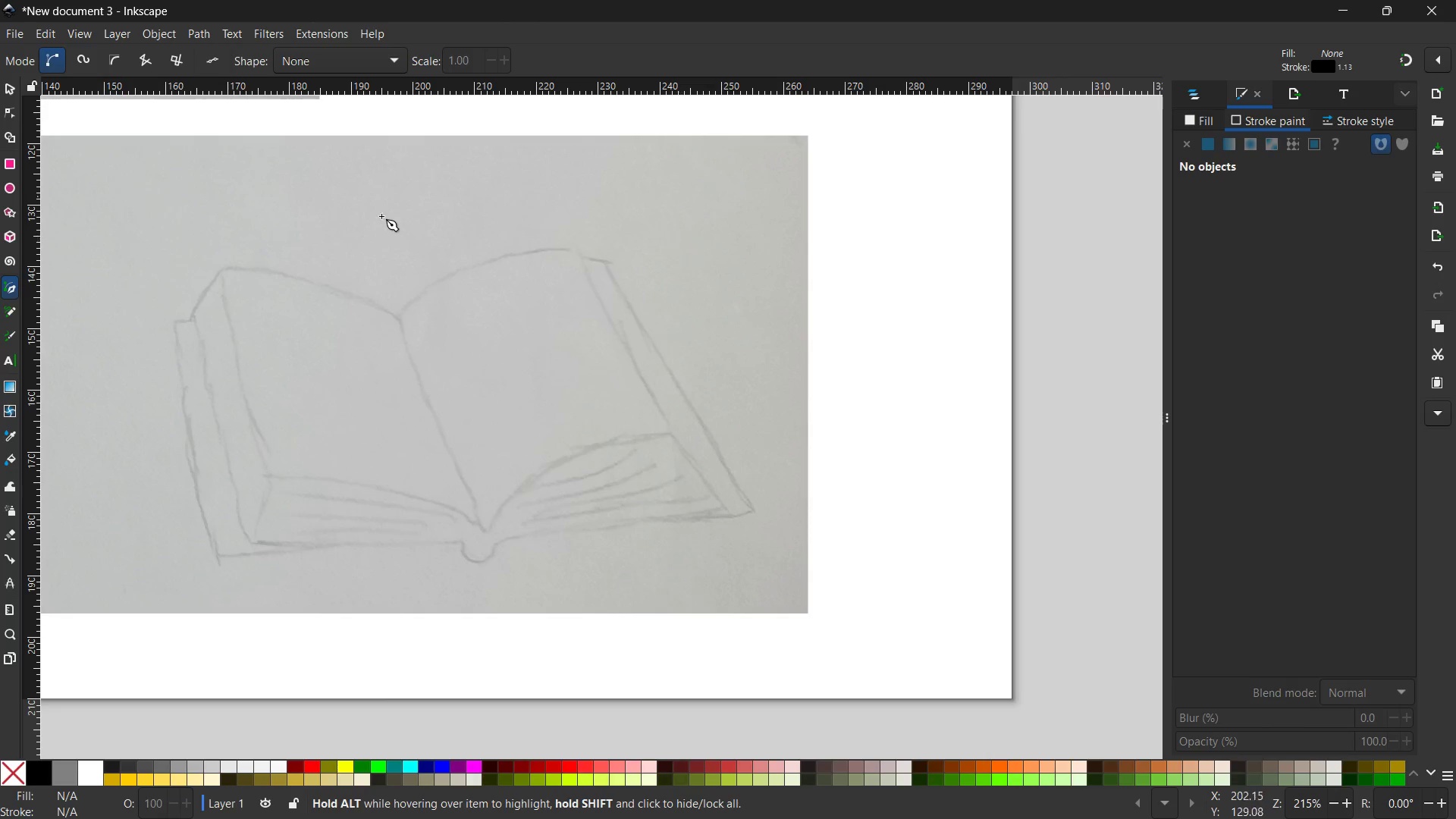 
left_click([222, 268])
 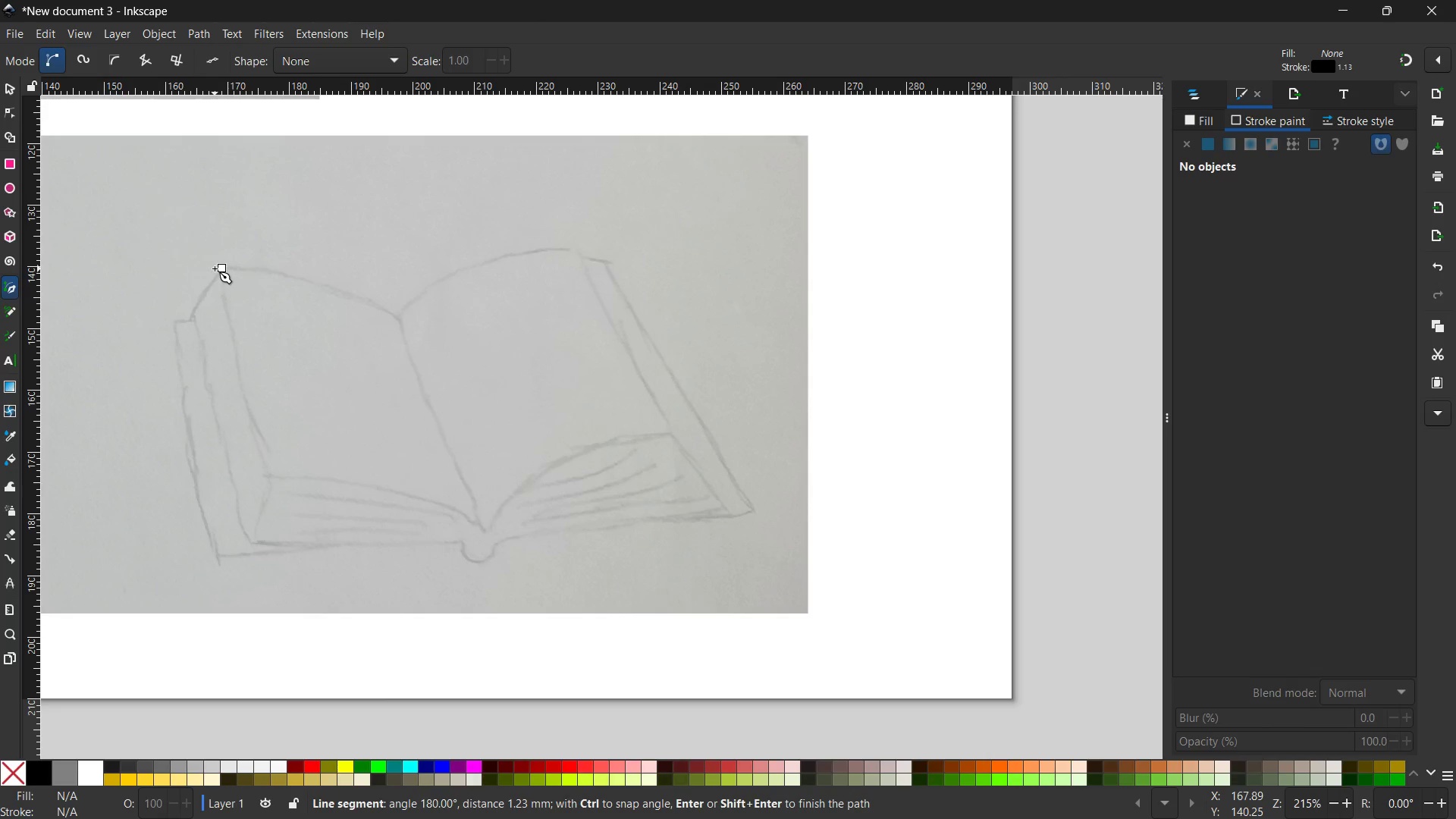 
wait(6.7)
 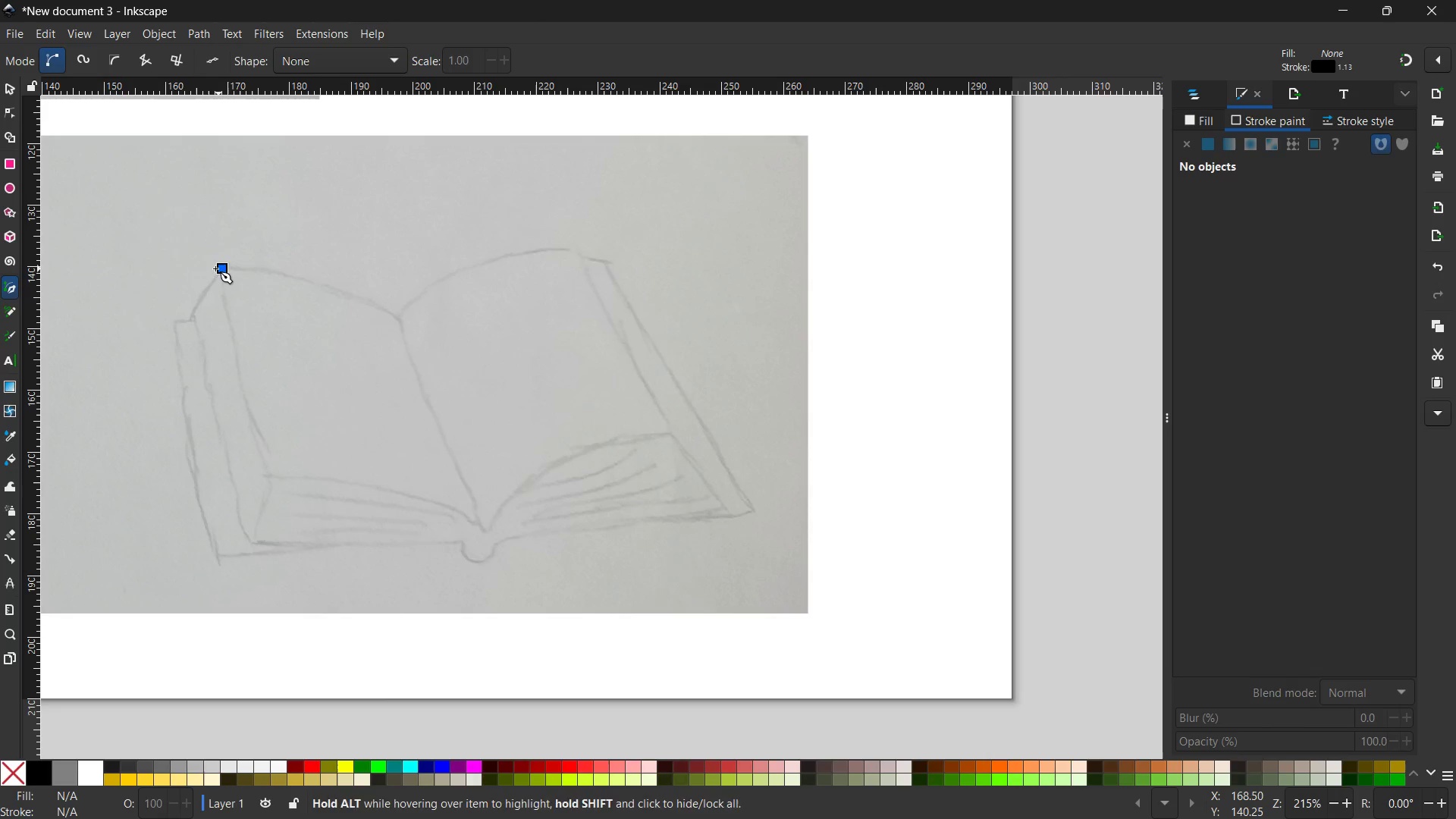 
left_click([280, 272])
 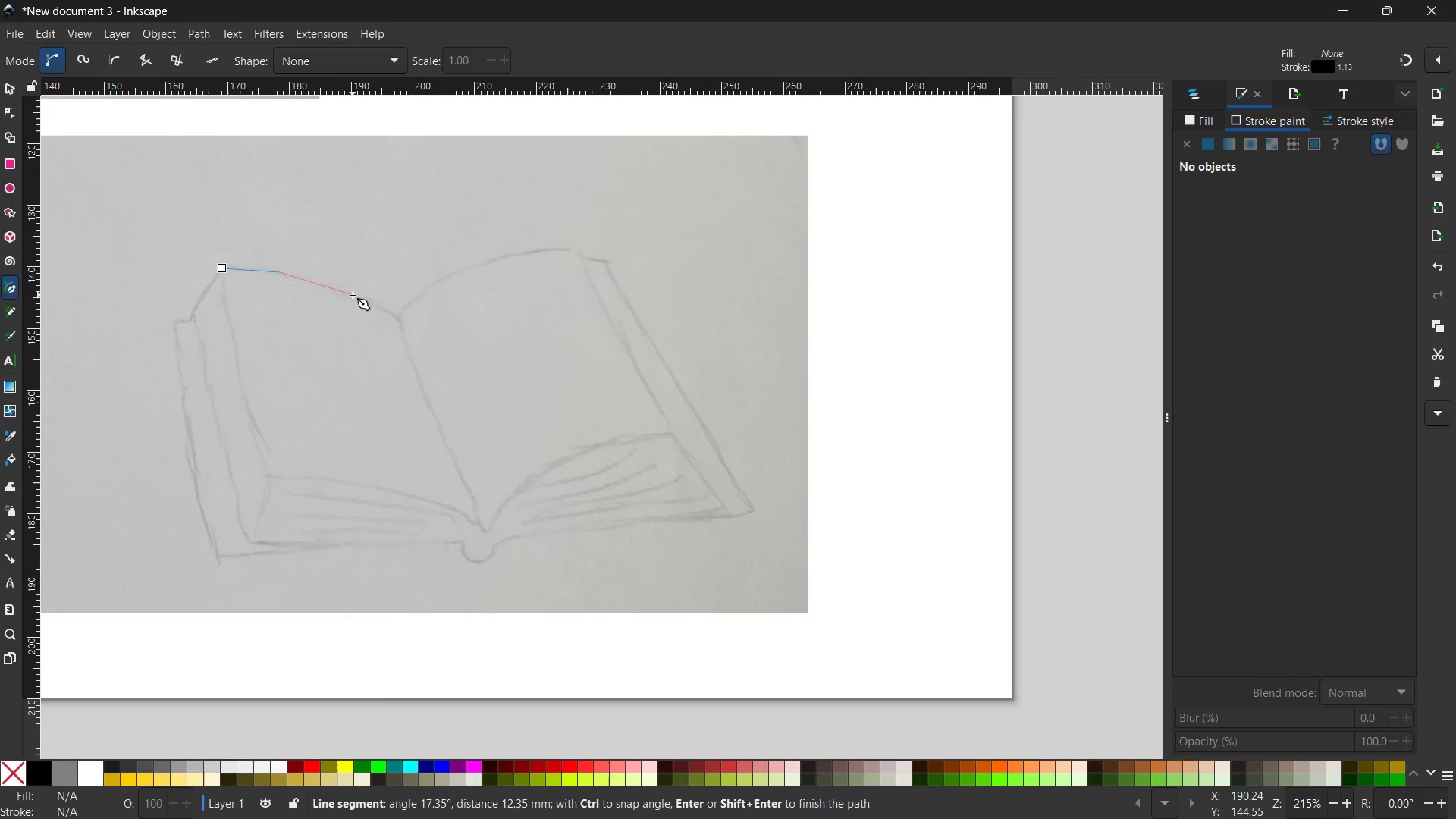 
left_click([353, 295])
 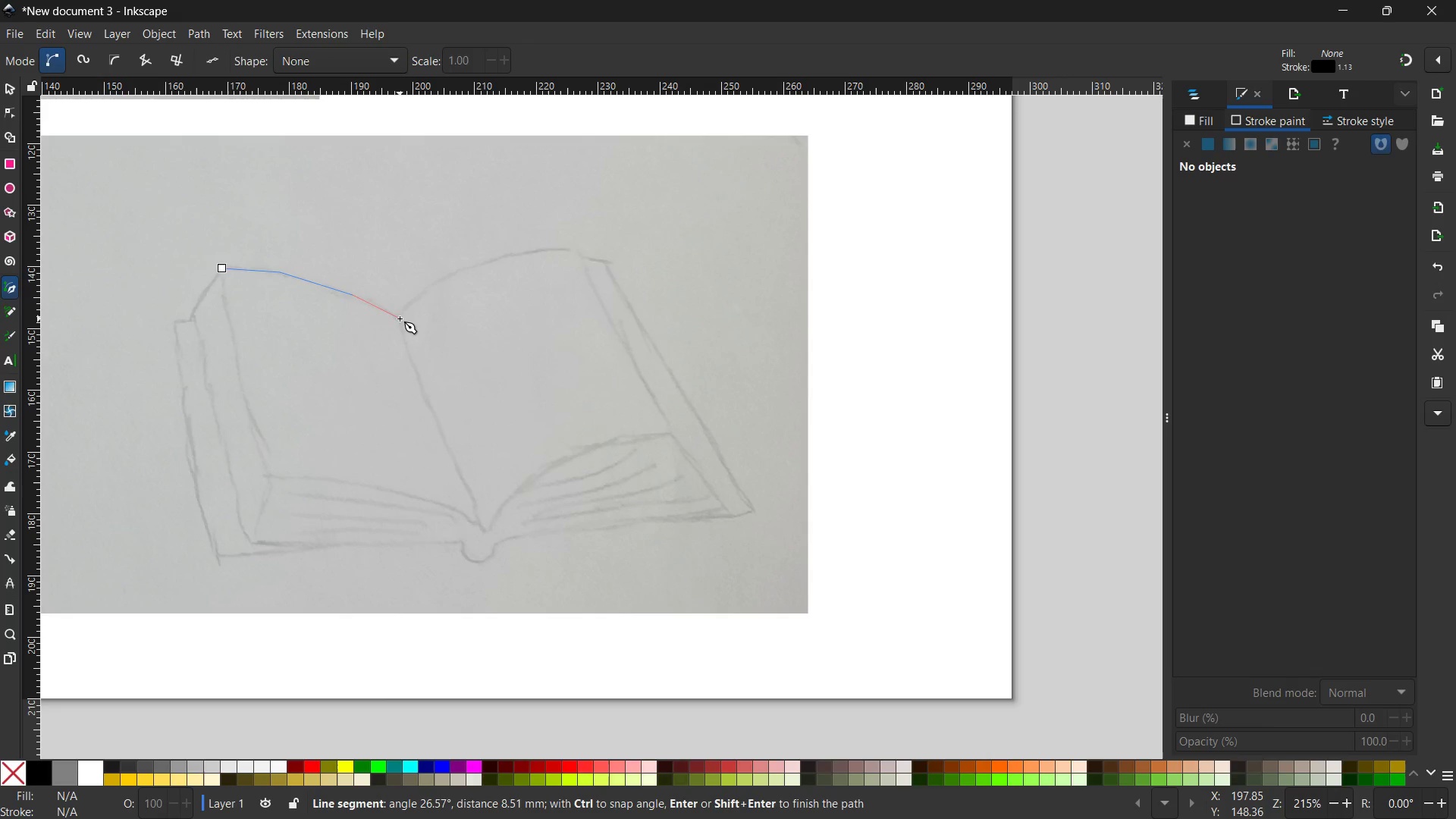 
left_click([400, 320])
 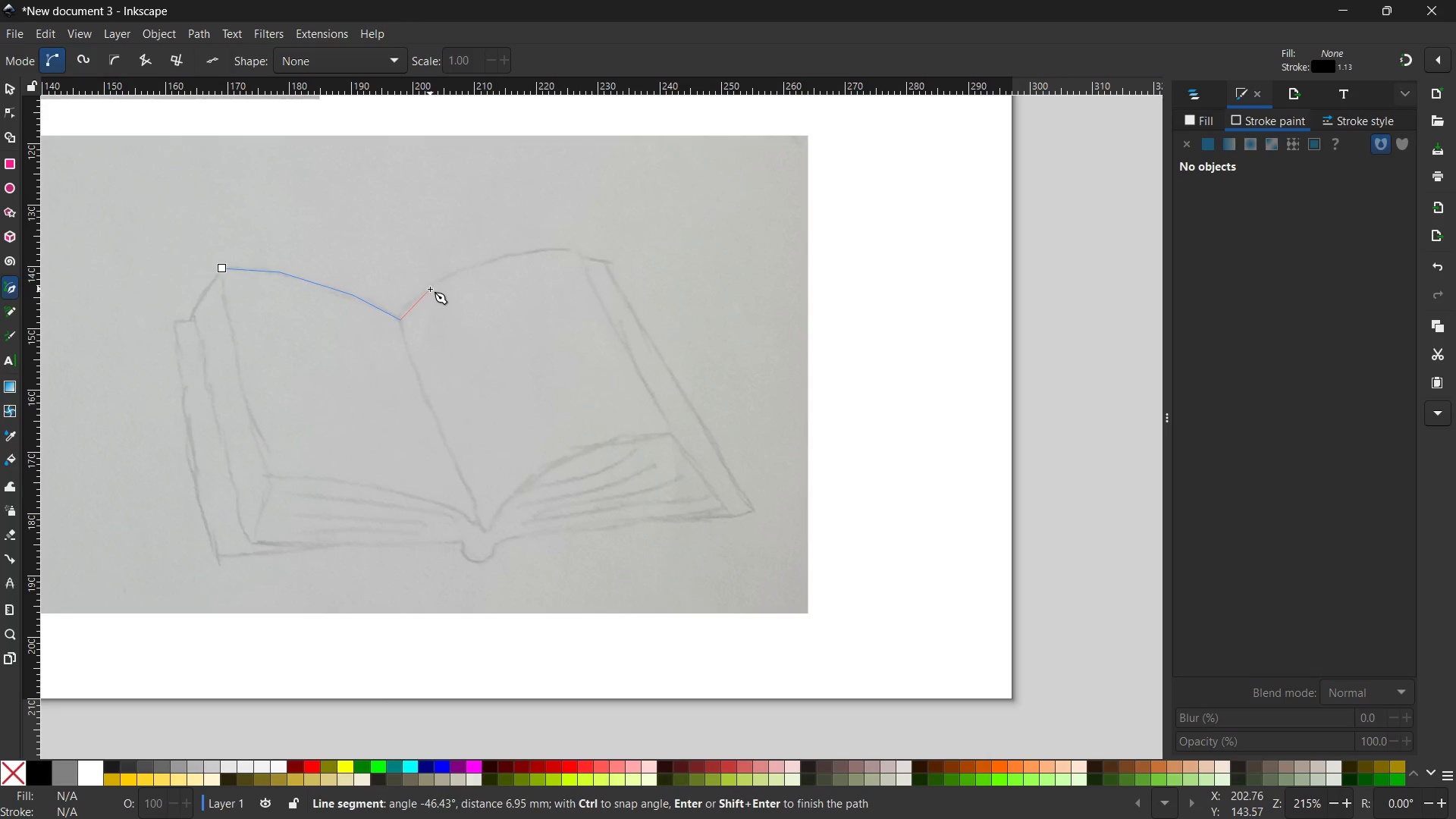 
left_click([427, 293])
 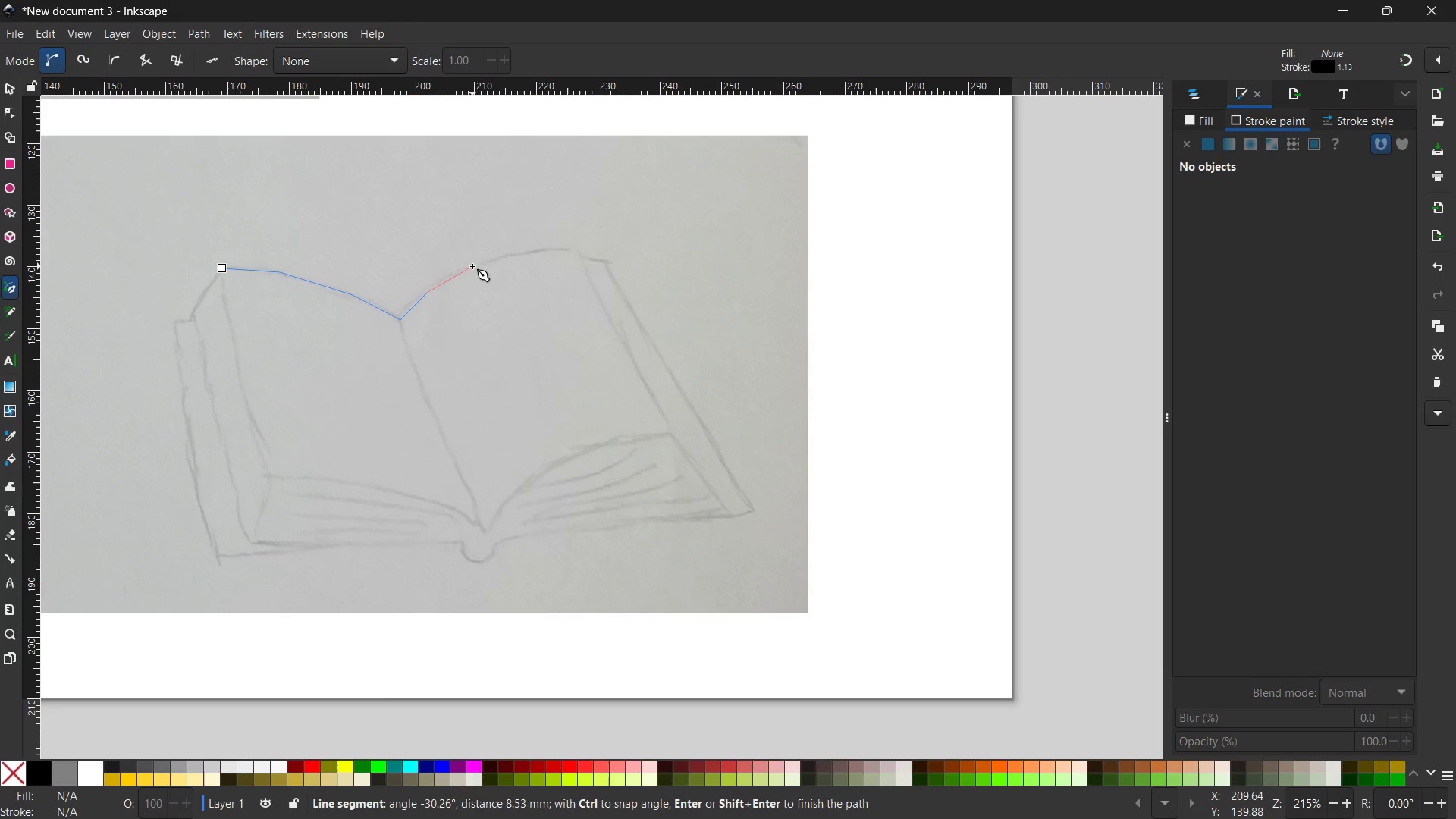 
double_click([472, 266])
 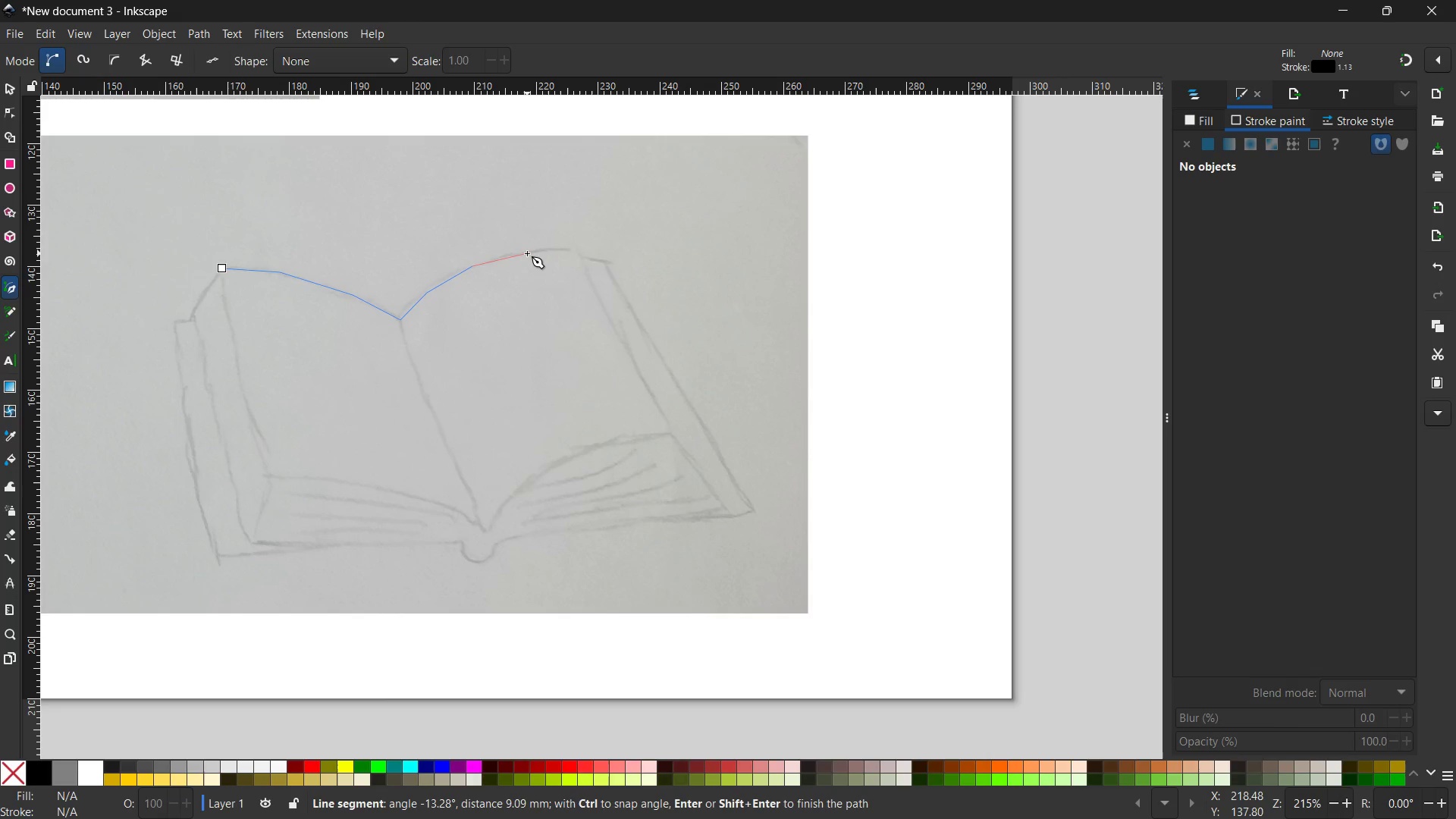 
left_click([527, 253])
 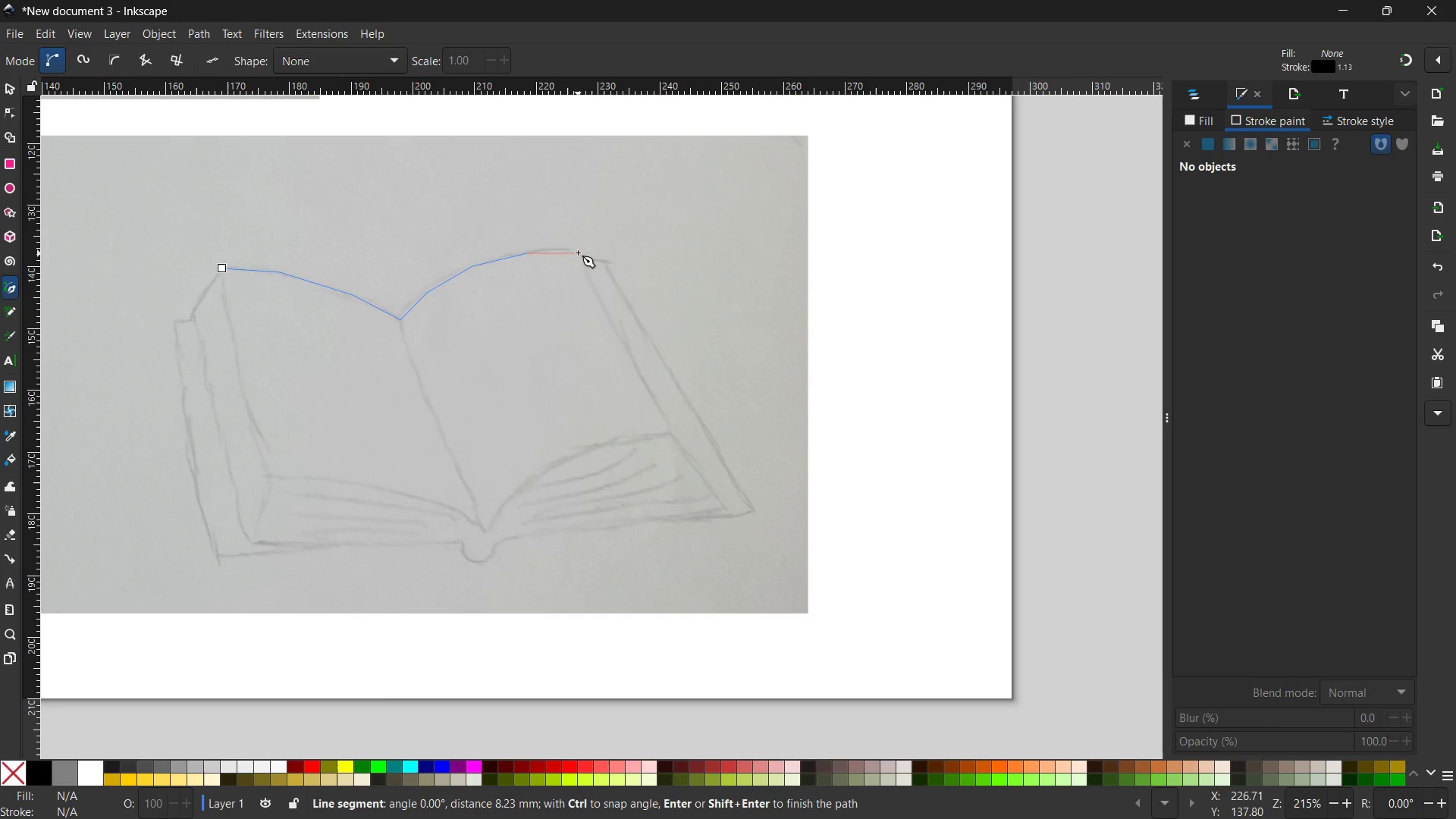 
left_click([578, 250])
 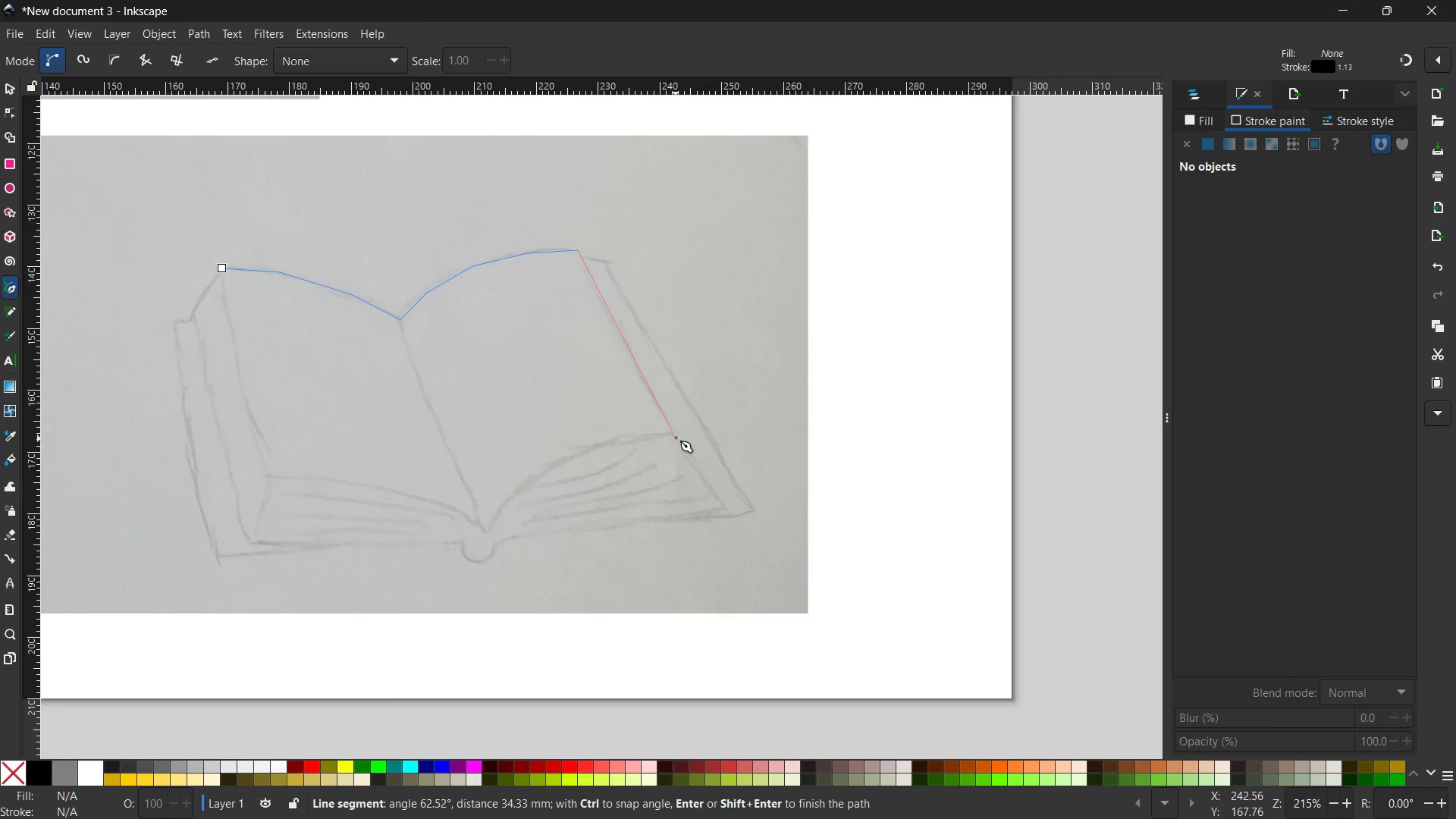 
left_click([676, 437])
 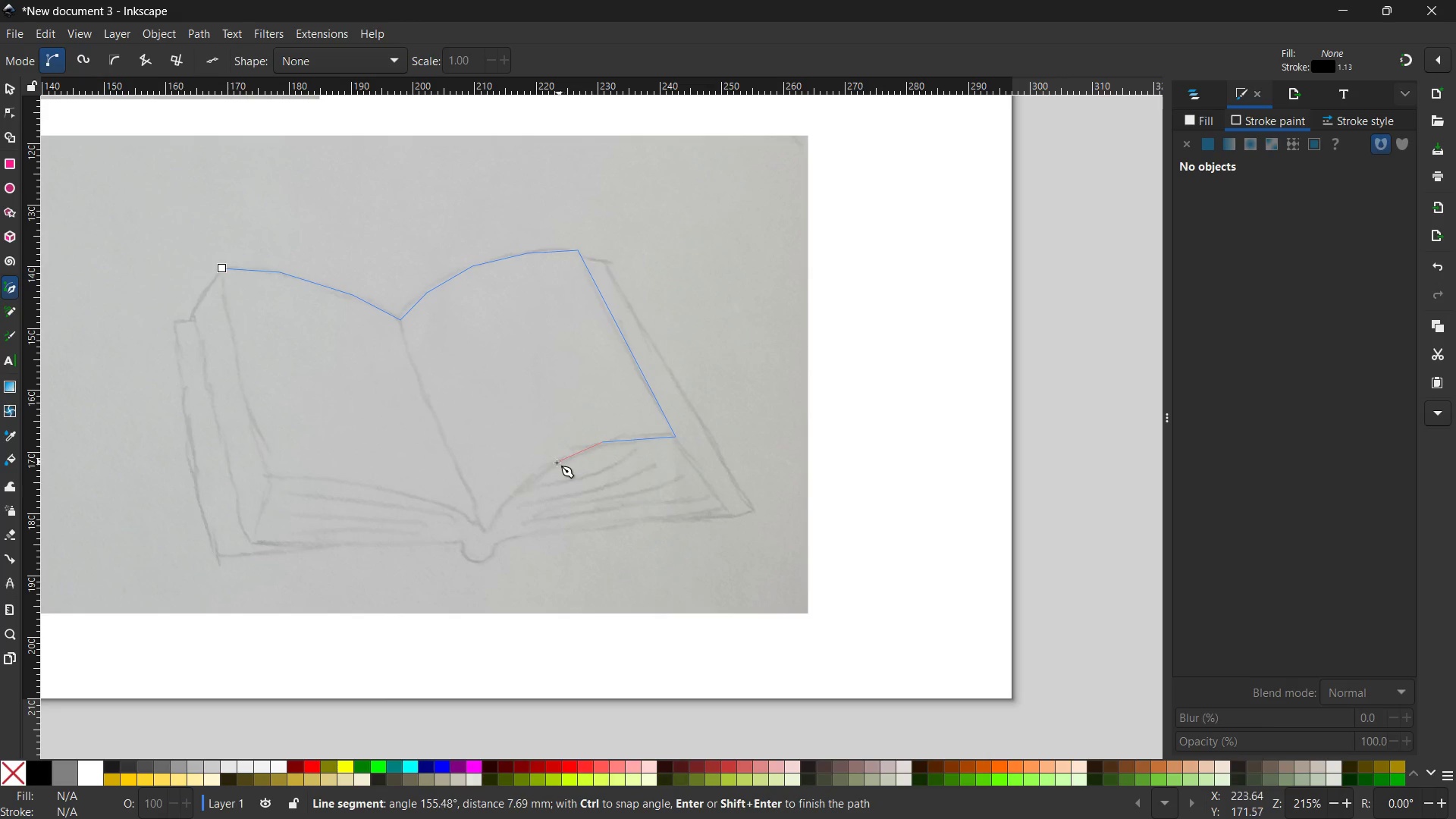 
left_click([548, 469])
 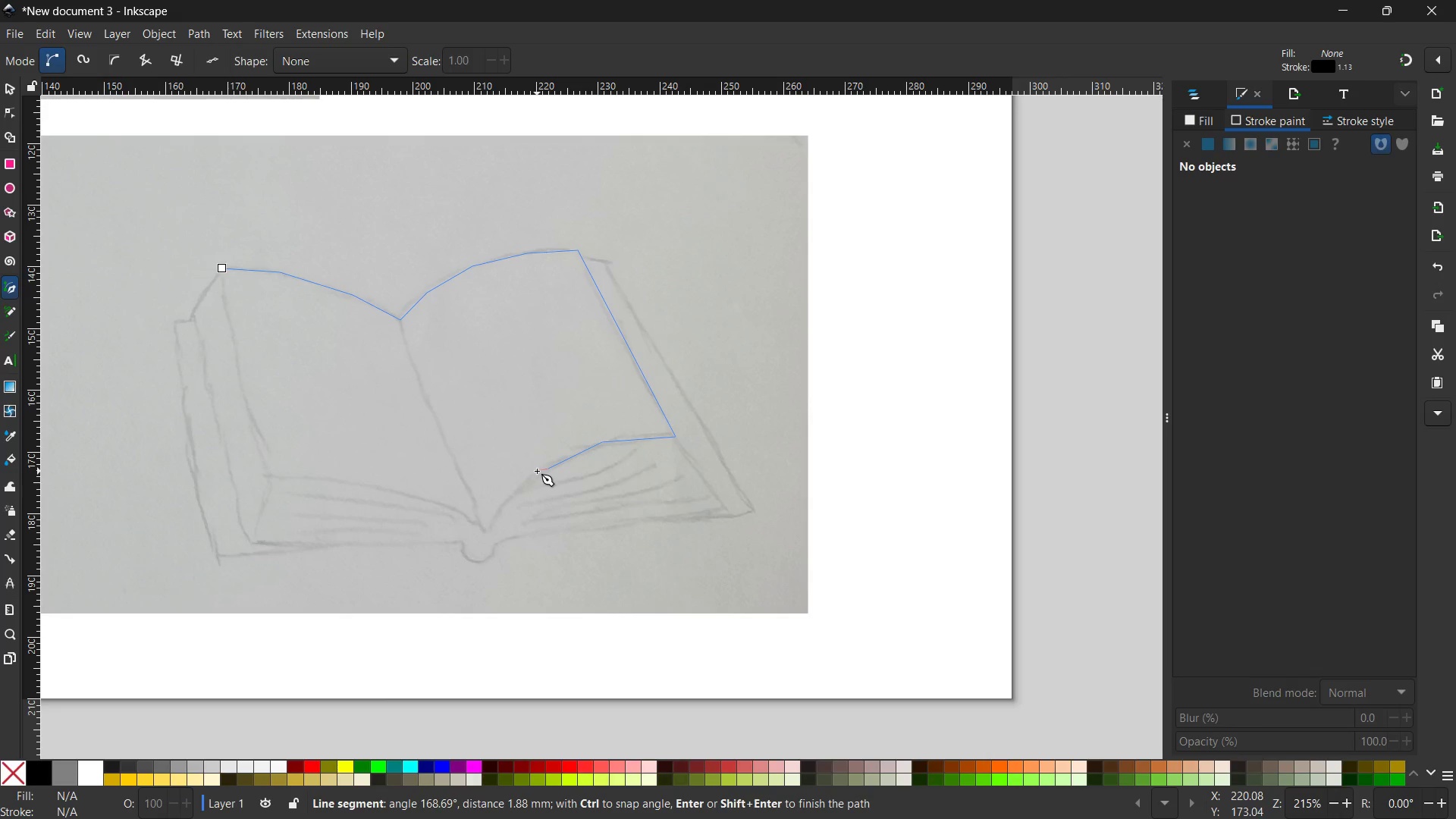 
wait(10.11)
 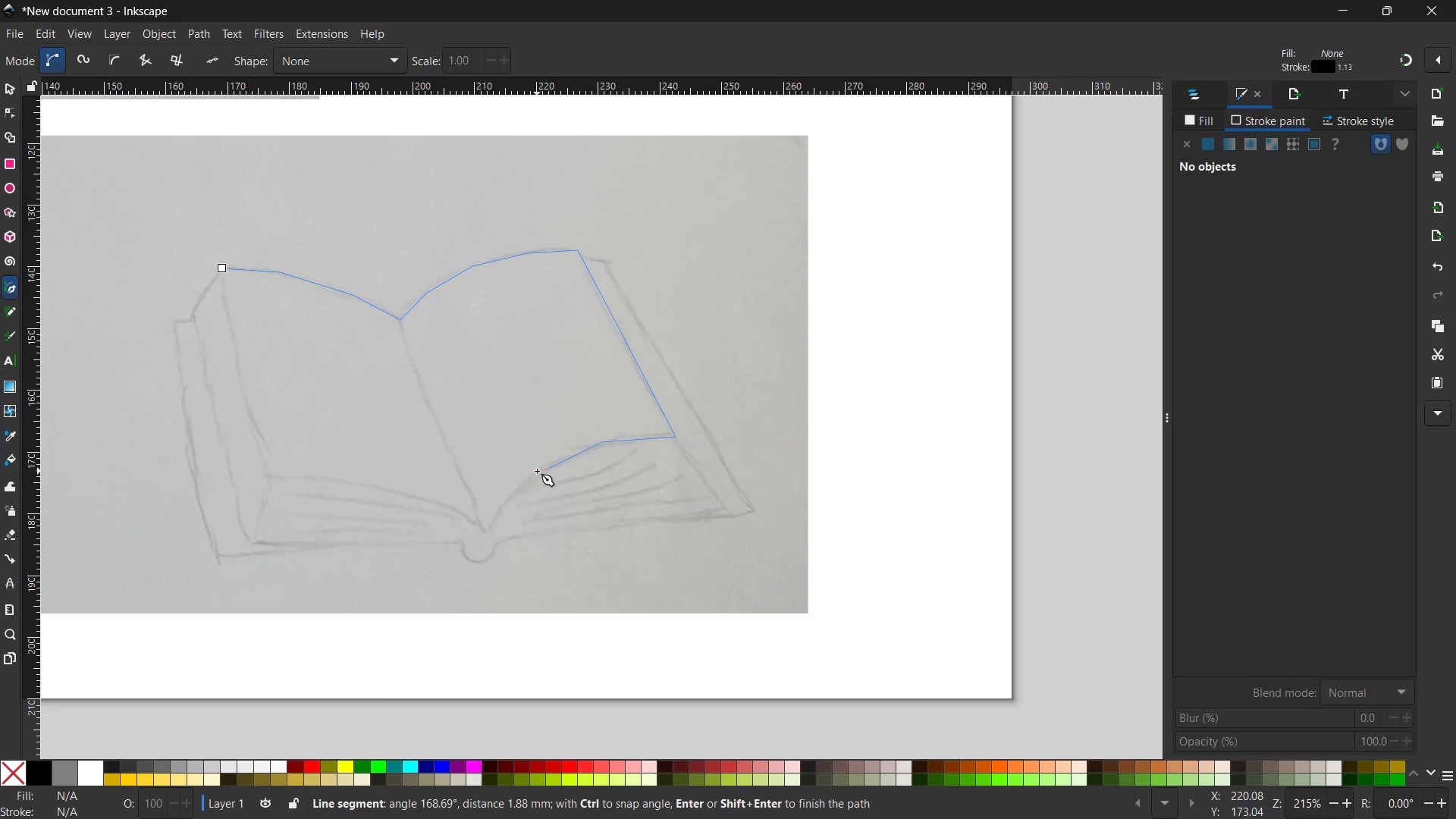 
left_click([511, 499])
 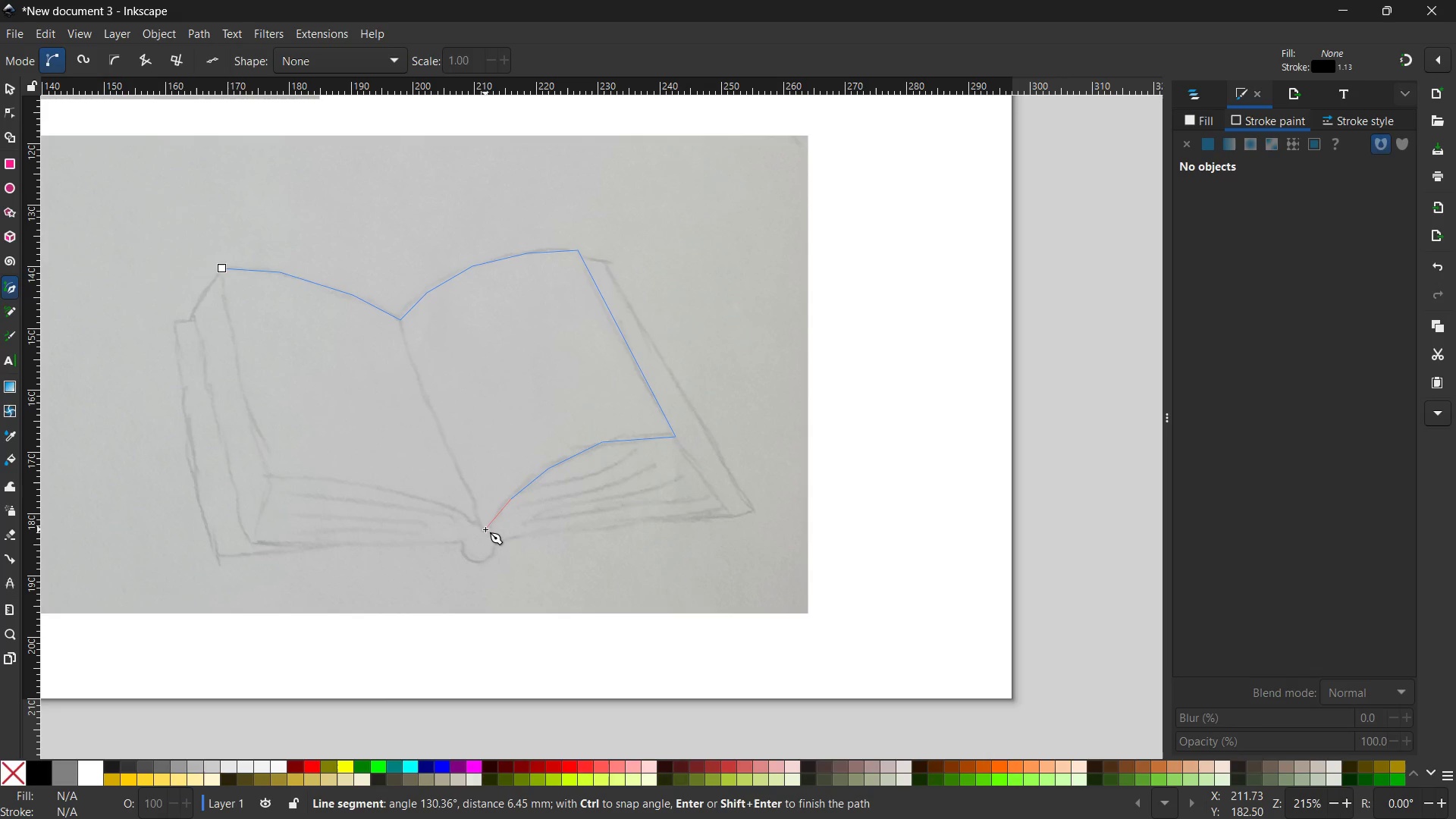 
left_click([485, 529])
 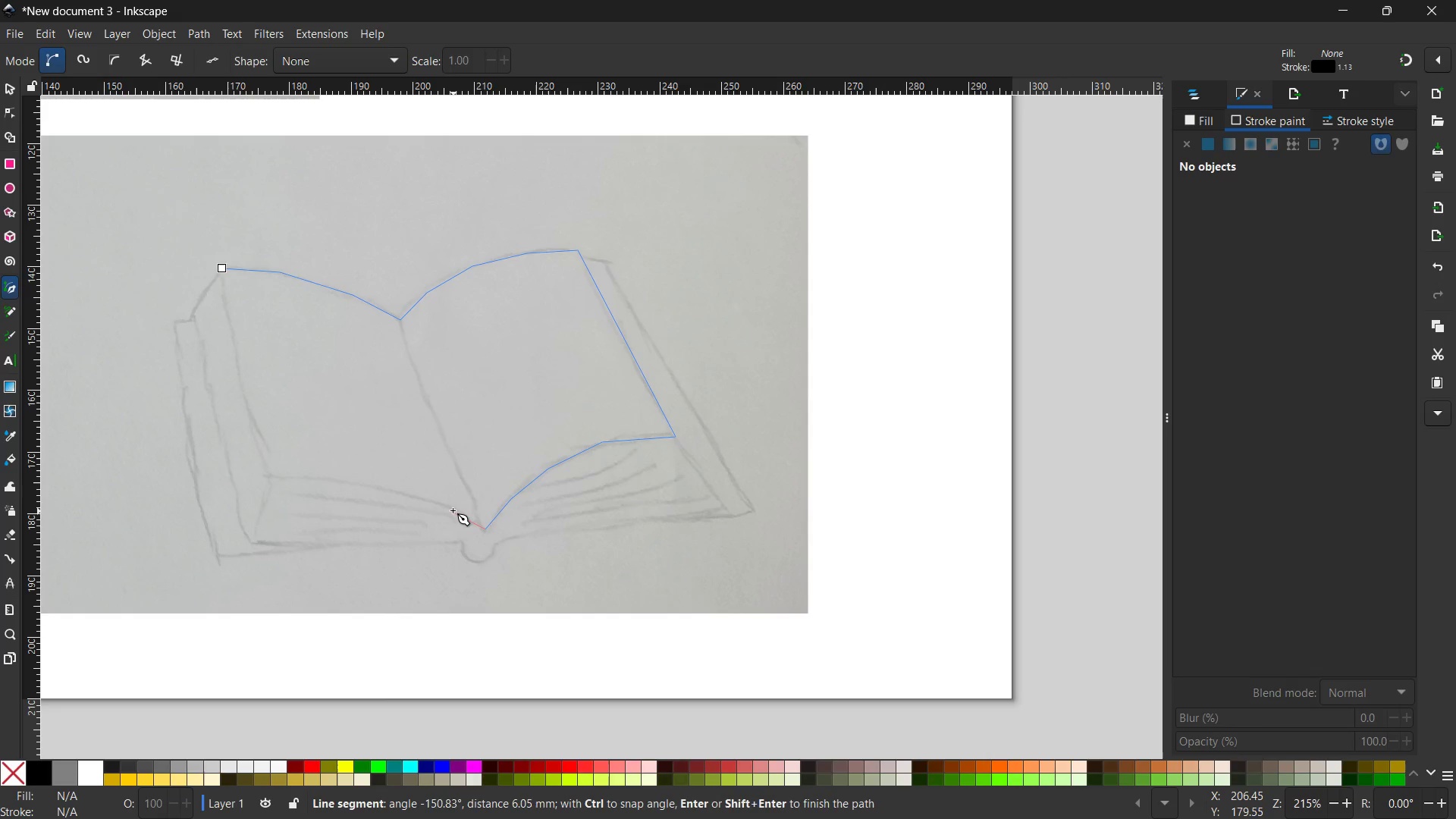 
left_click([453, 510])
 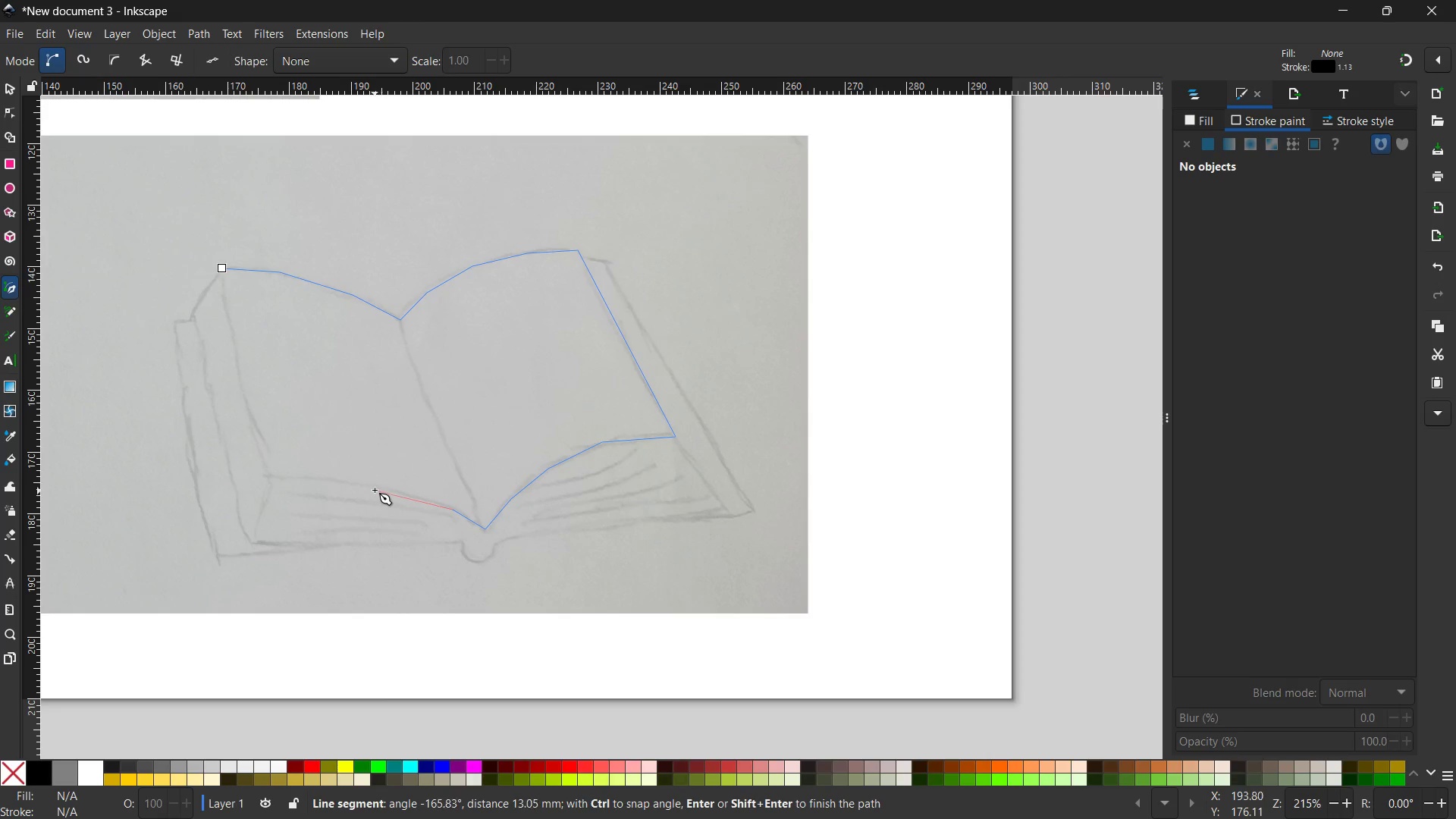 
left_click([372, 486])
 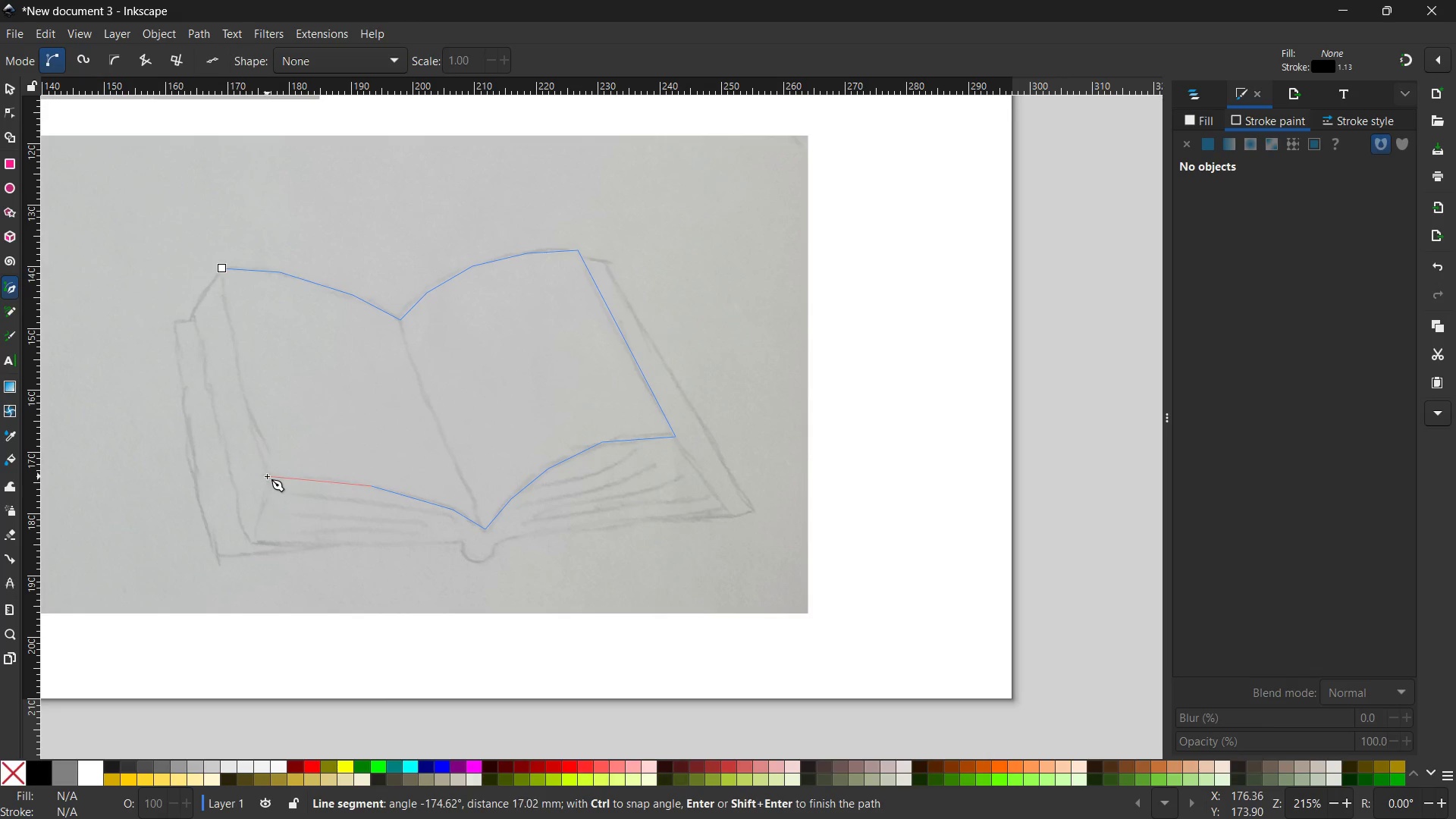 
left_click([267, 476])
 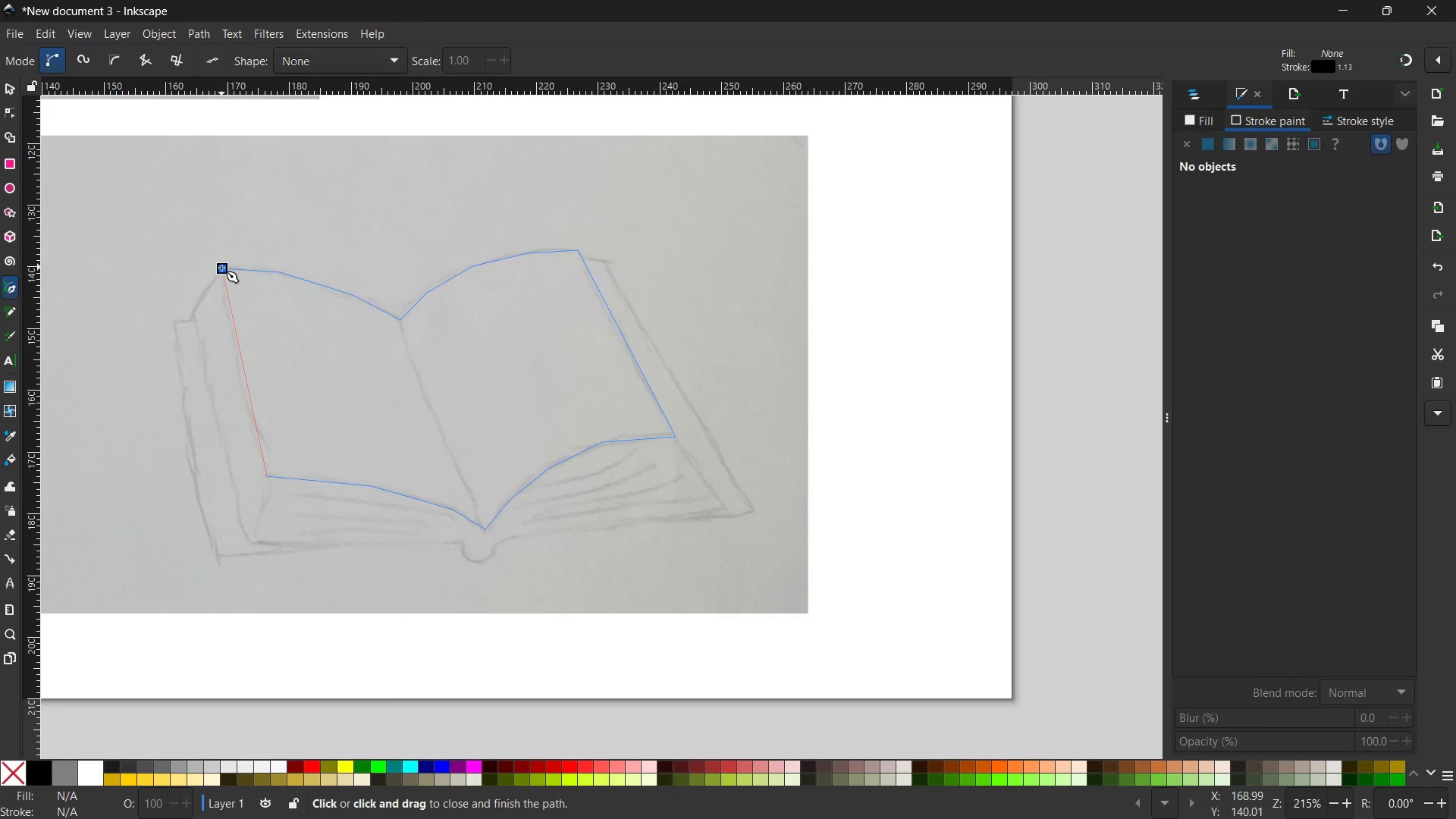 
left_click([220, 268])
 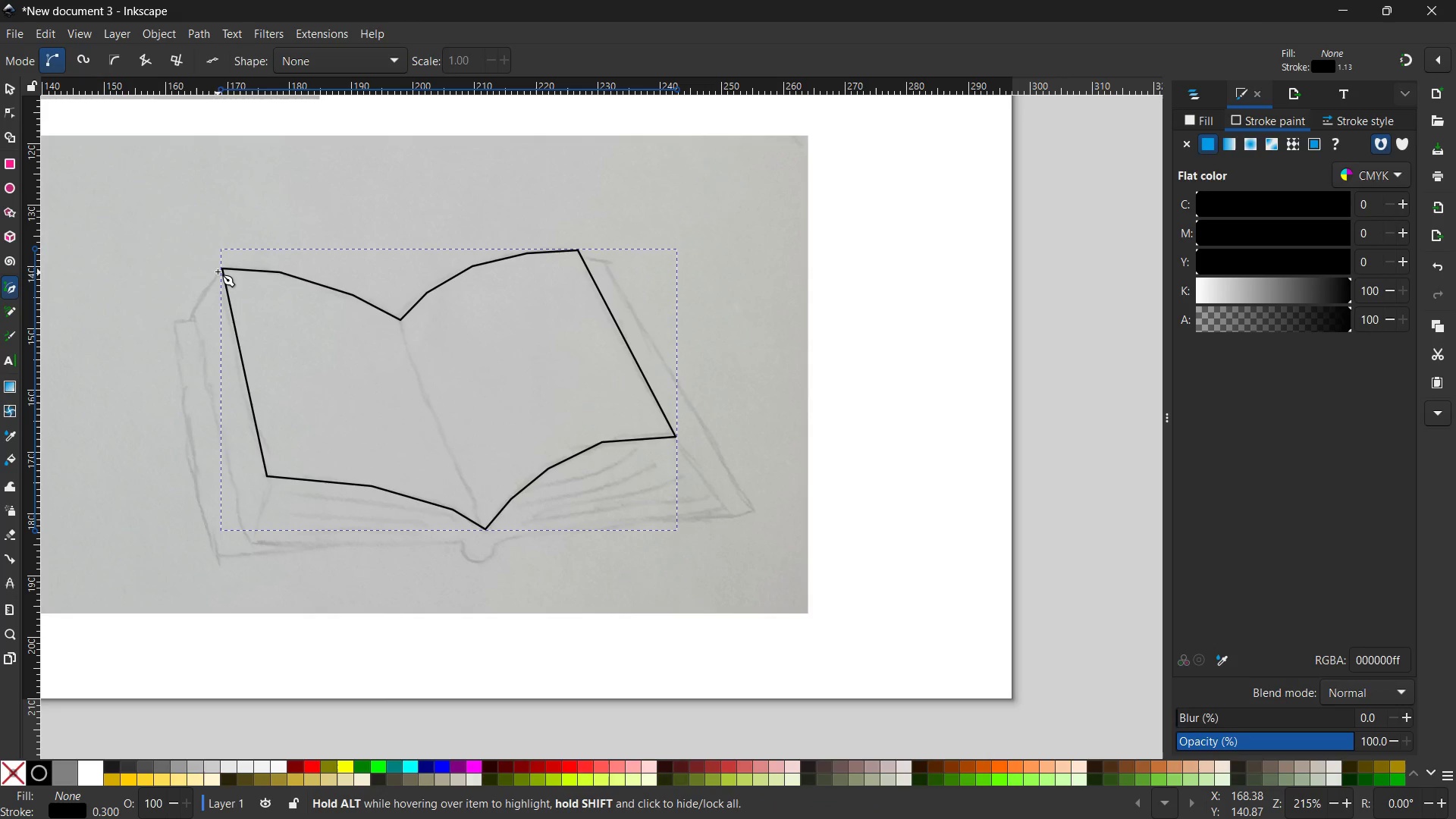 
left_click([221, 270])
 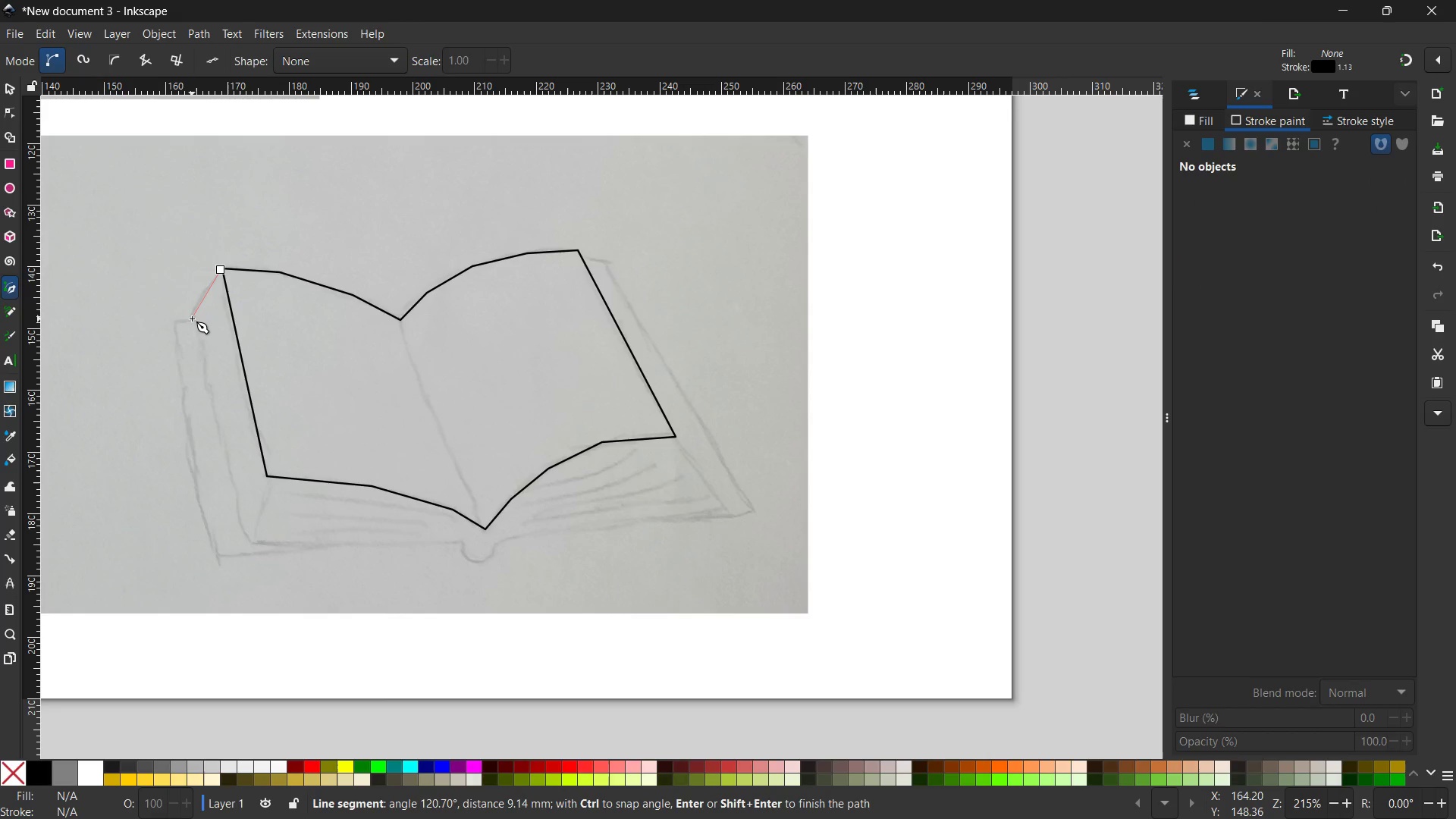 
left_click([192, 319])
 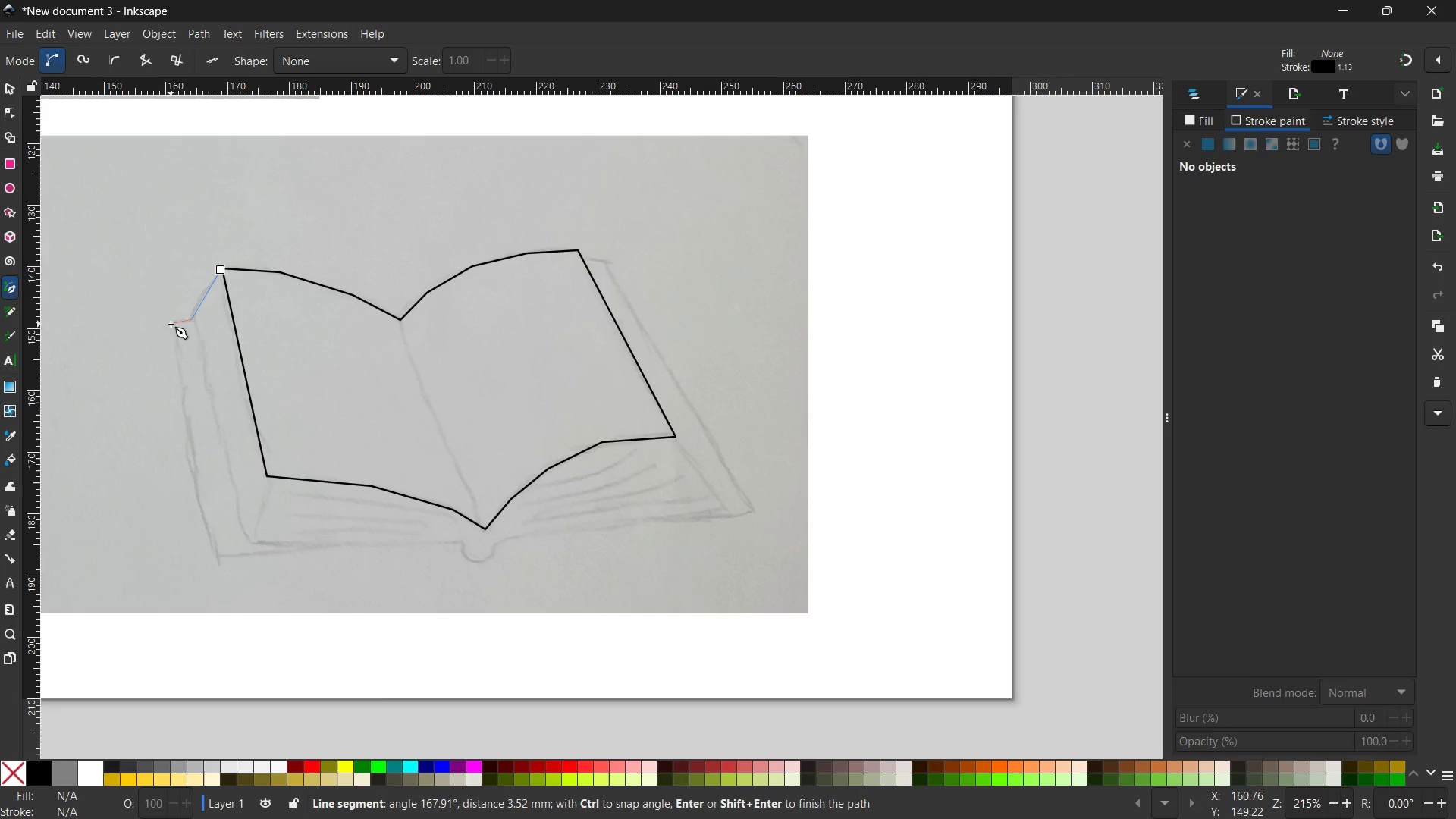 
left_click([171, 324])
 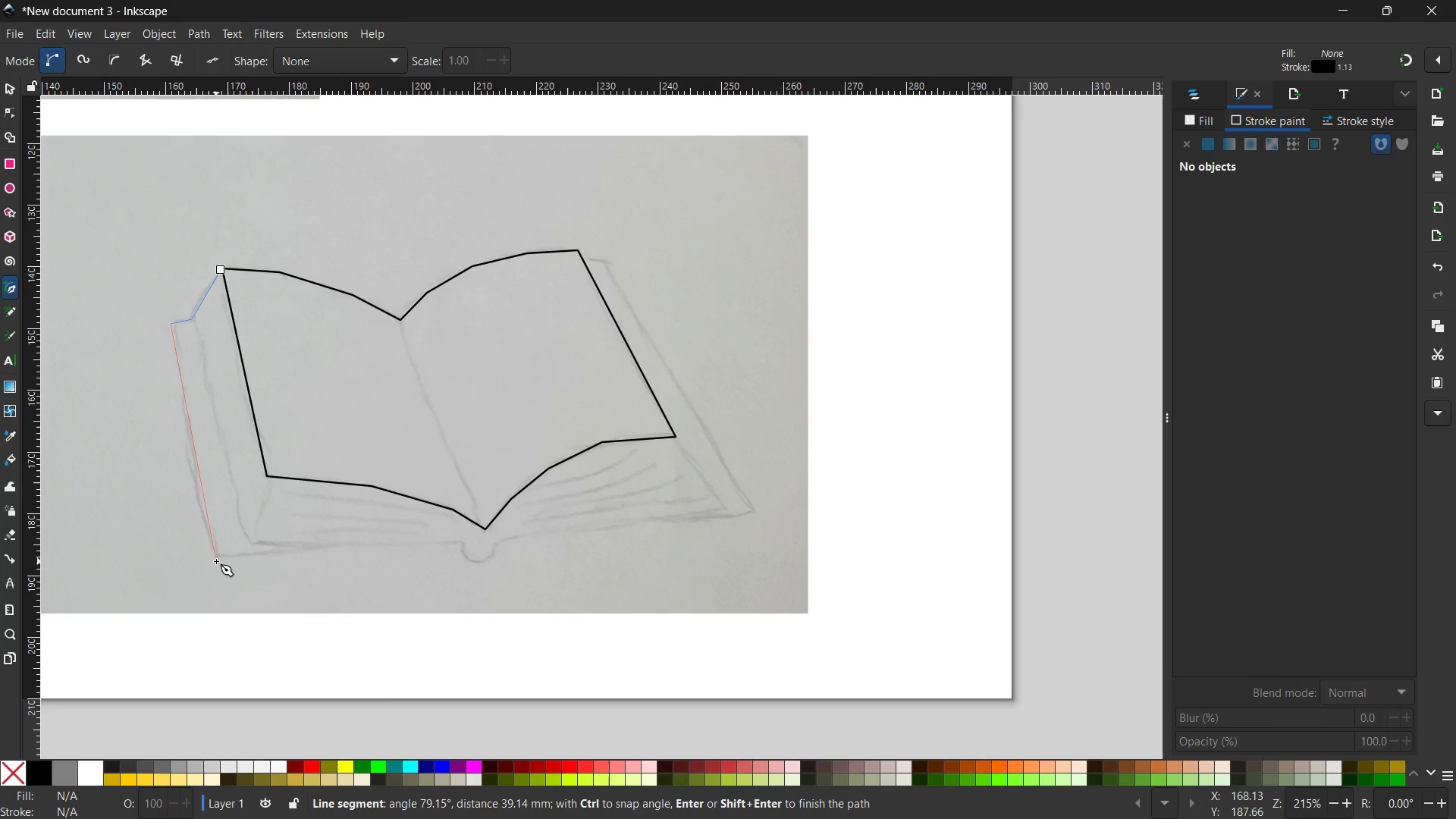 
left_click([216, 559])
 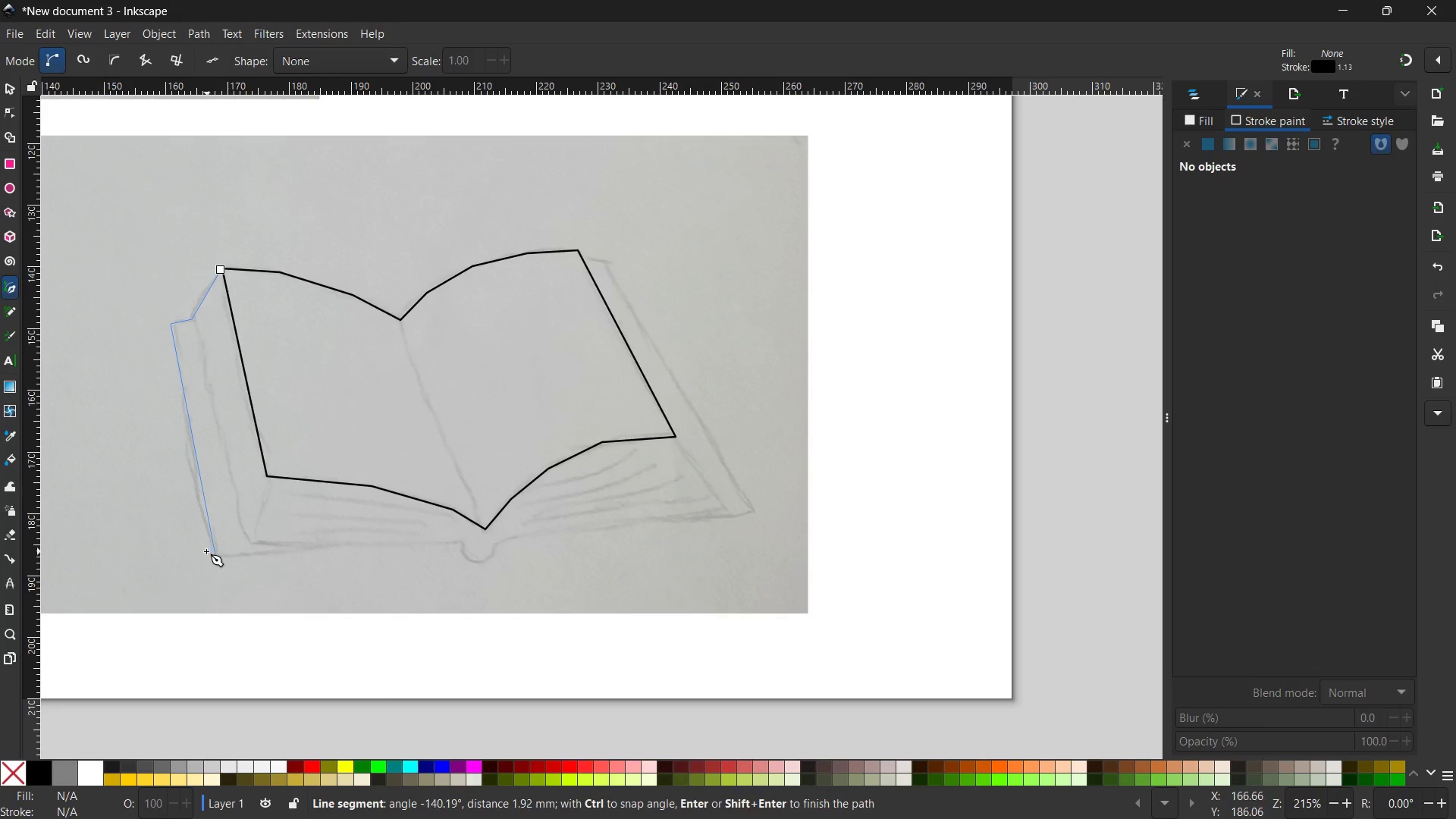 
wait(8.89)
 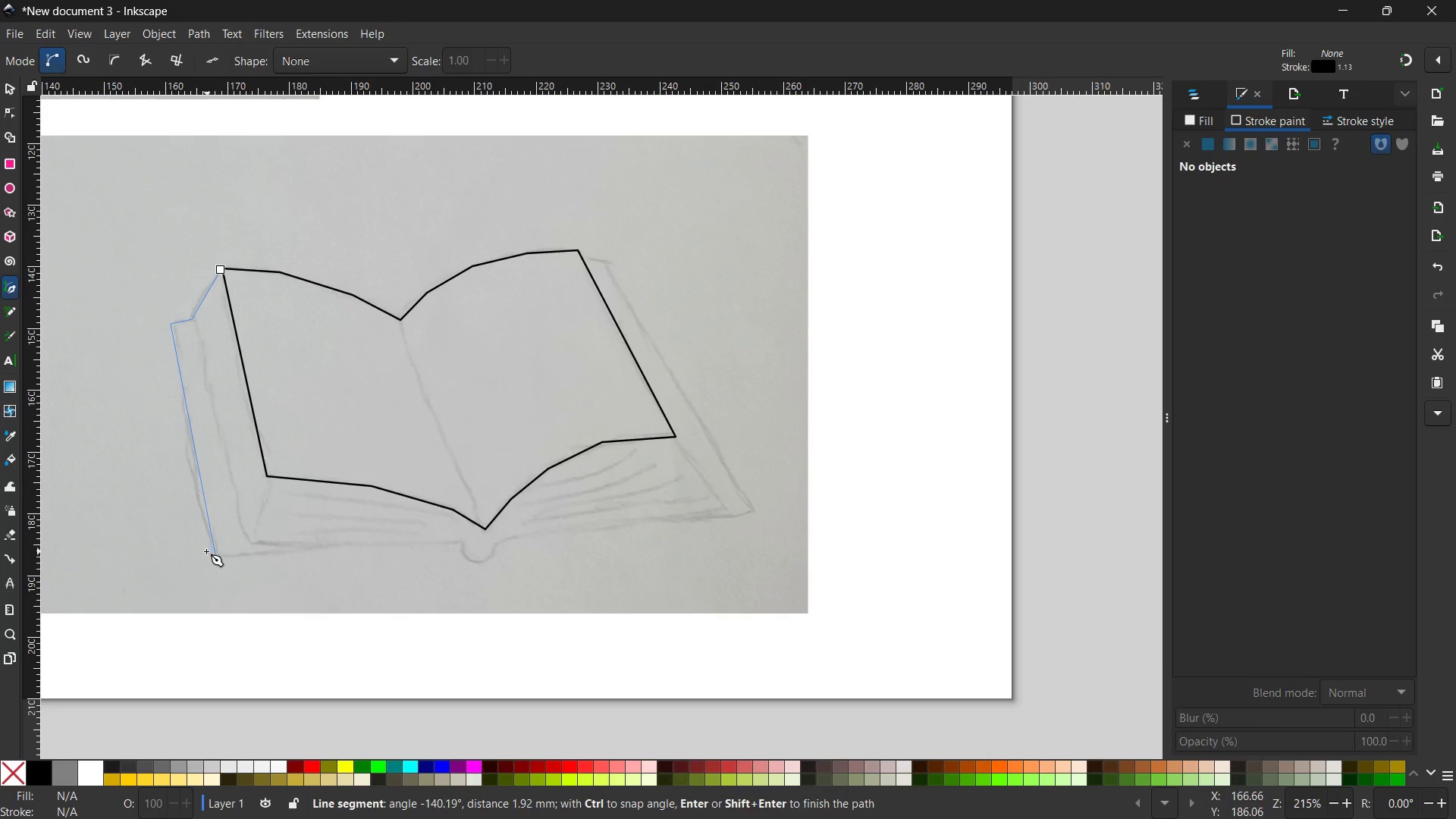 
left_click([463, 542])
 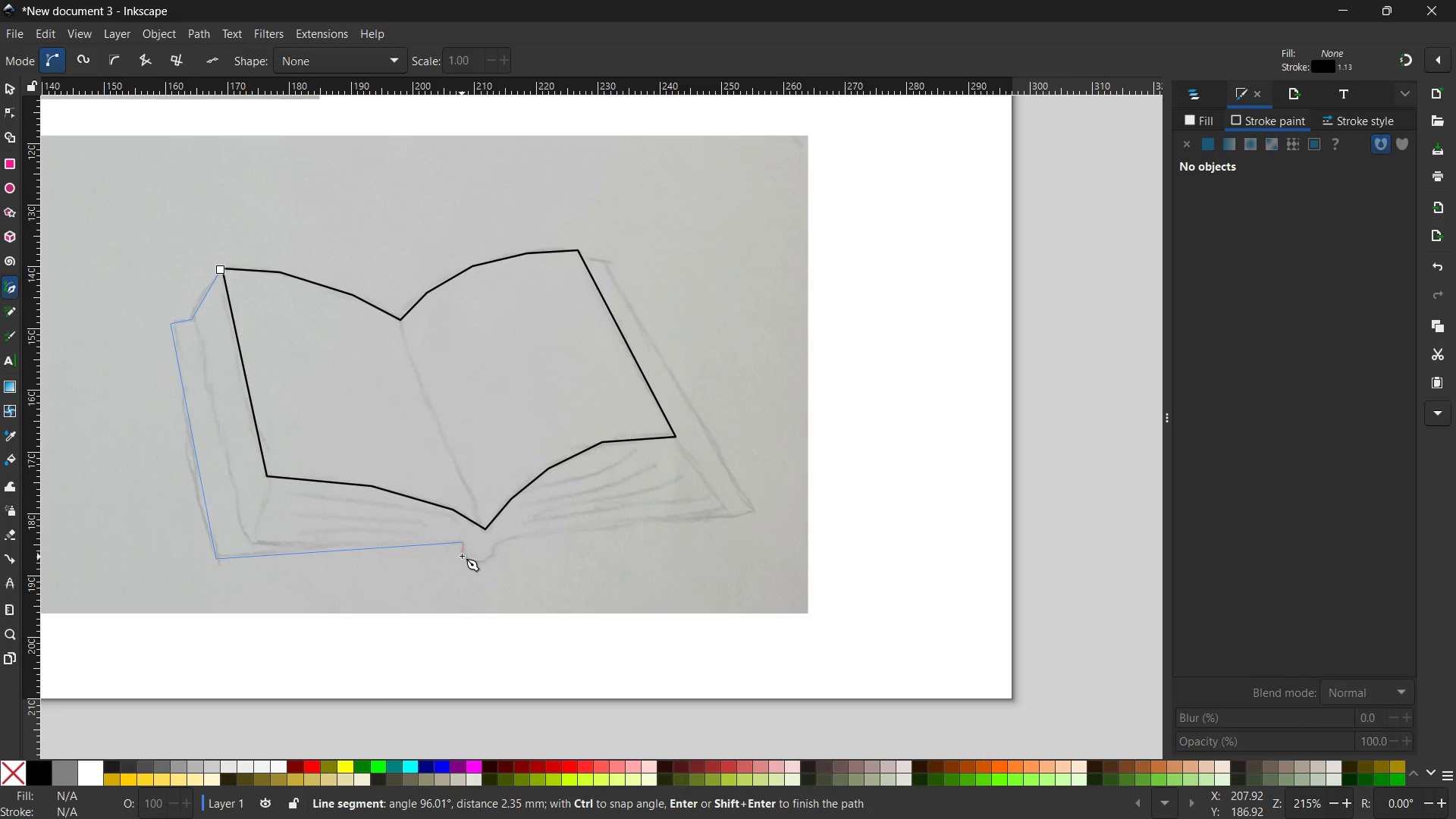 
left_click([466, 558])
 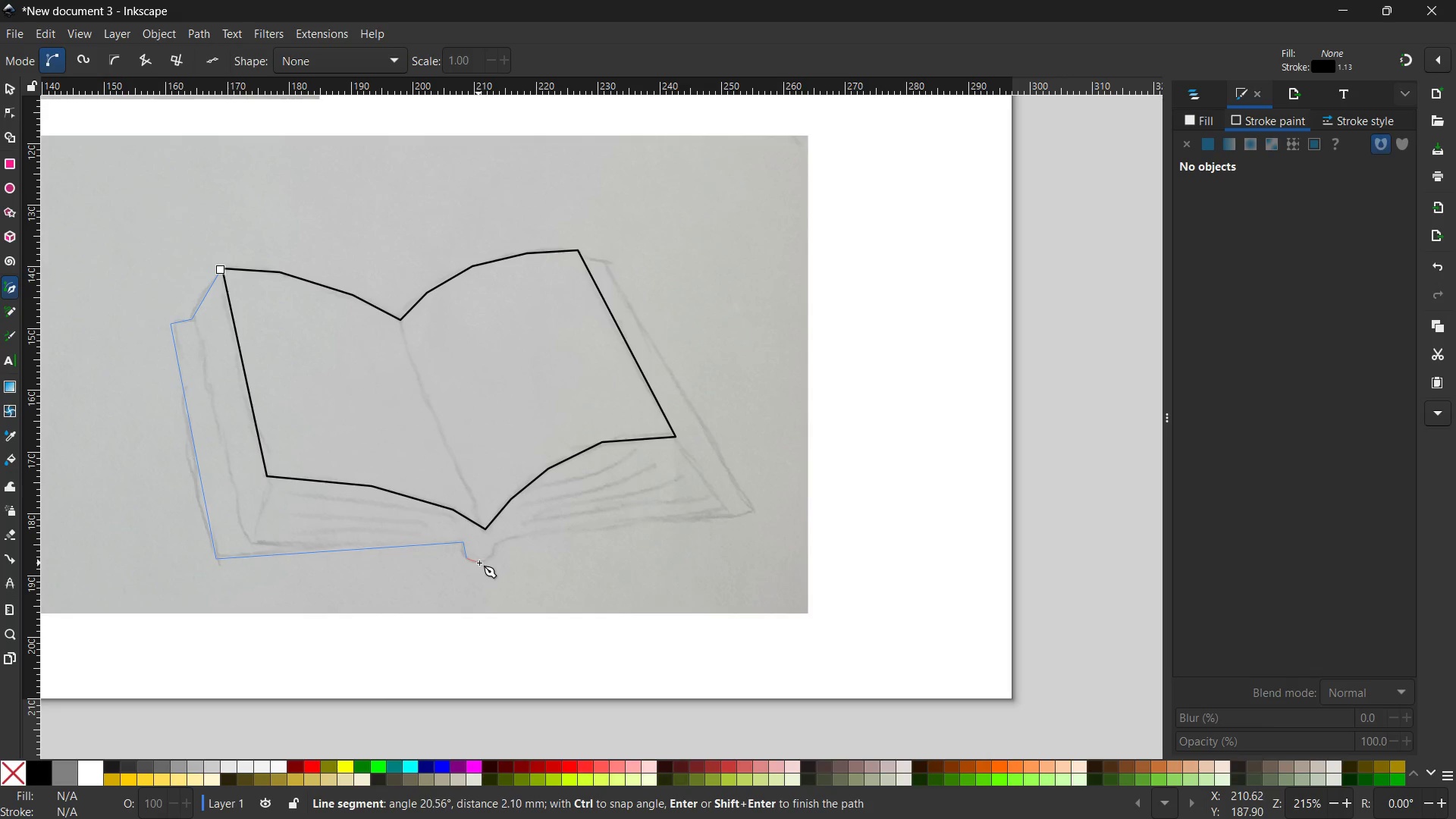 
left_click([479, 563])
 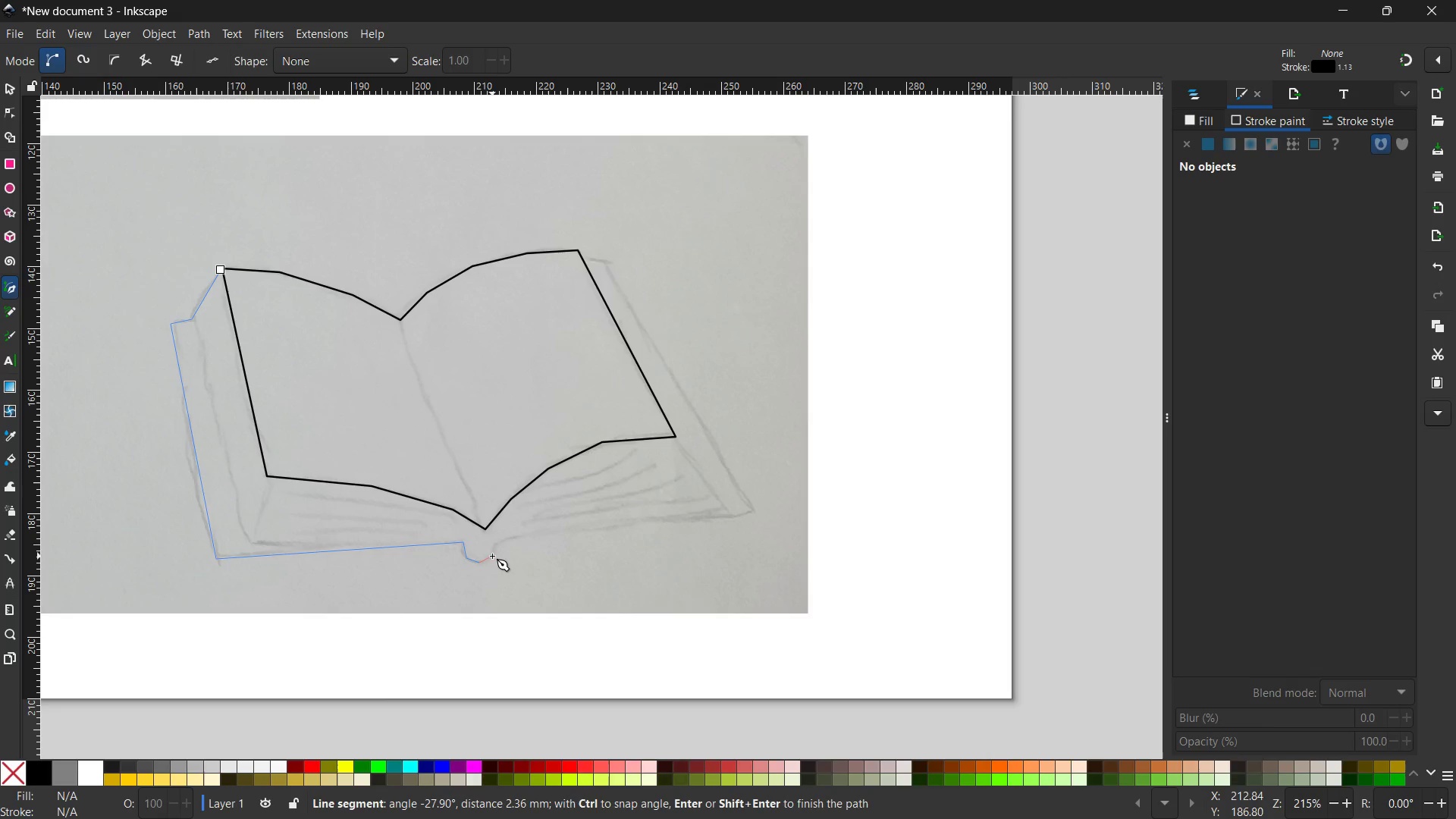 
left_click([492, 556])
 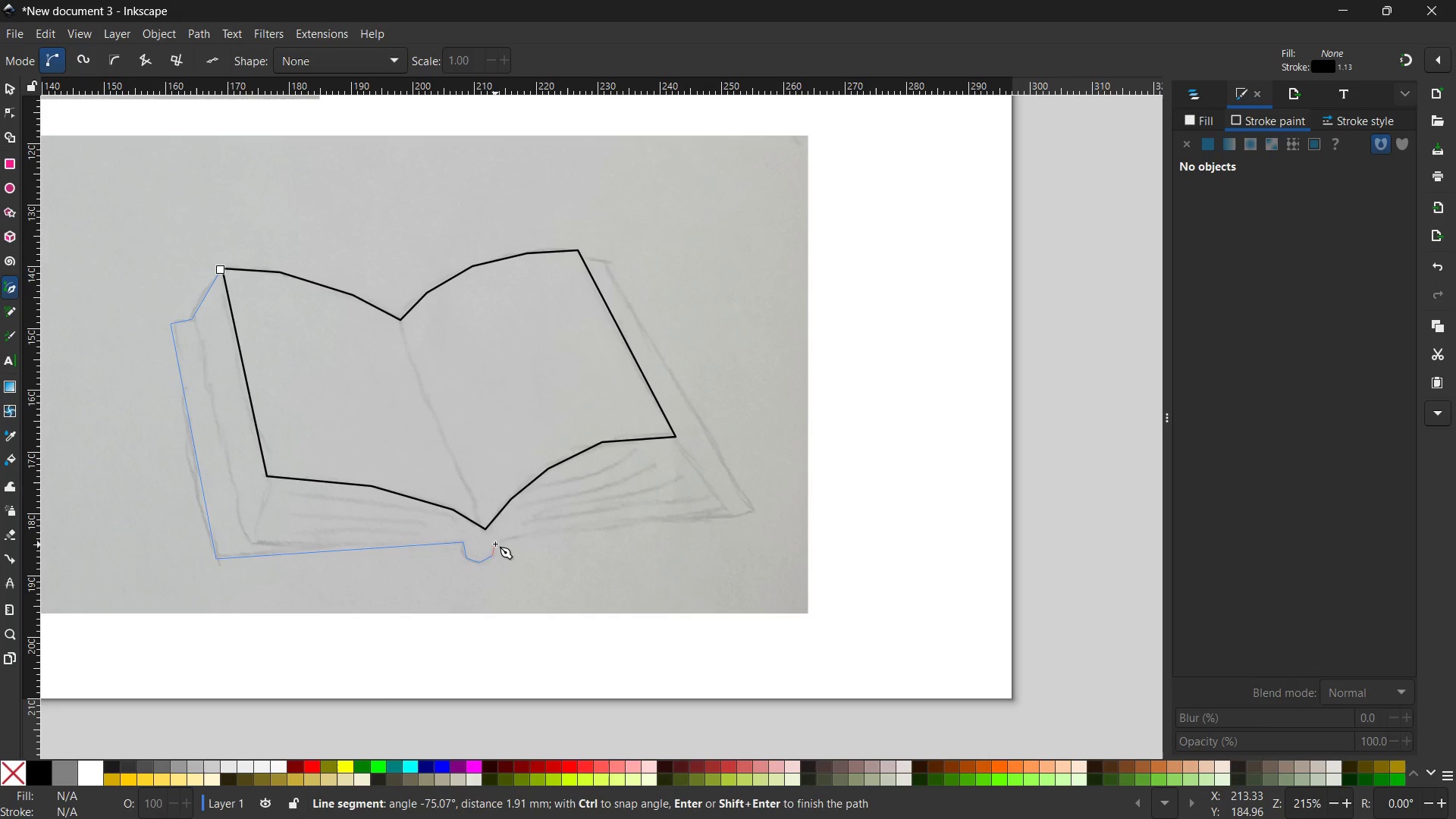 
left_click([495, 544])
 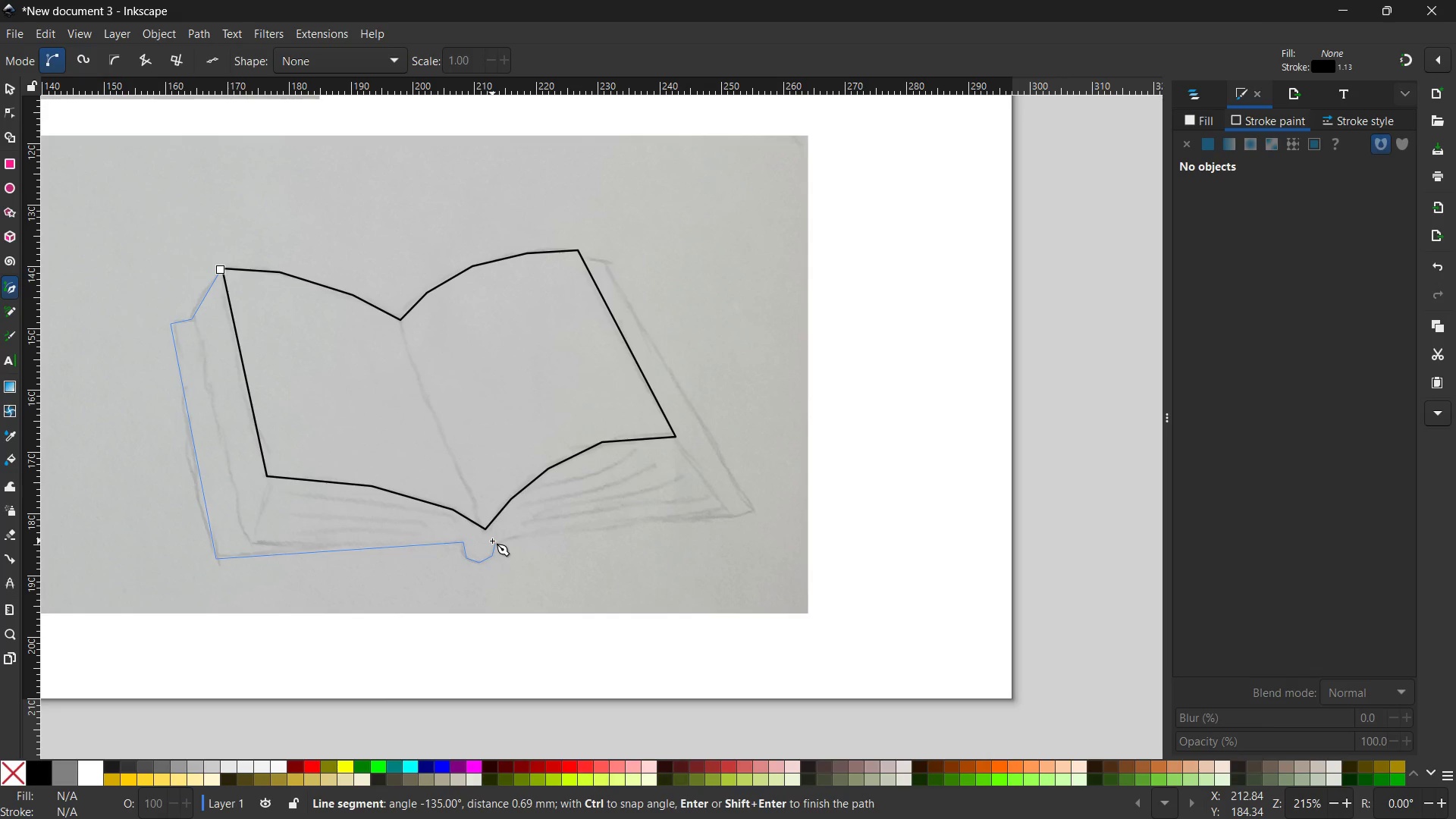 
wait(15.2)
 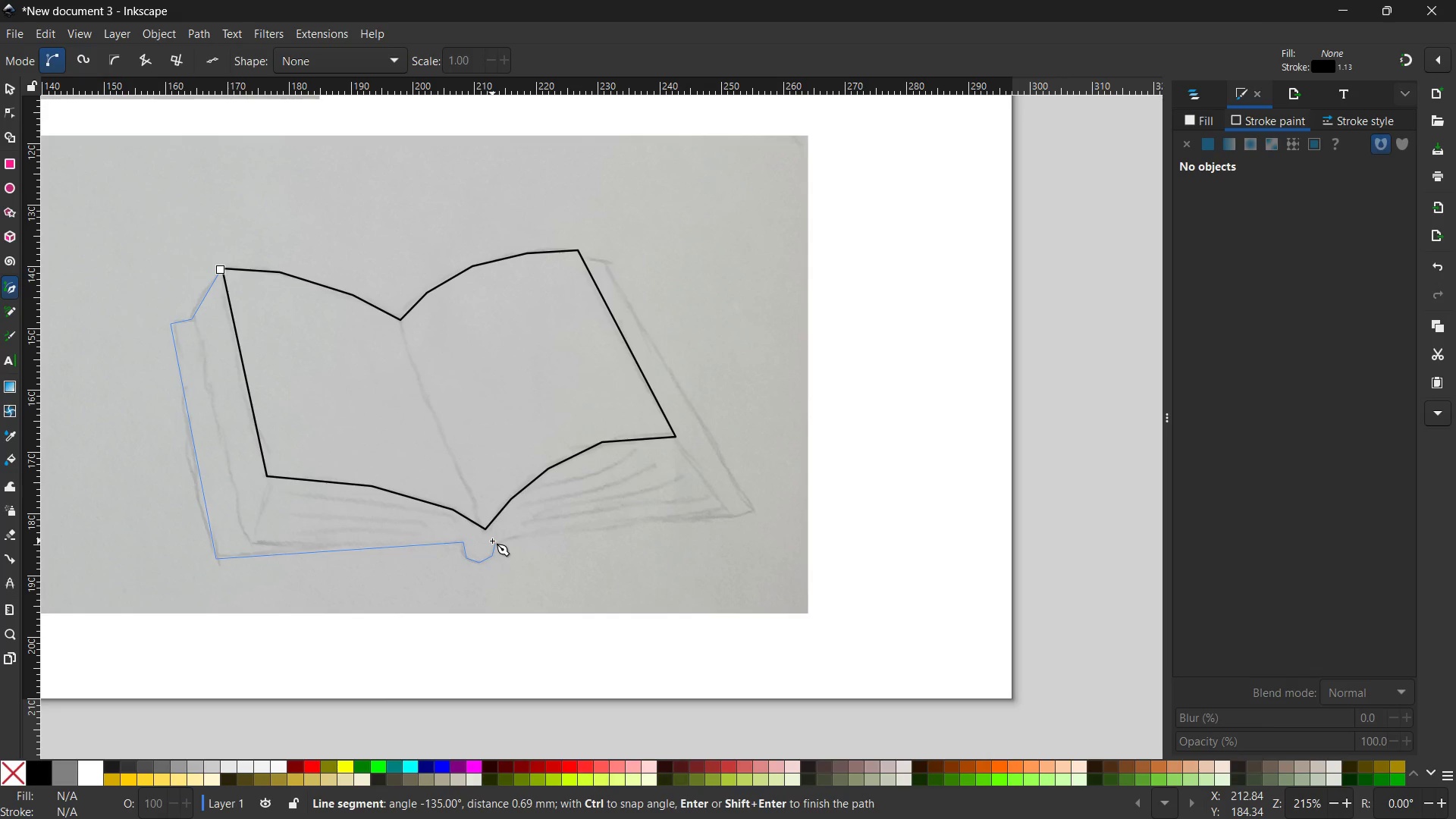 
left_click([754, 513])
 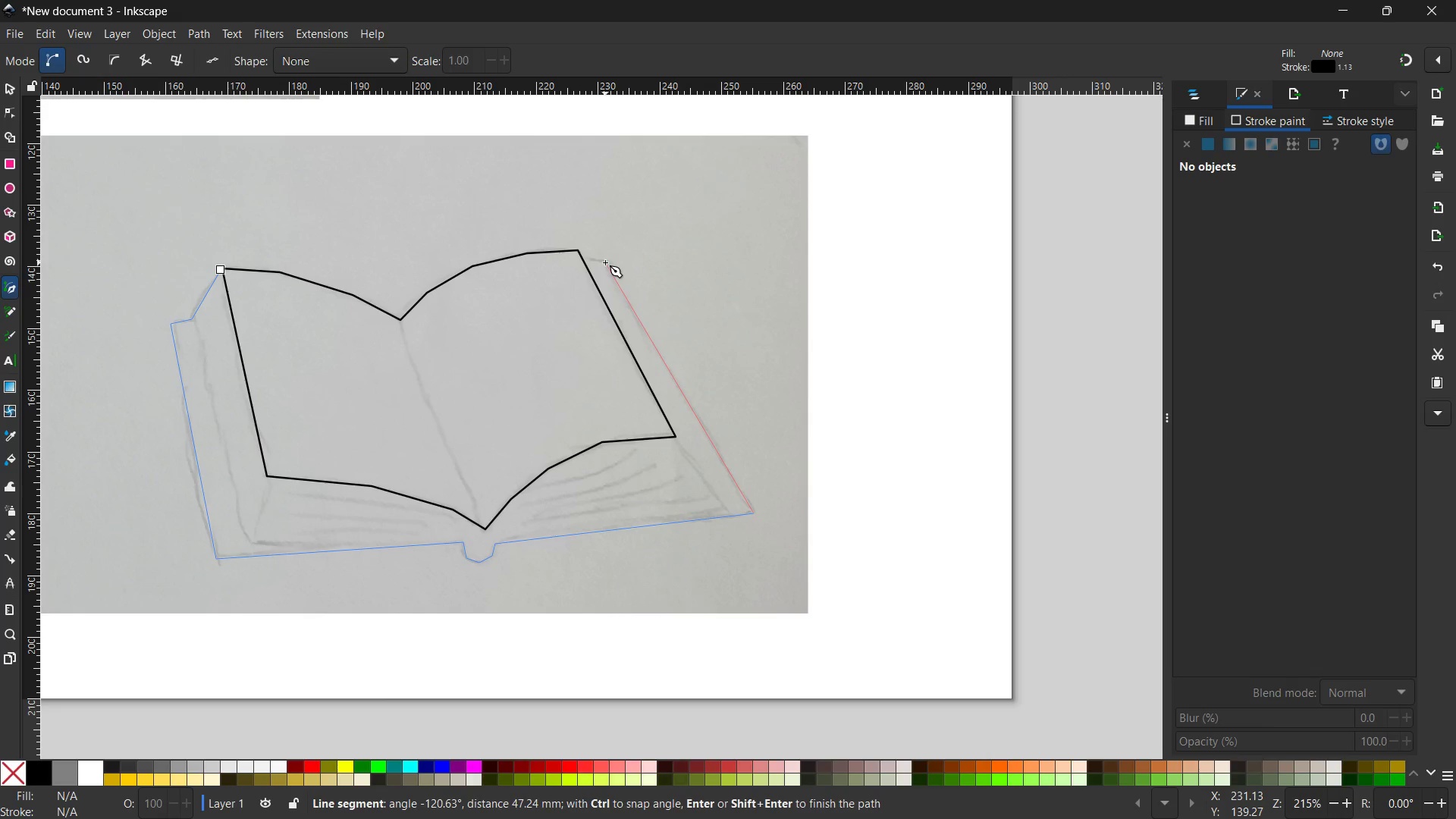 
wait(5.31)
 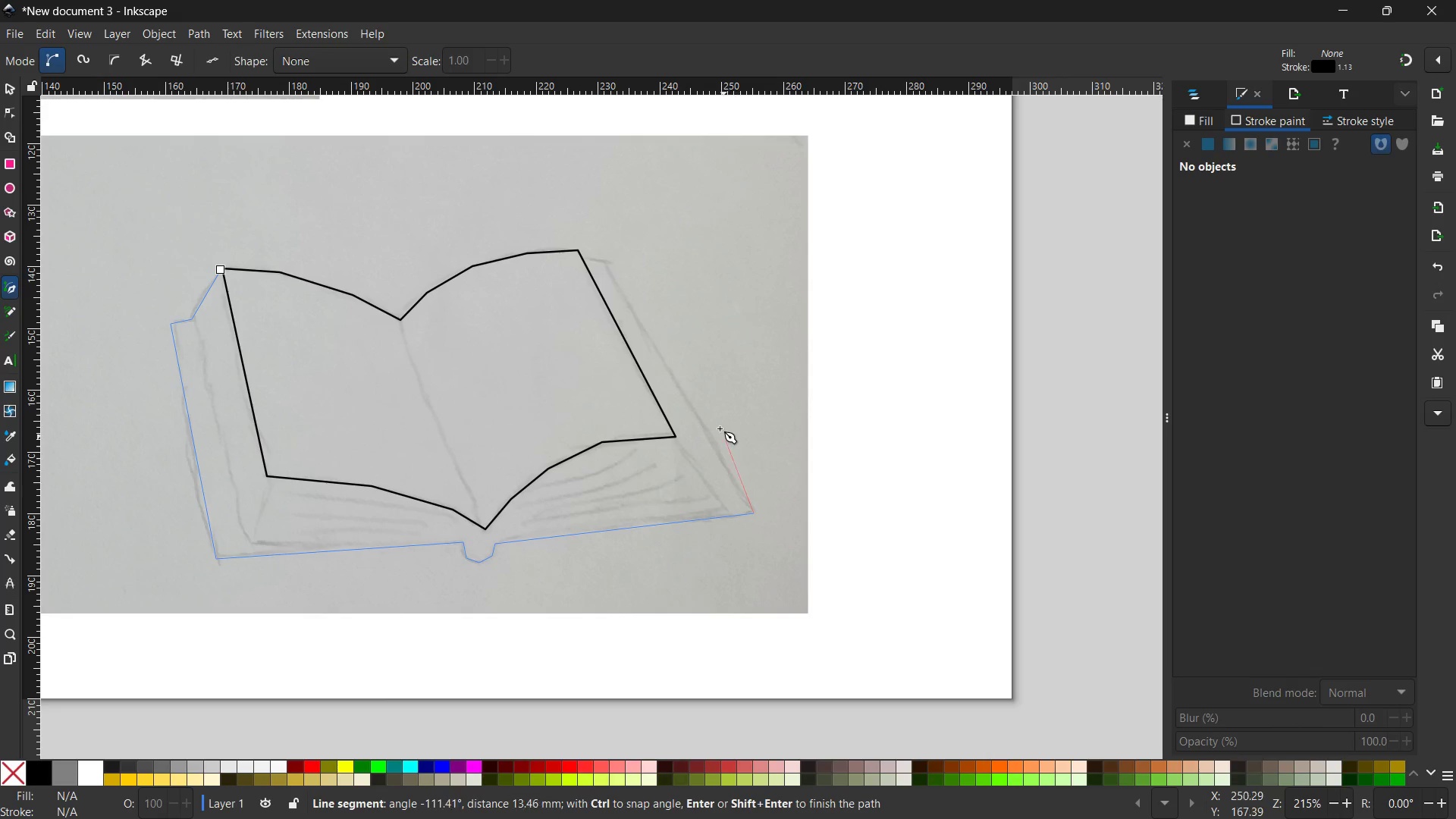 
left_click([606, 261])
 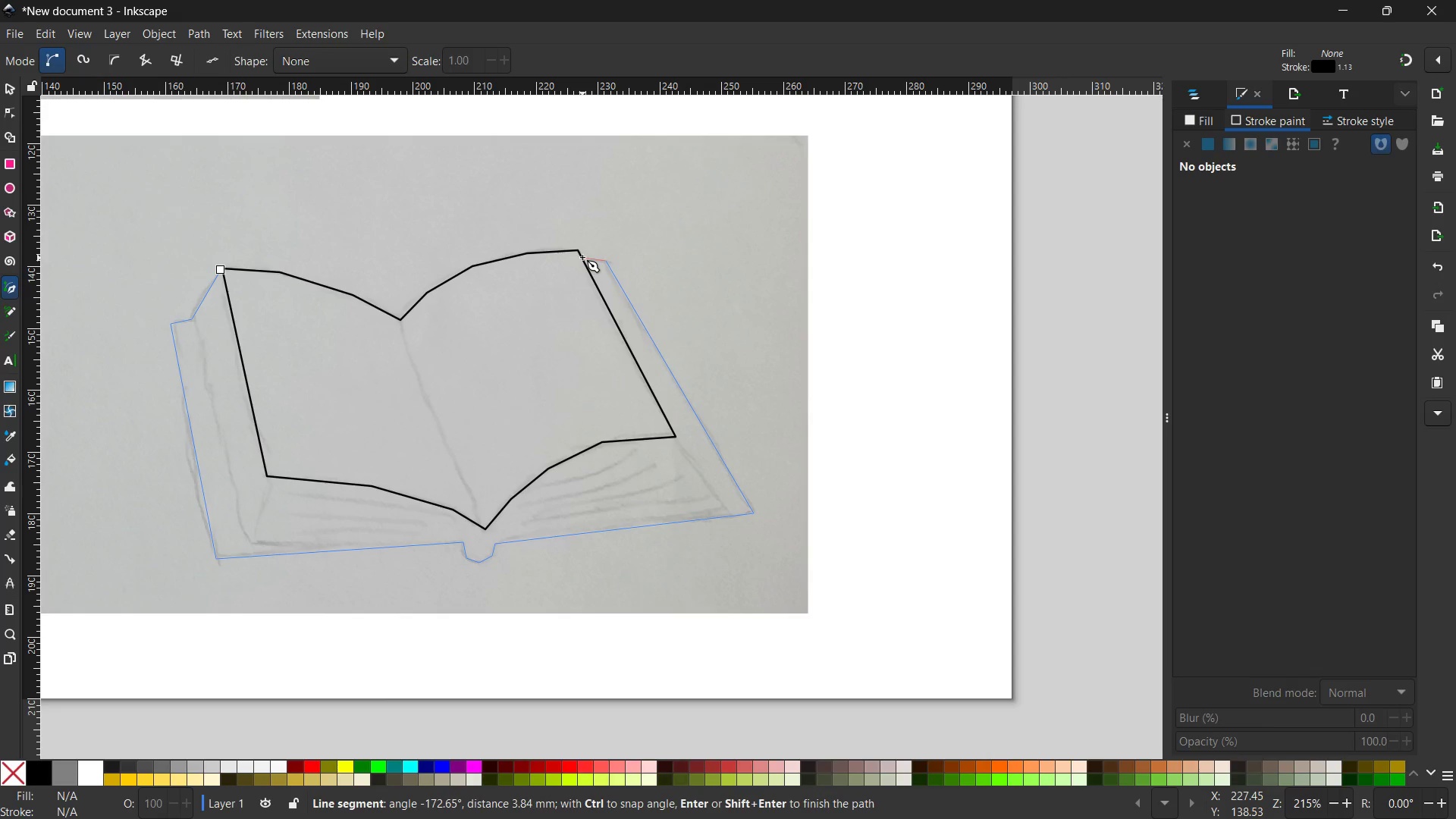 
left_click([582, 257])
 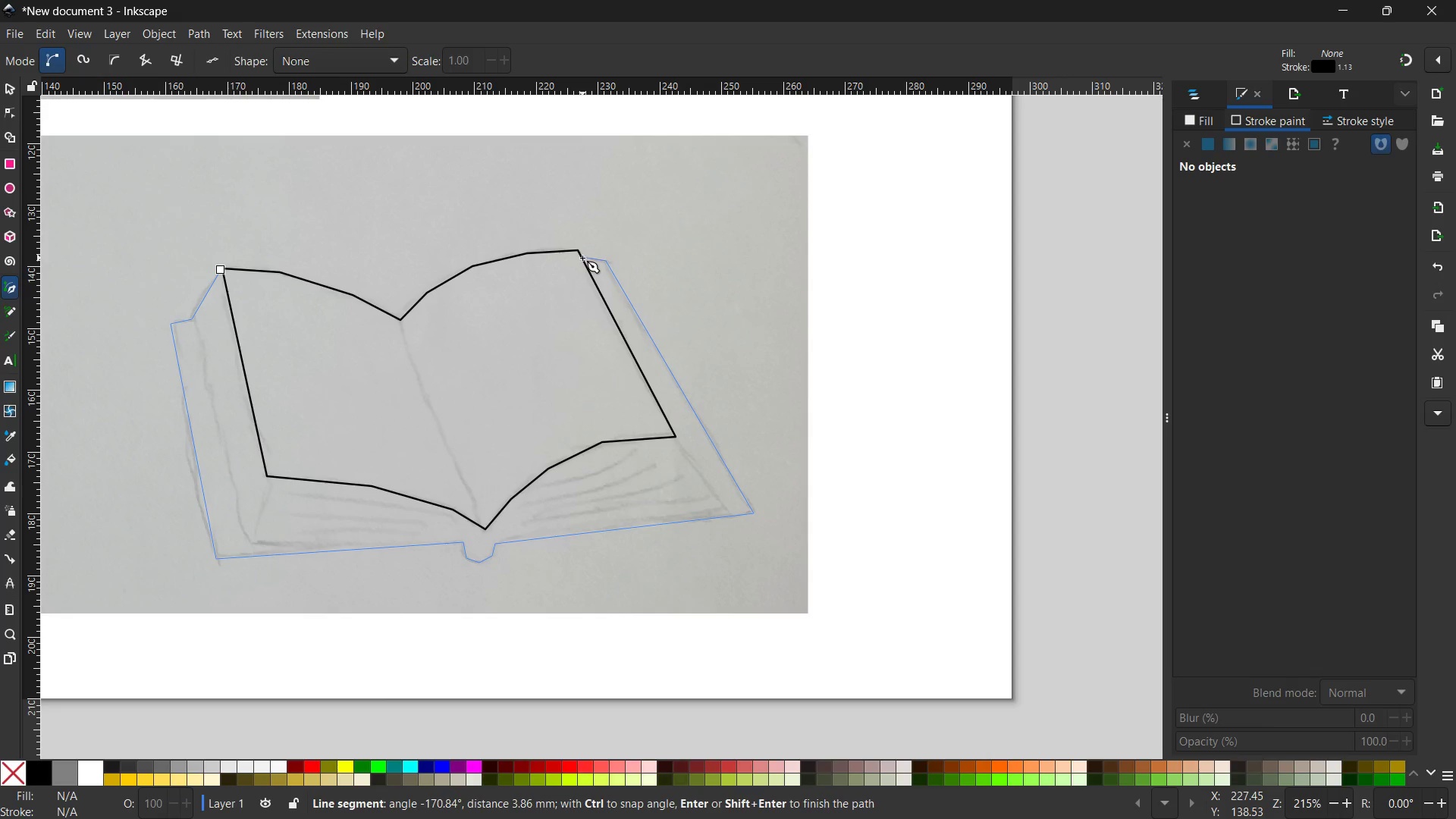 
key(Enter)
 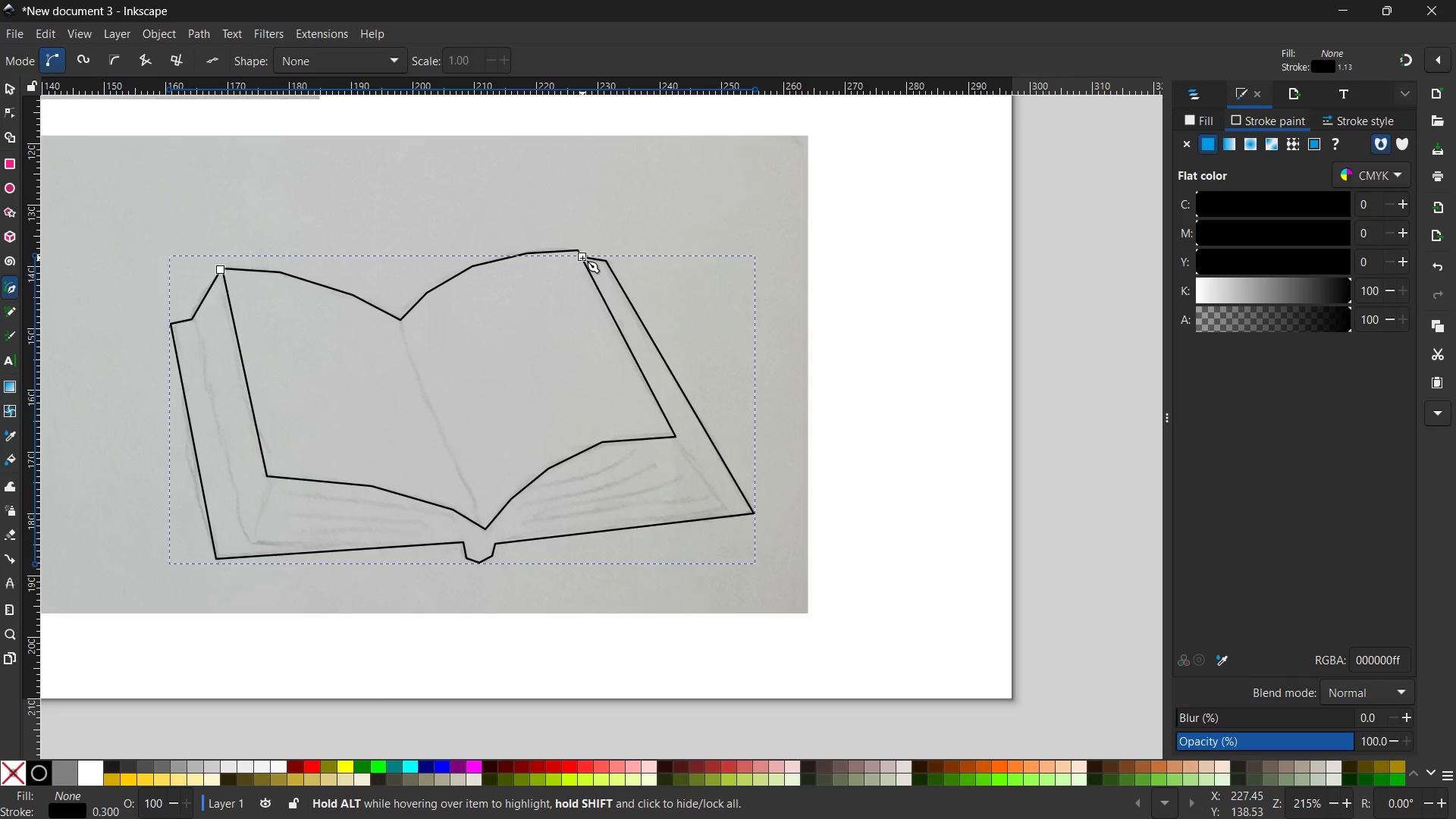 
wait(24.36)
 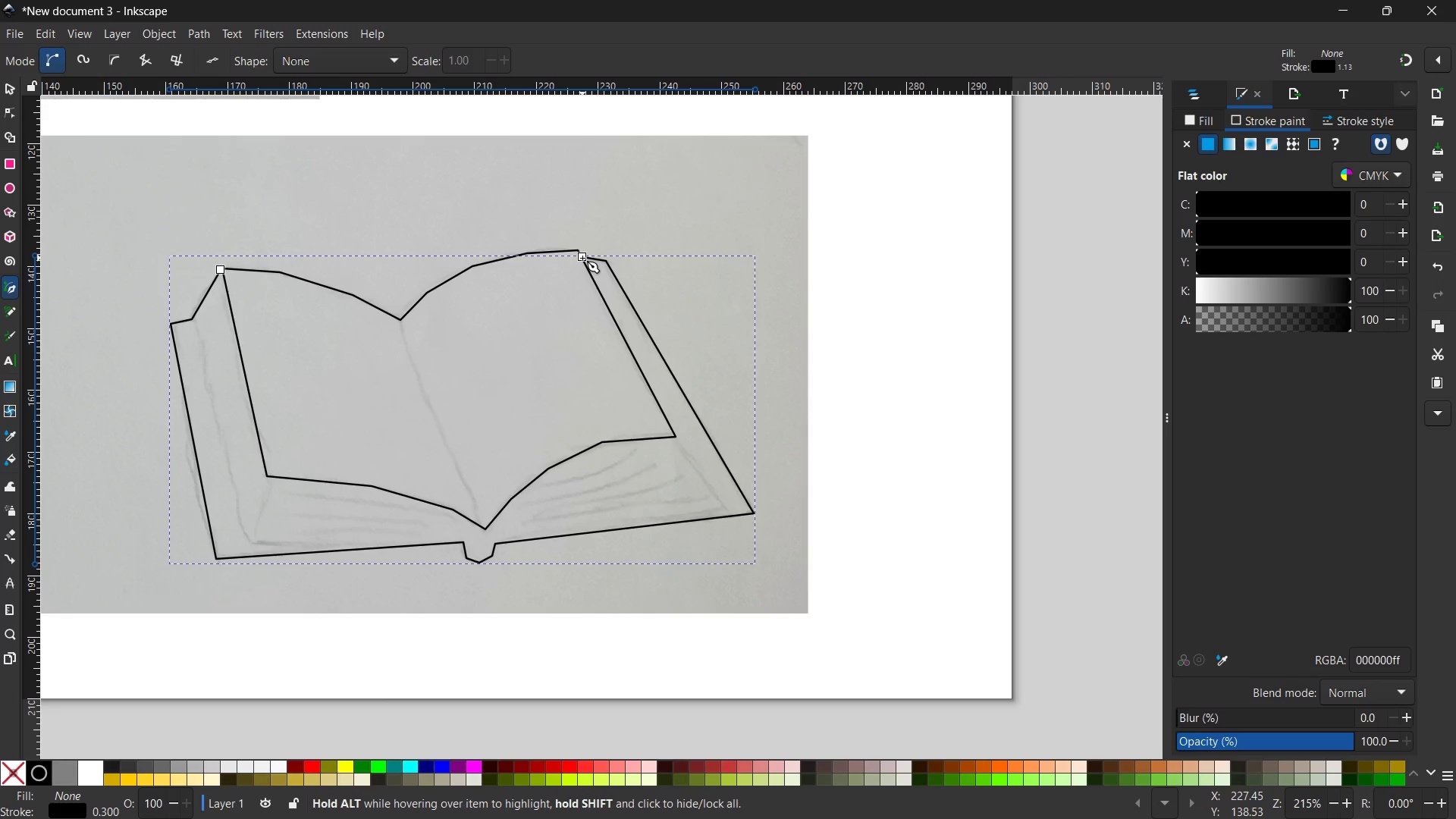 
left_click([193, 319])
 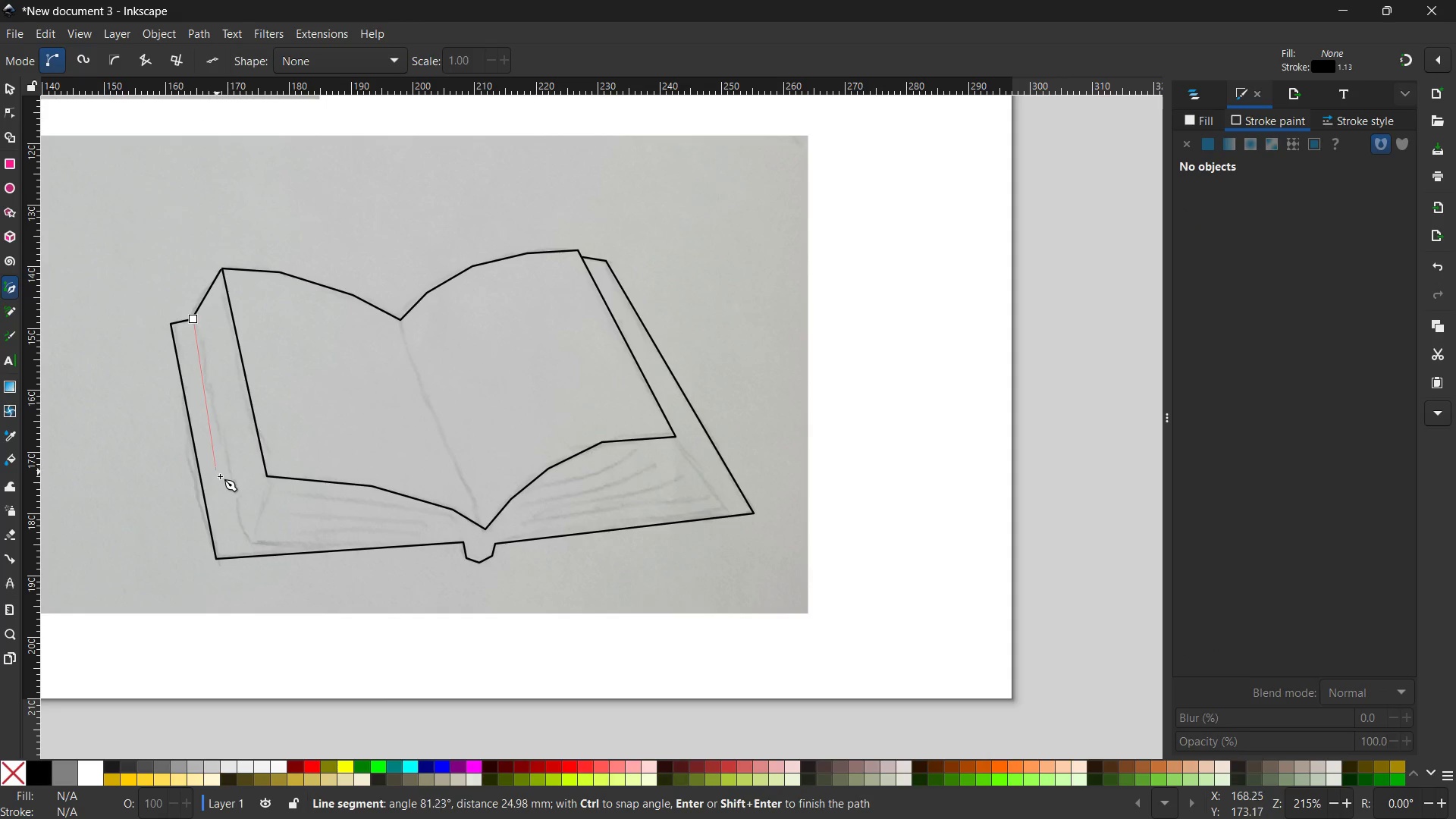 
wait(6.64)
 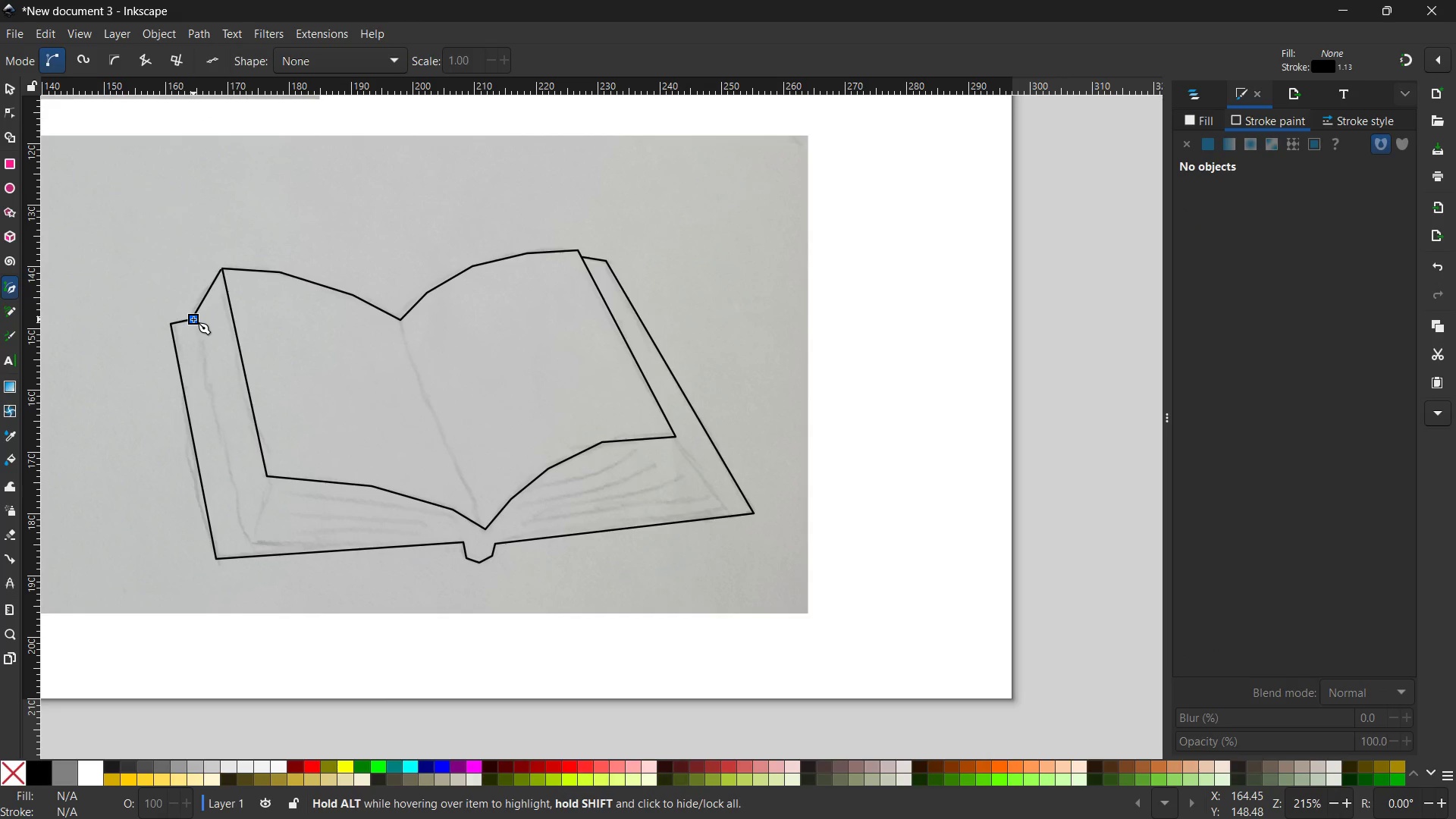 
left_click([246, 540])
 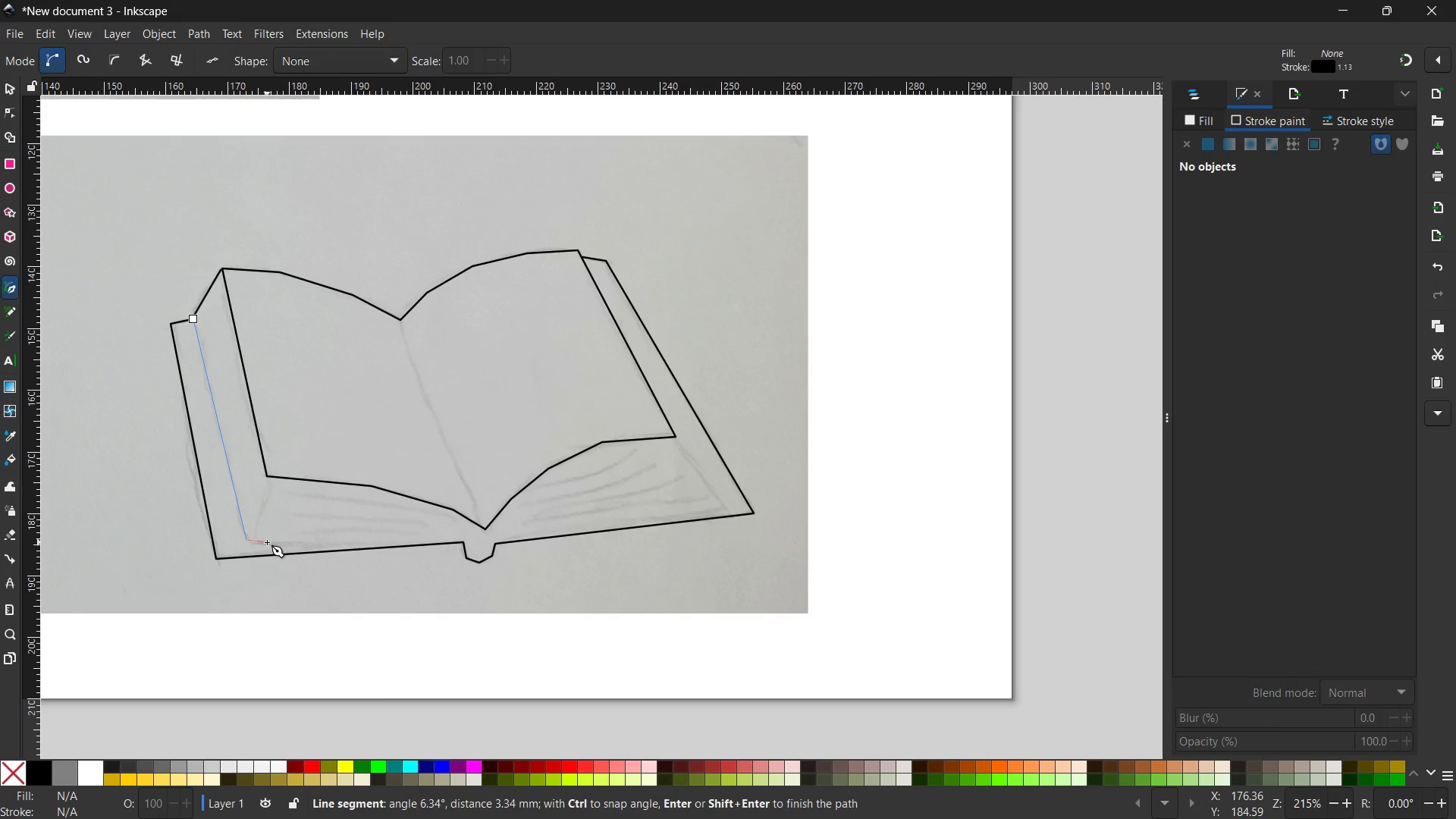 
key(Control+Z)
 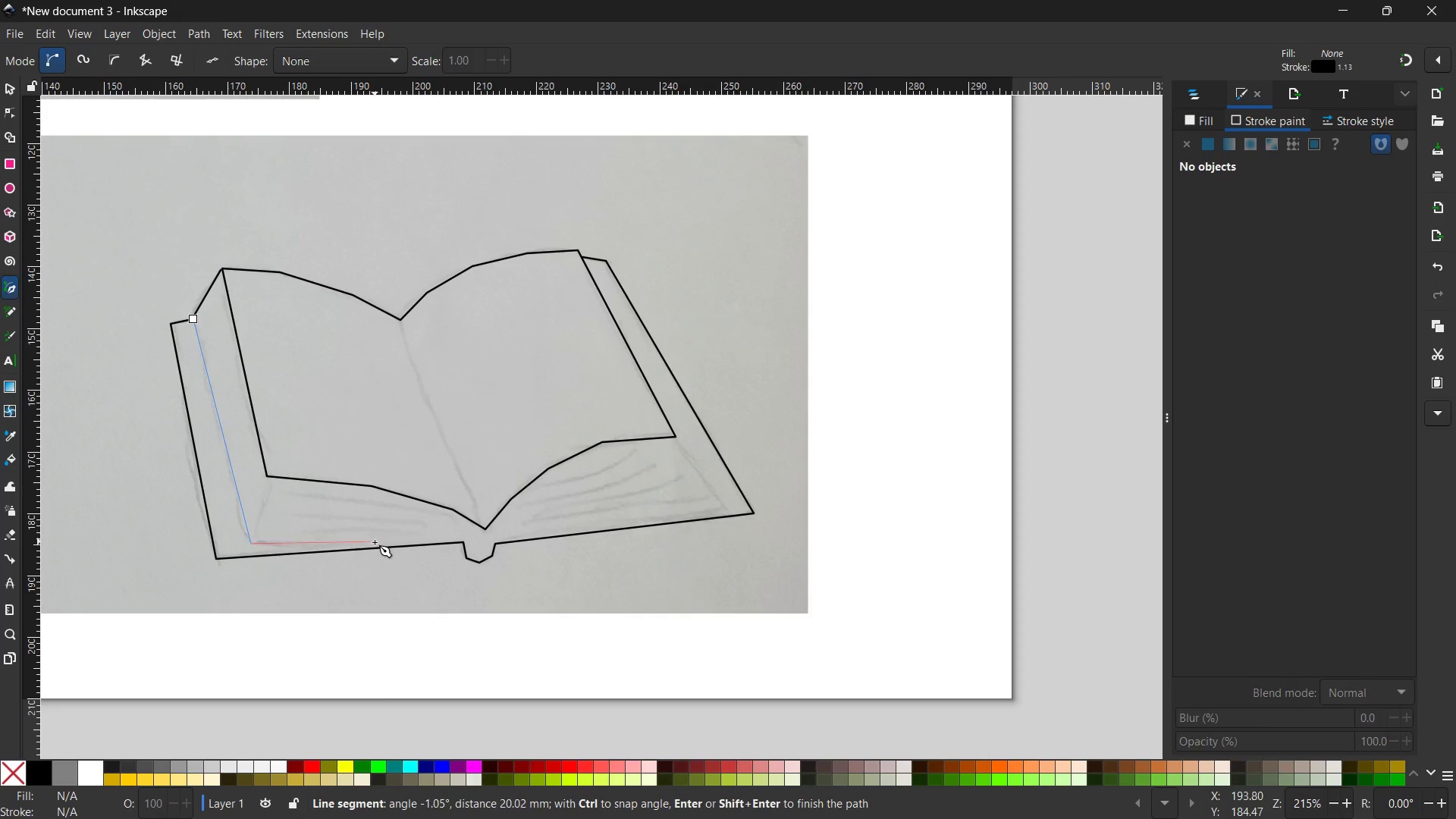 
wait(5.81)
 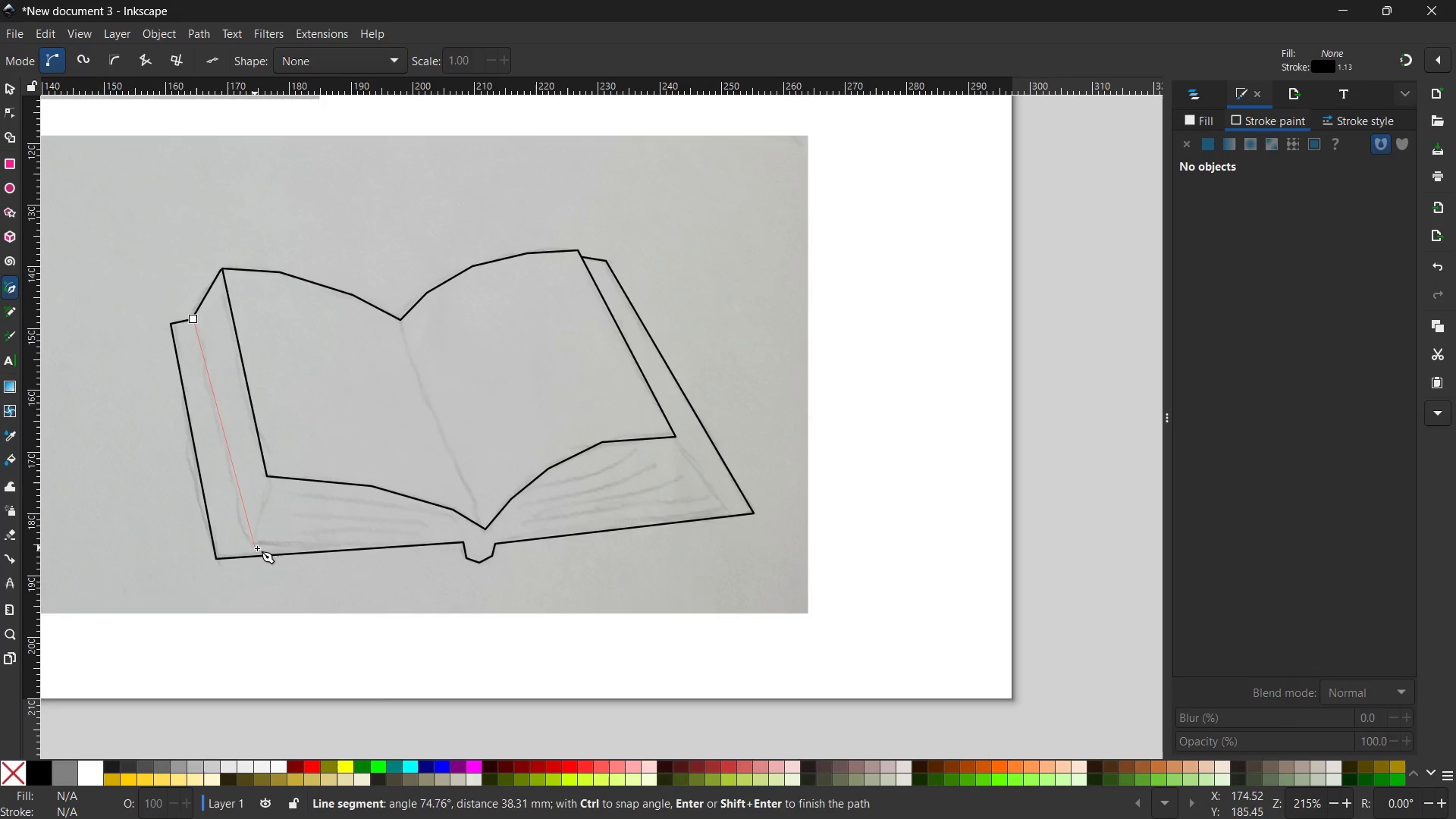 
left_click([402, 546])
 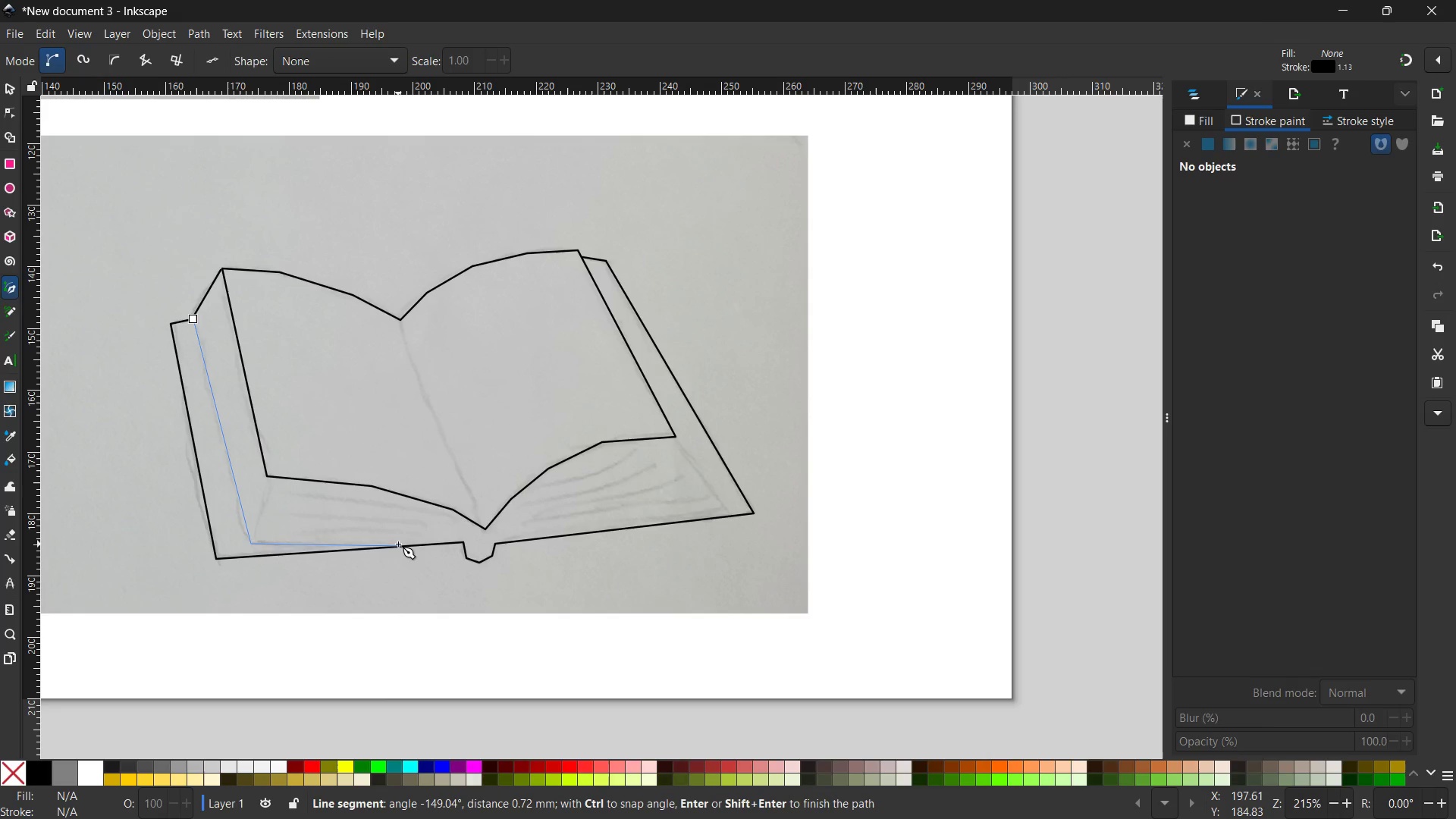 
key(Enter)
 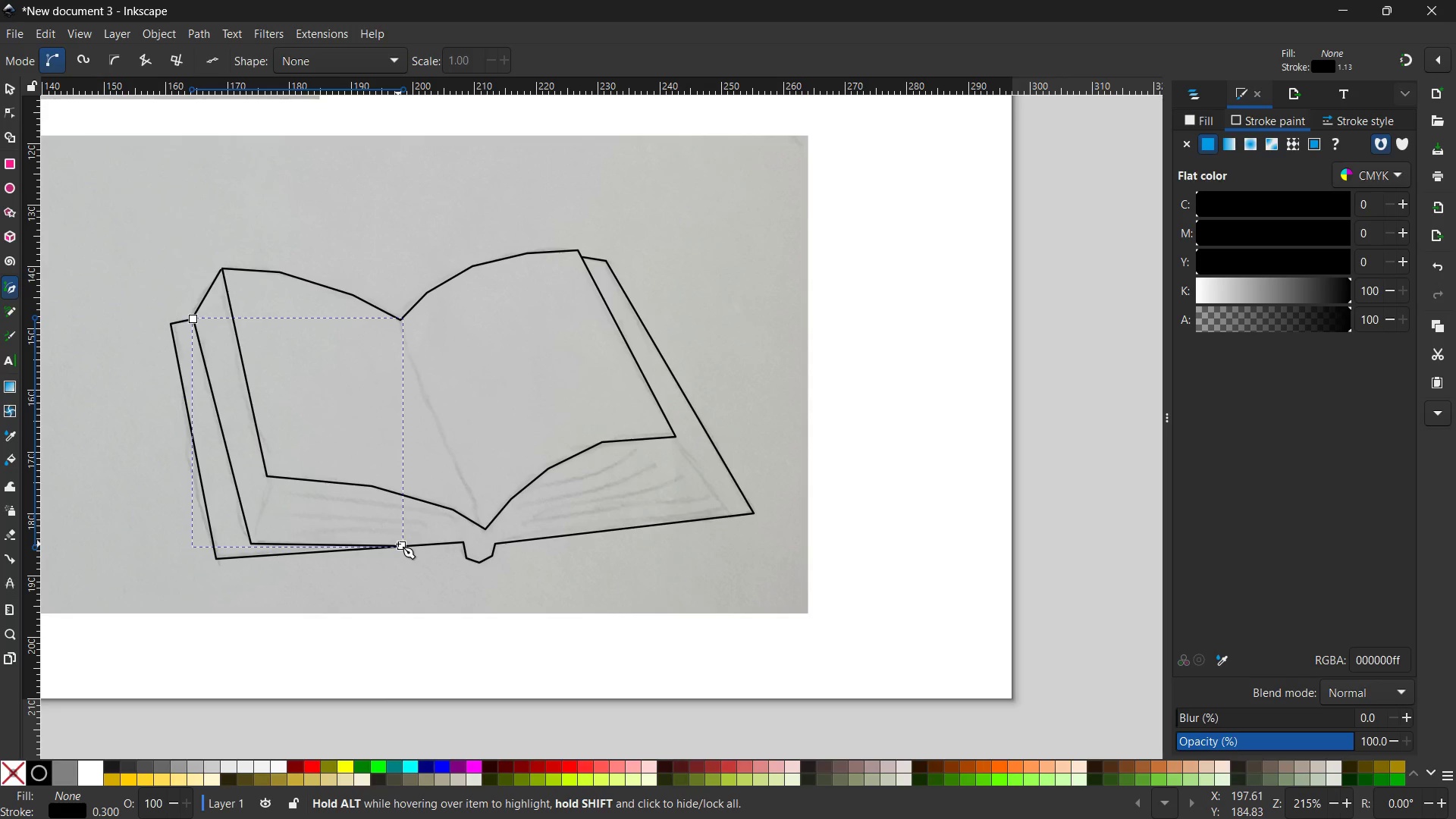 
wait(24.19)
 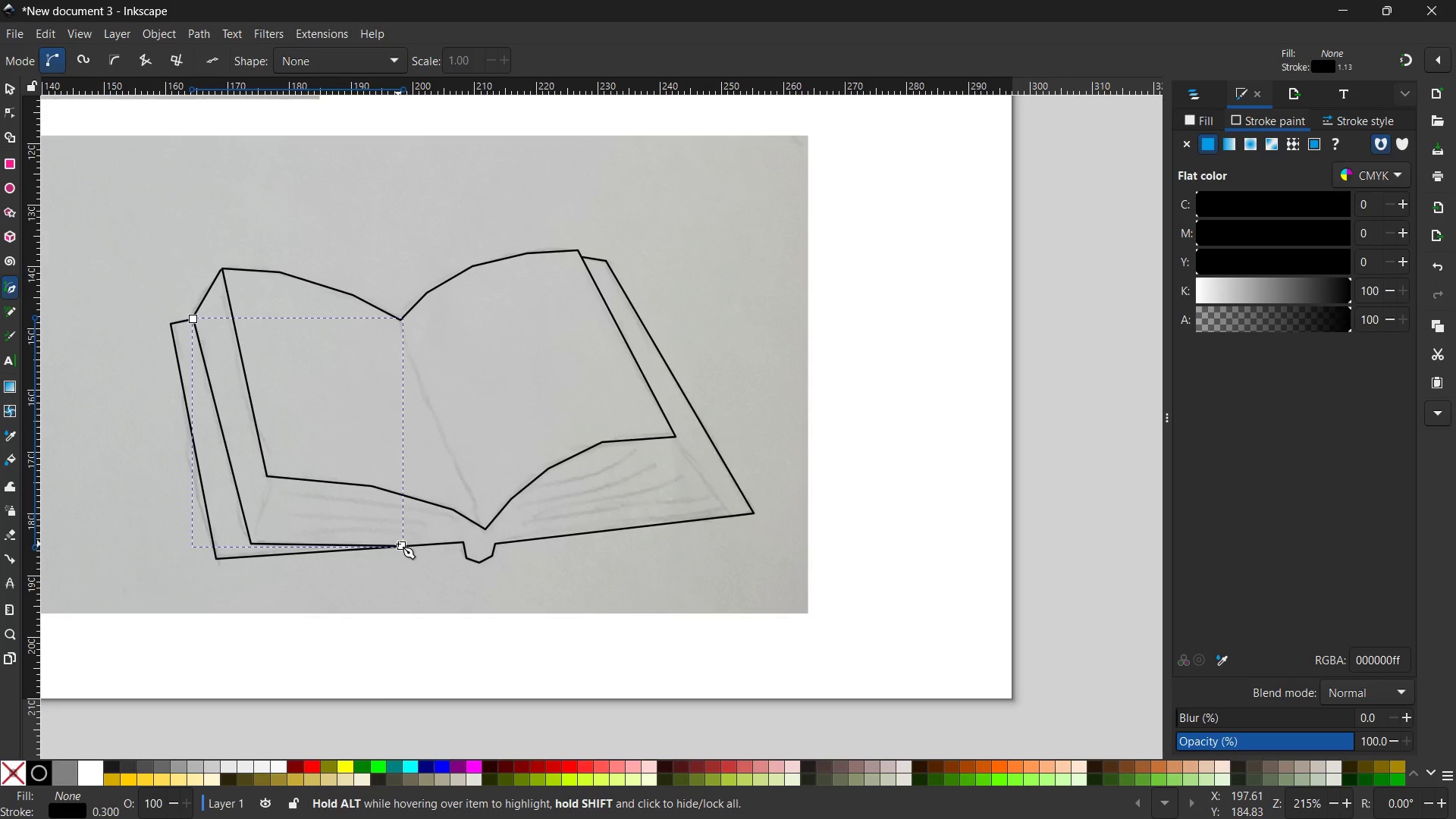 
left_click([676, 439])
 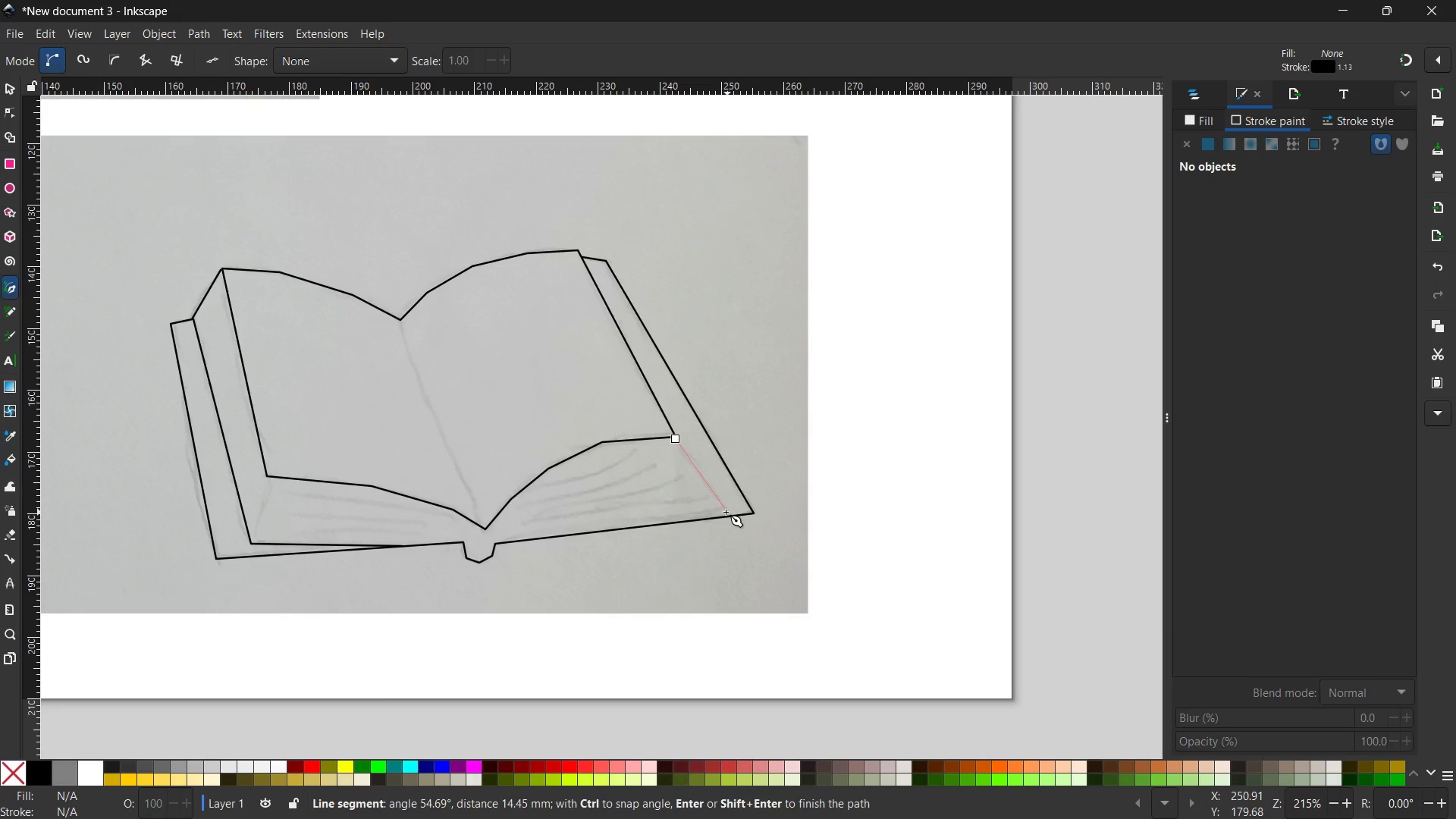 
left_click([725, 512])
 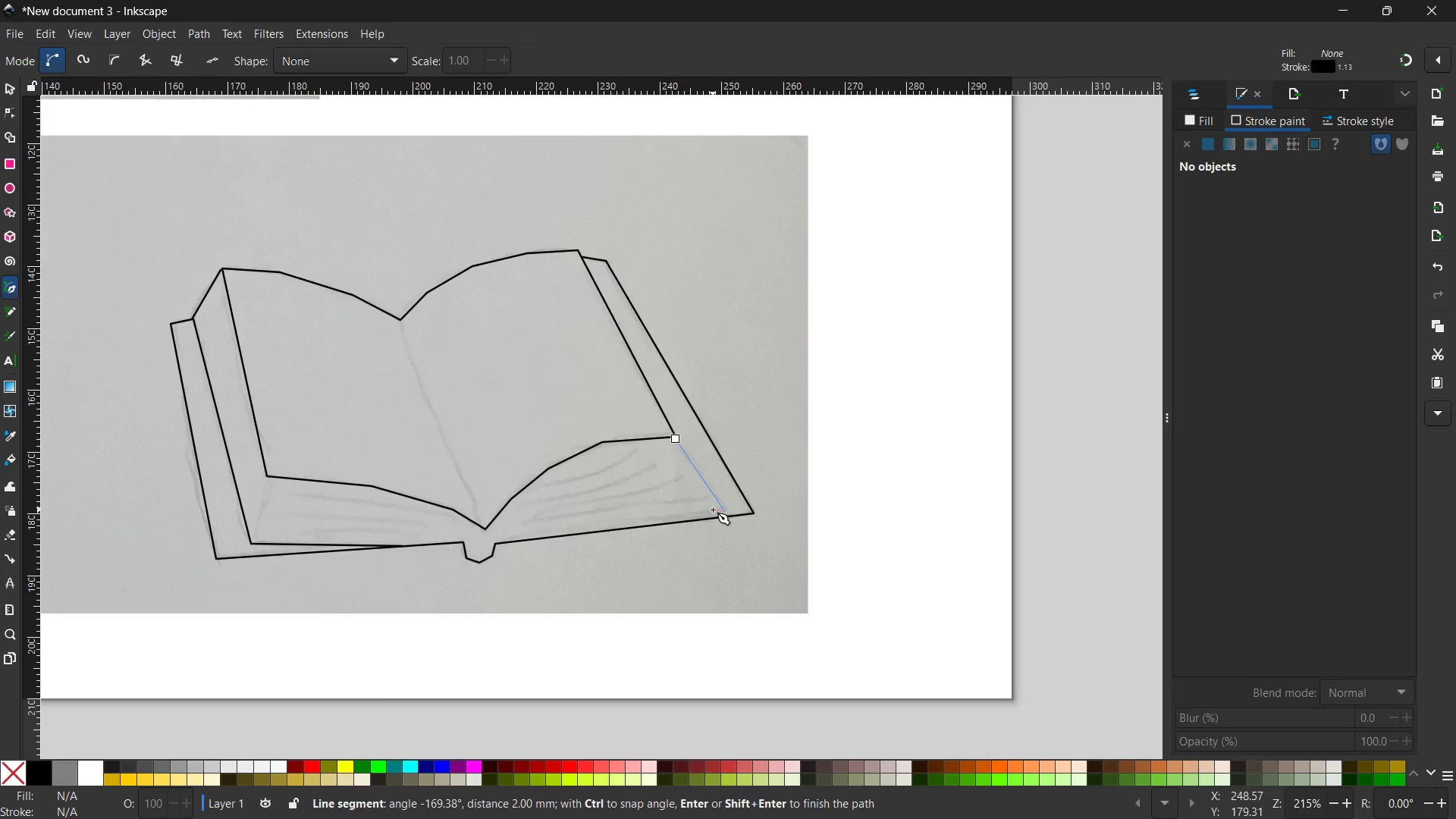 
wait(12.91)
 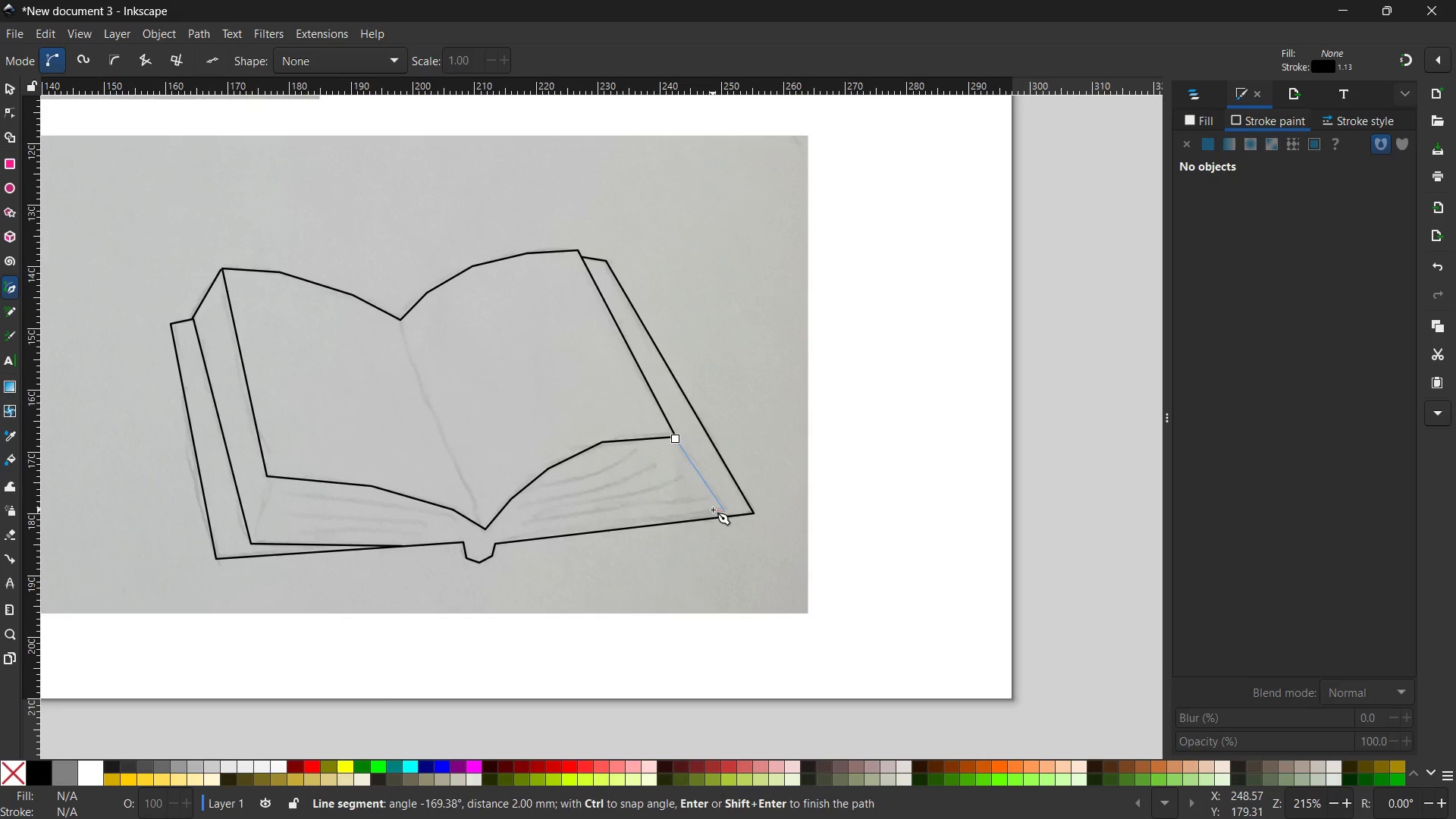 
left_click([570, 534])
 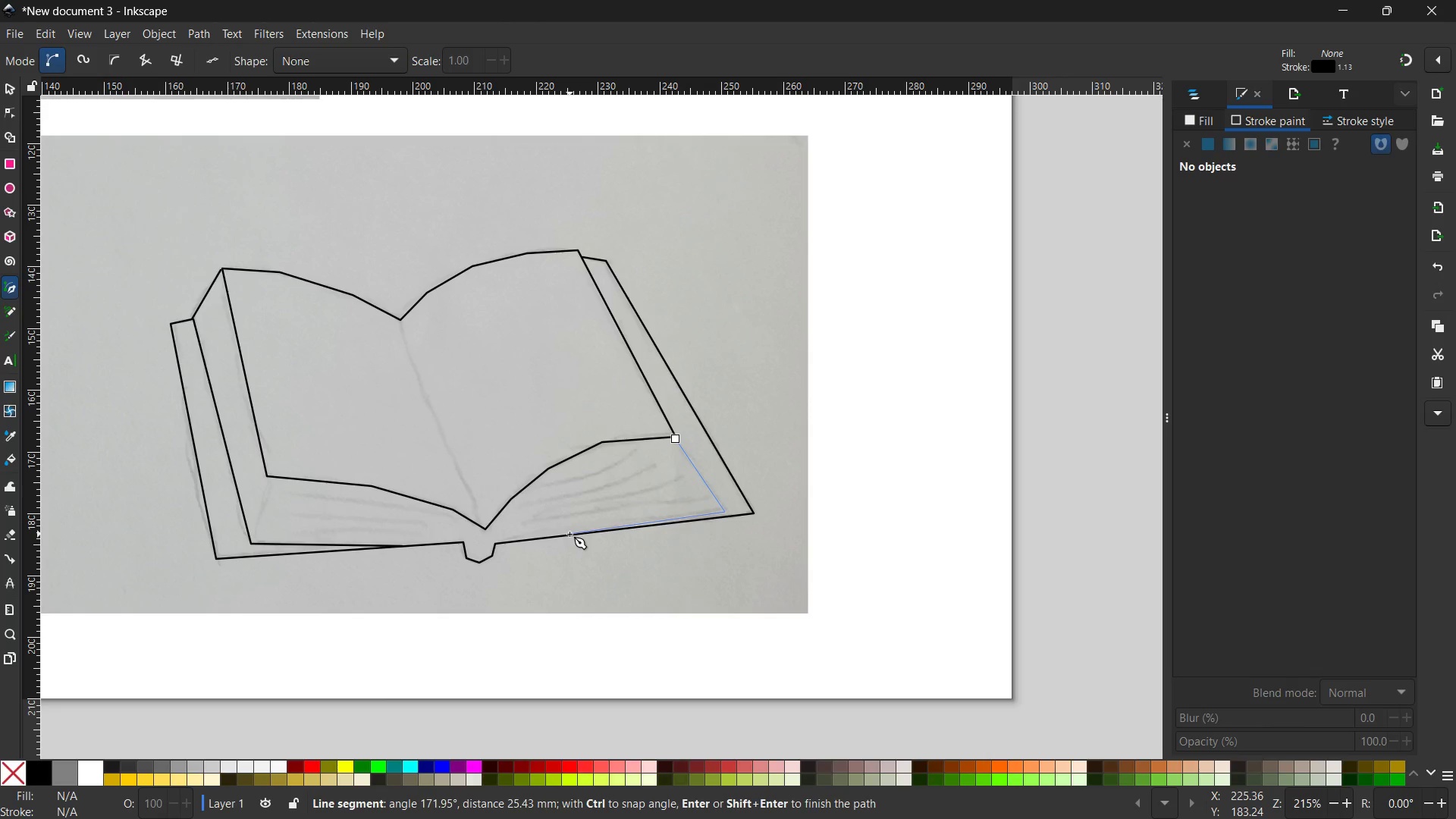 
key(Enter)
 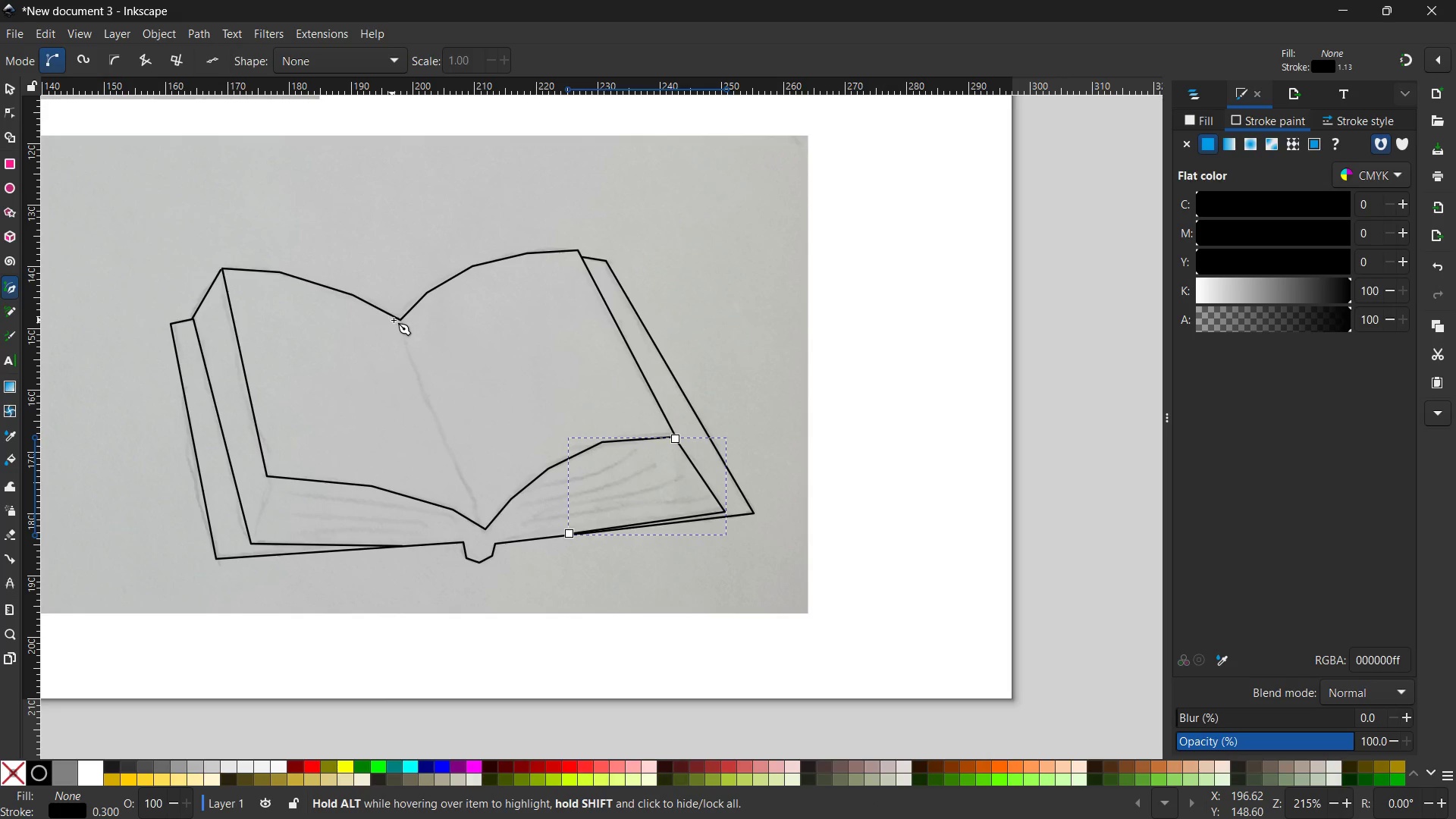 
left_click([399, 320])
 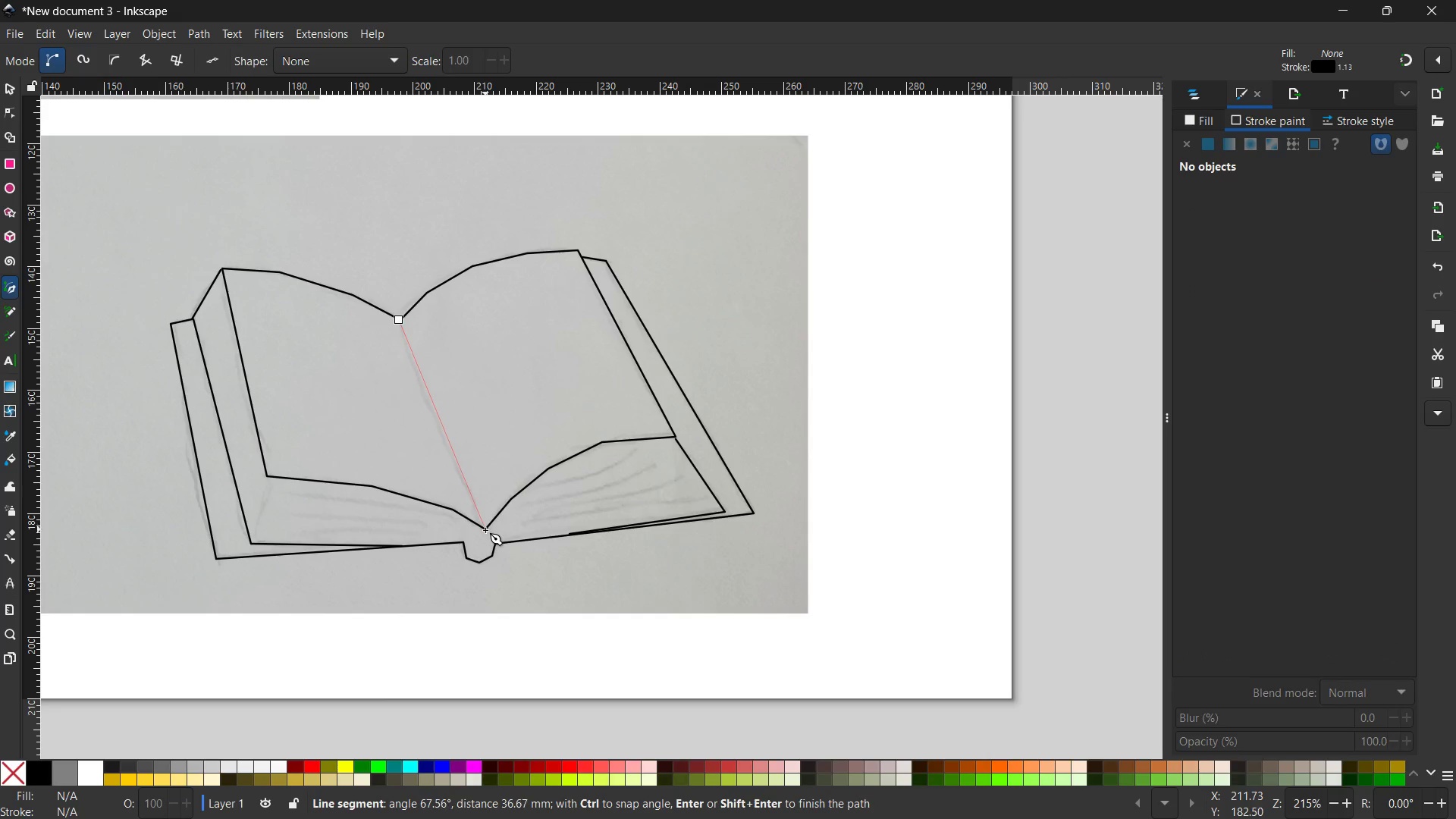 
left_click([485, 530])
 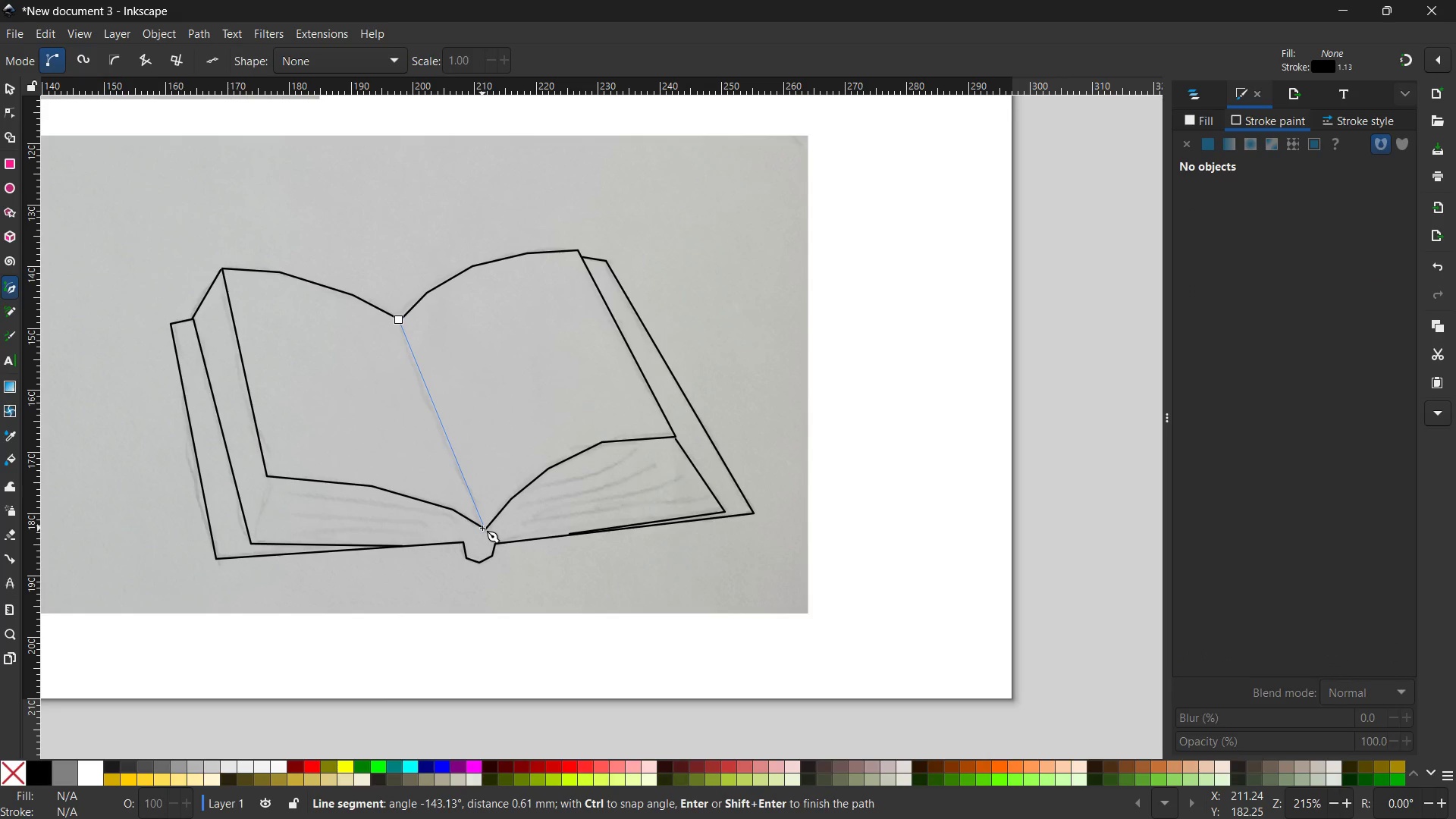 
key(Enter)
 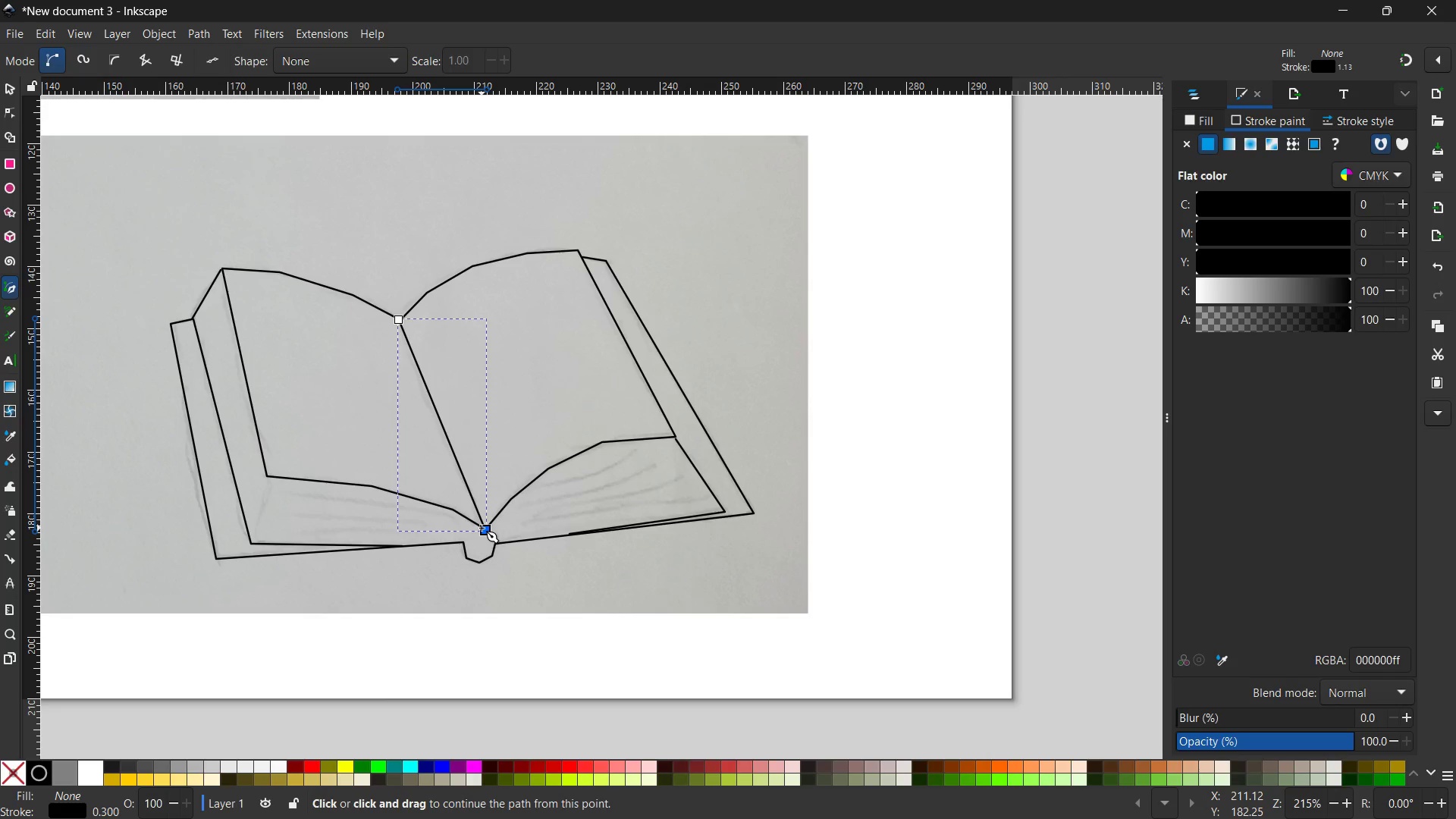 
wait(24.14)
 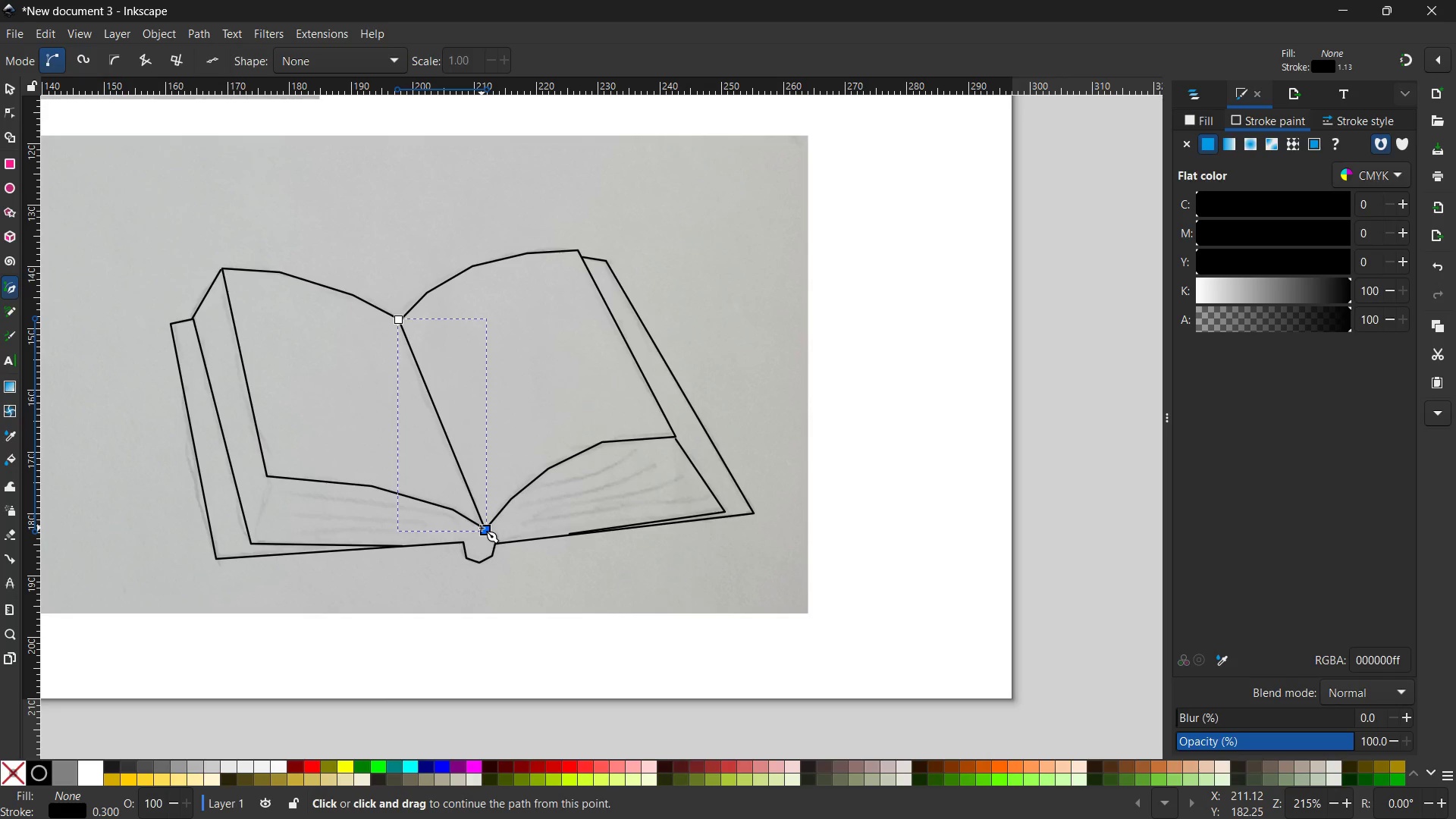 
left_click([267, 475])
 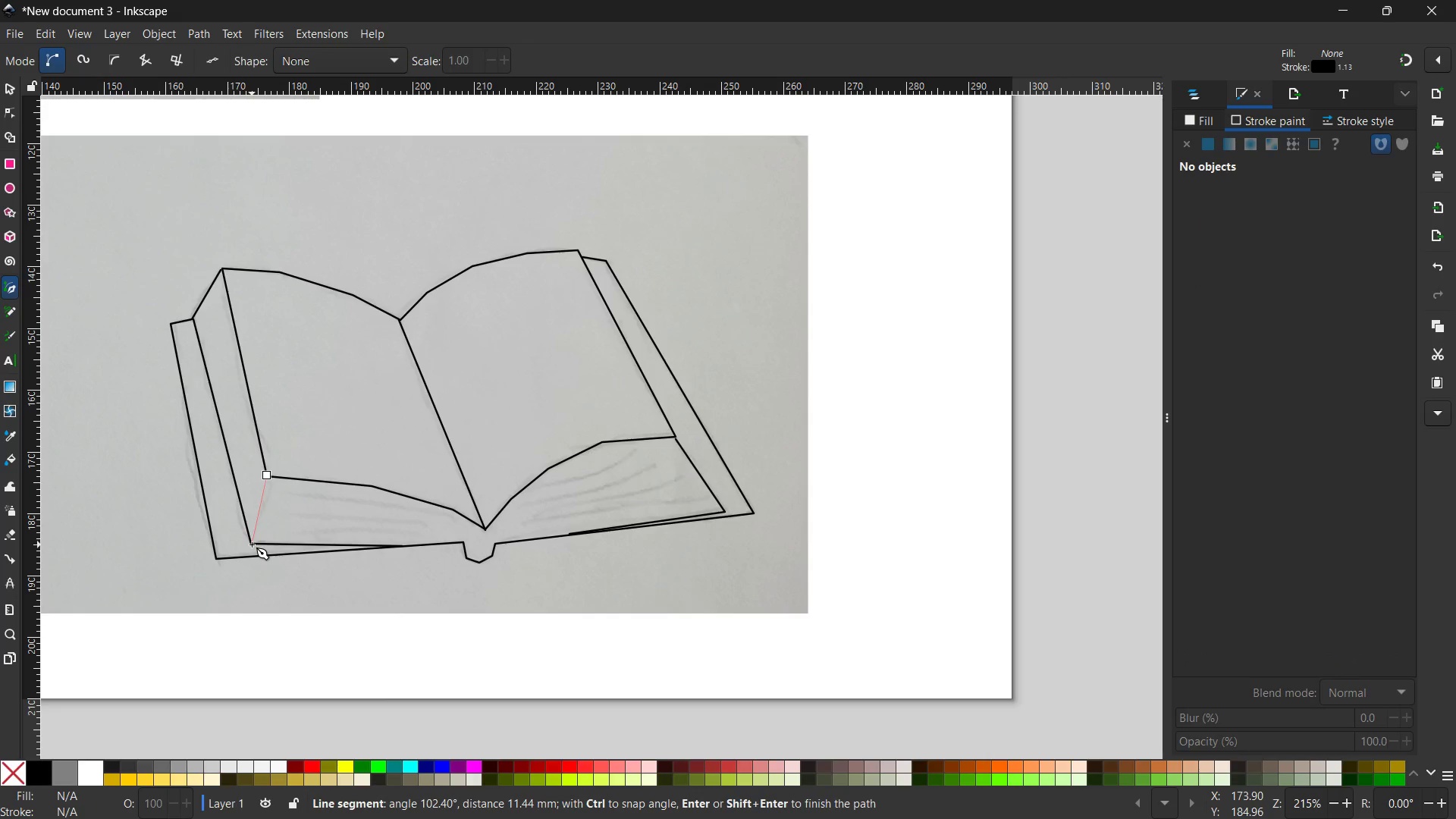 
left_click([252, 542])
 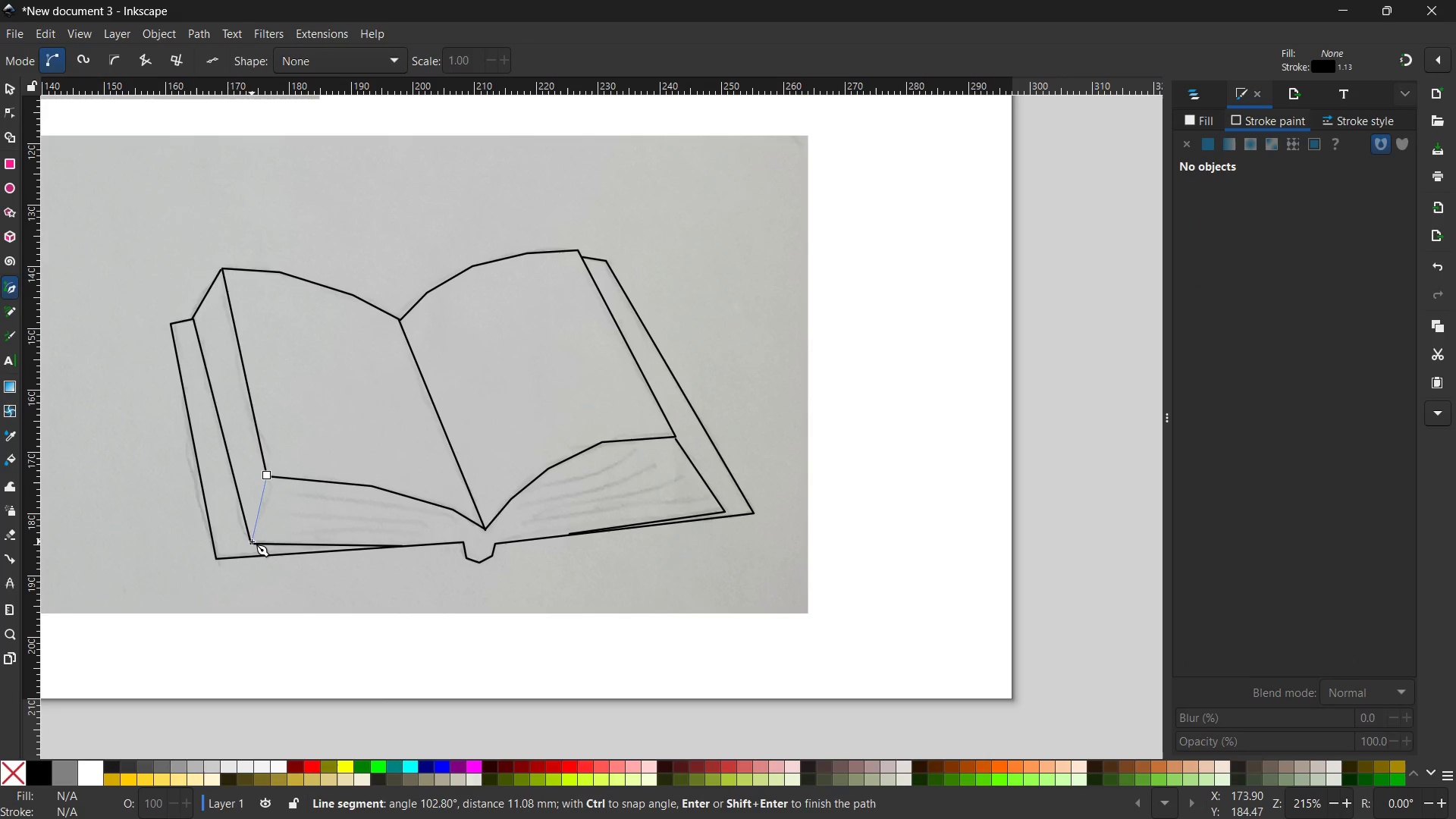 
key(Enter)
 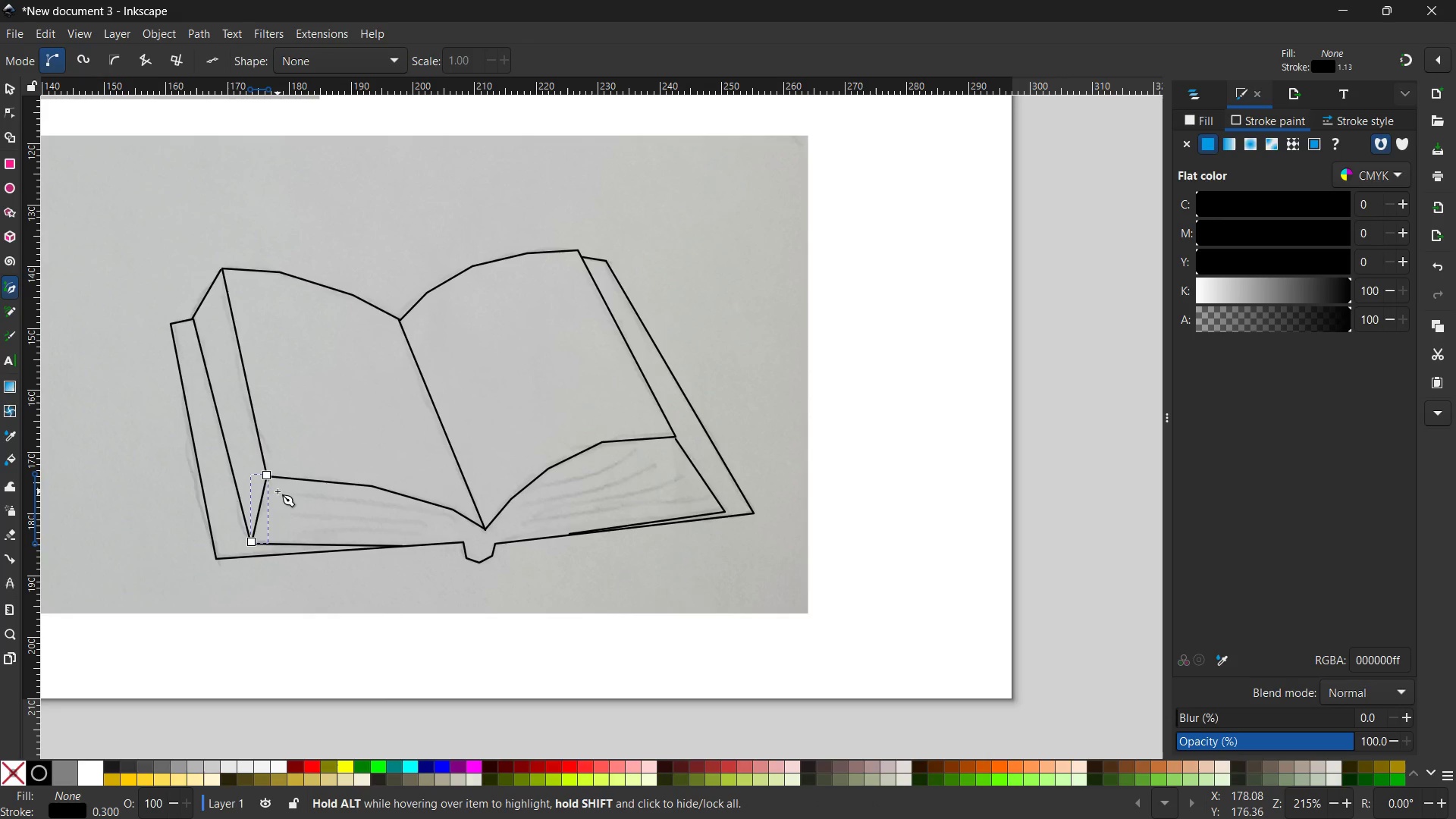 
left_click([274, 491])
 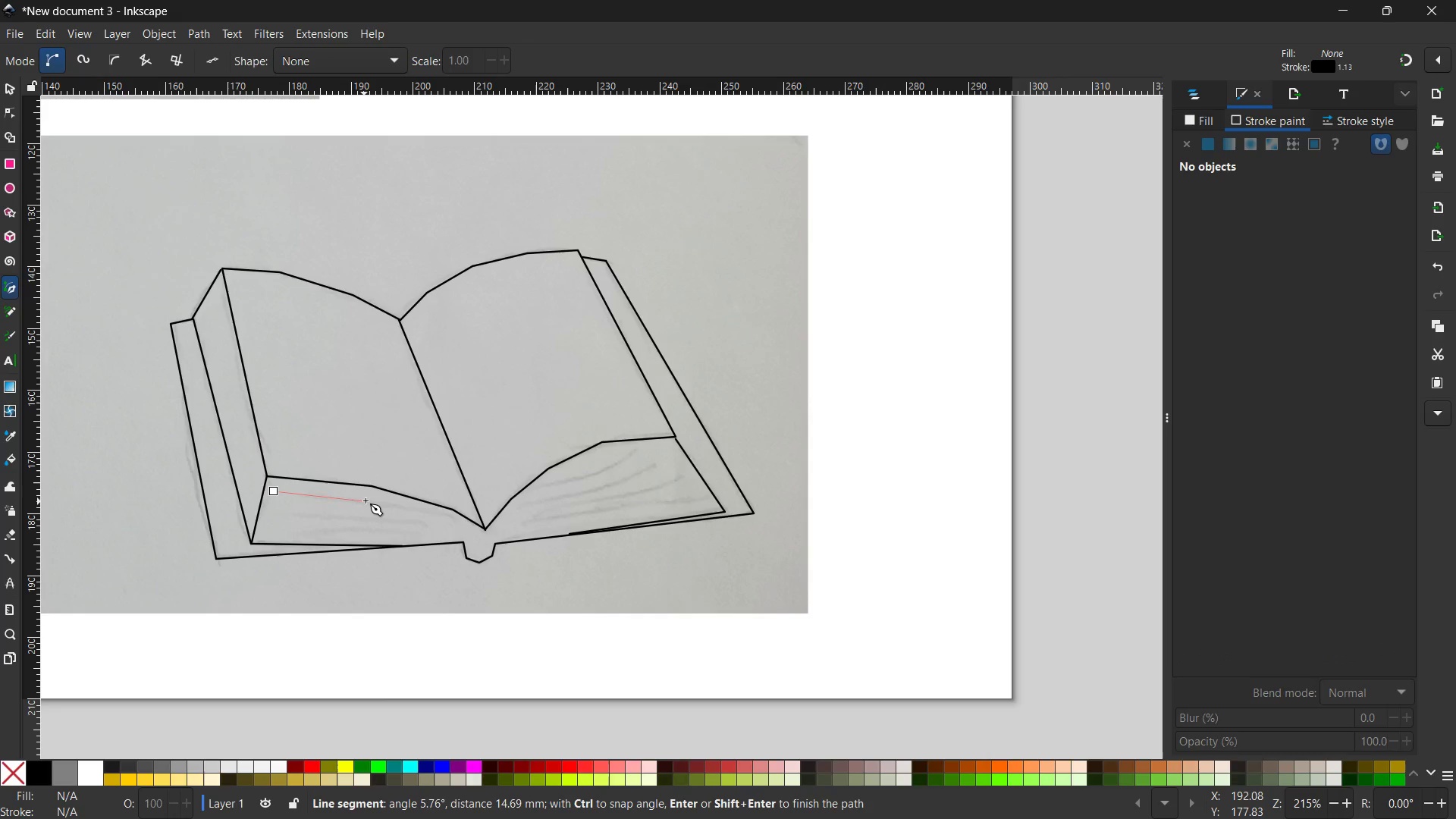 
left_click([366, 500])
 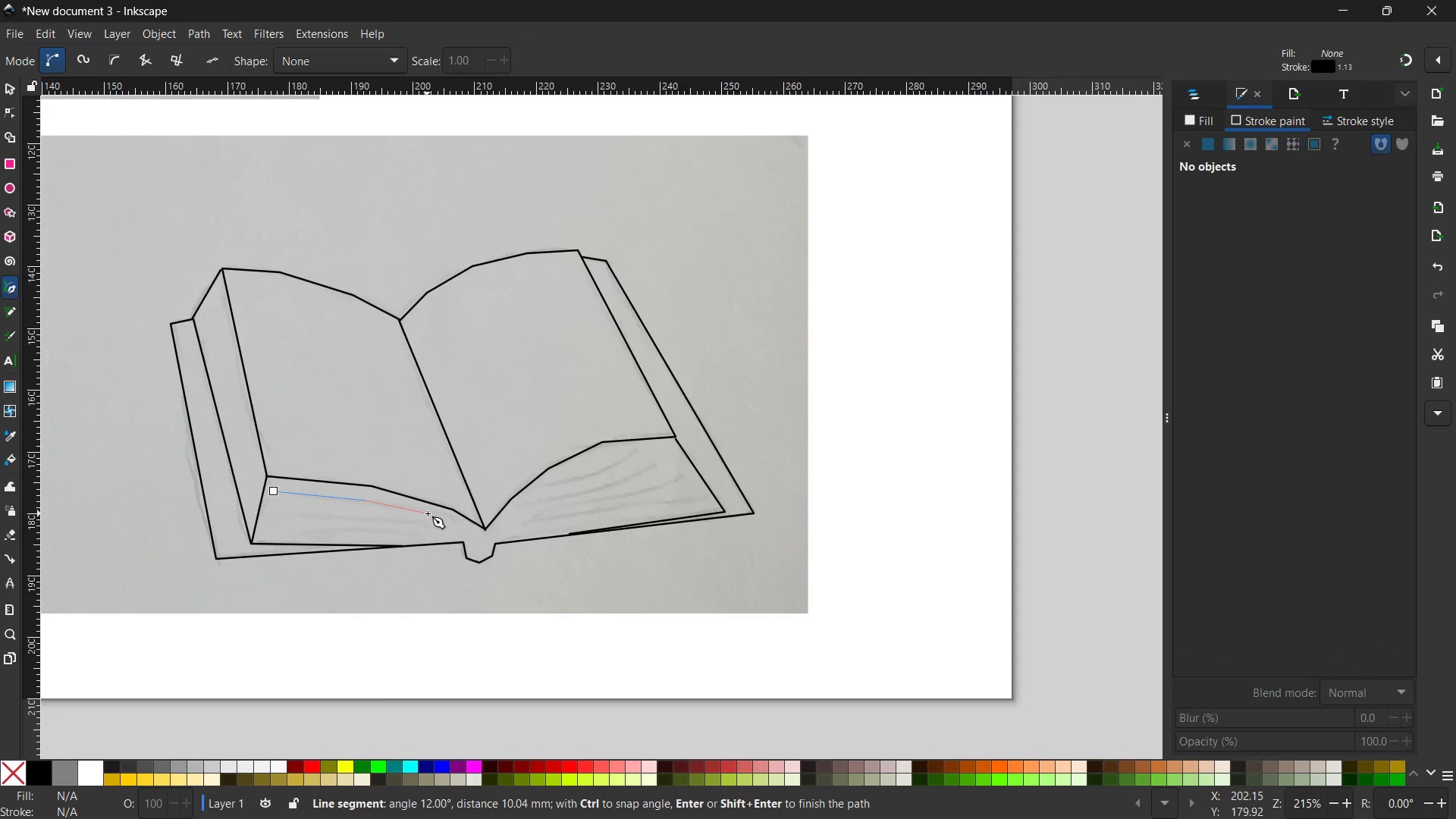 
left_click([428, 513])
 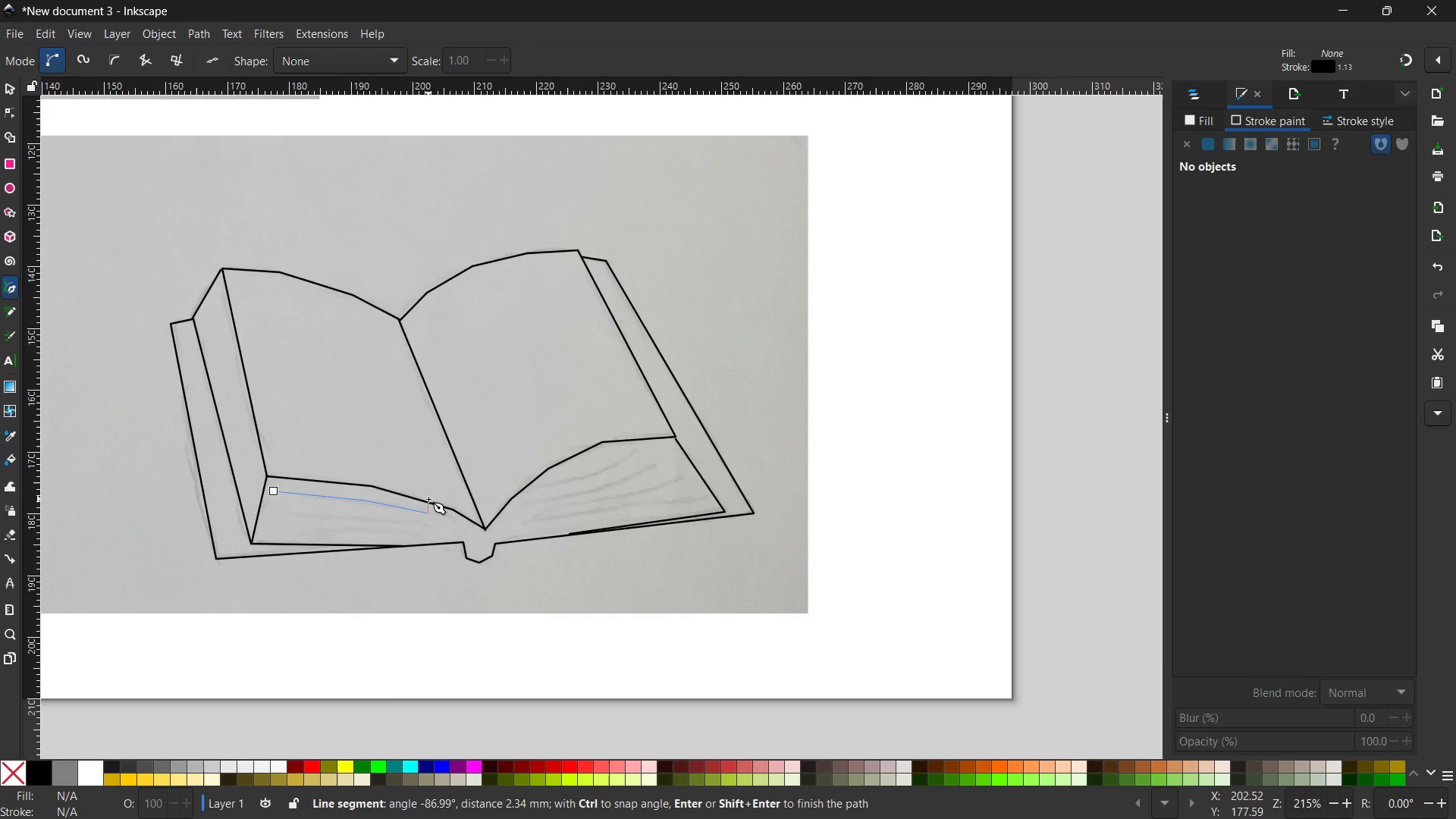 
wait(9.03)
 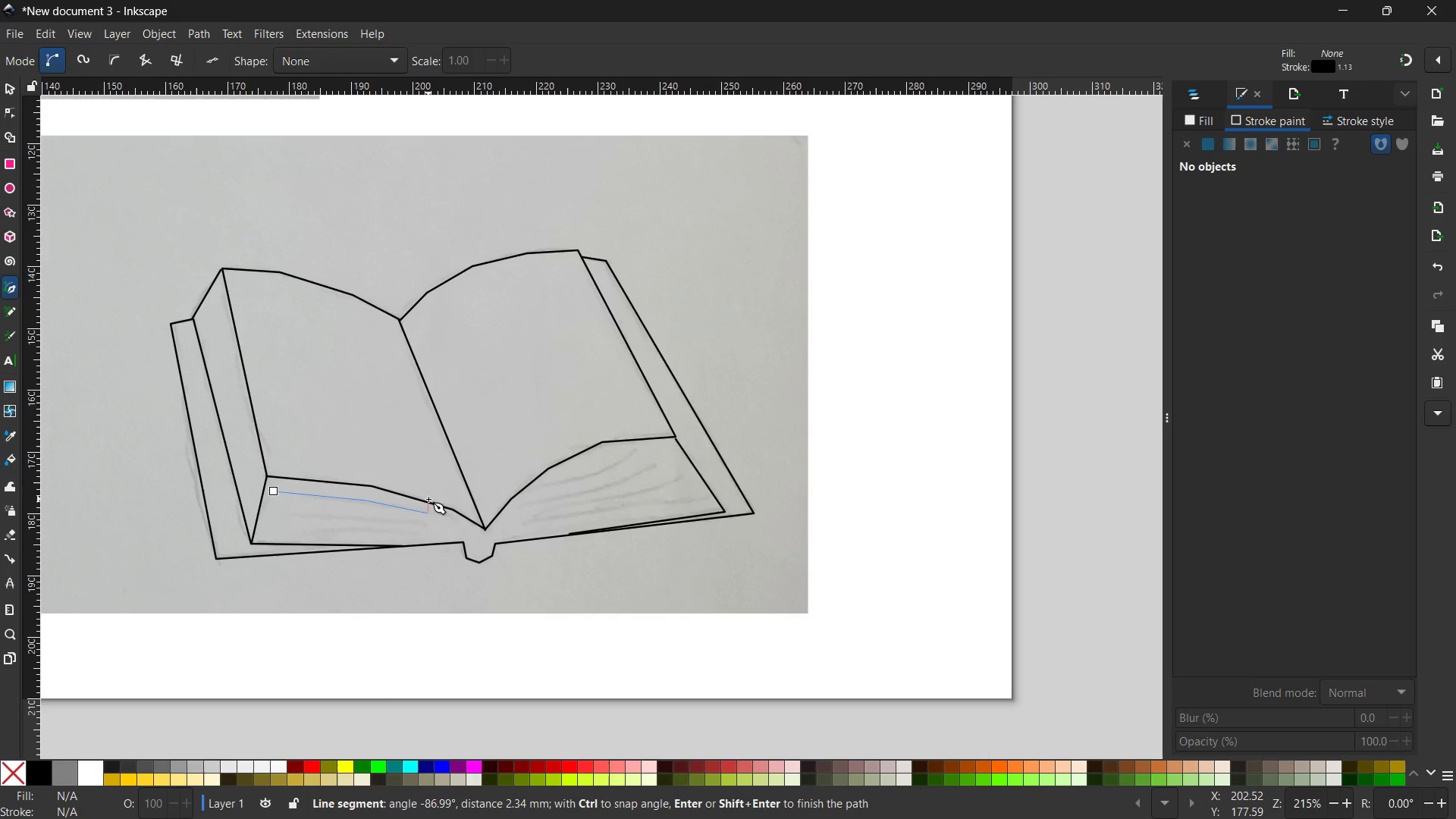 
left_click([485, 529])
 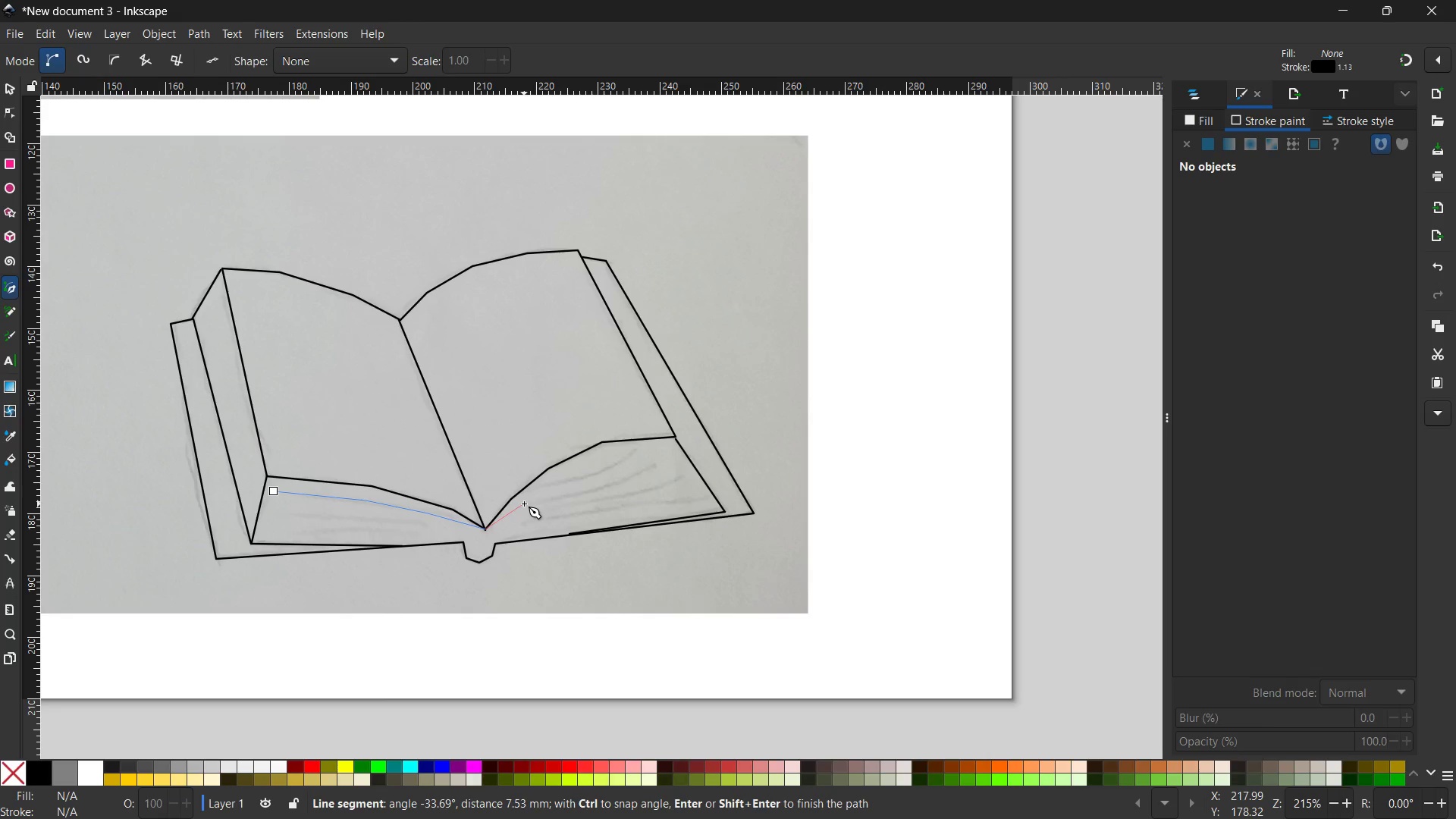 
left_click([528, 497])
 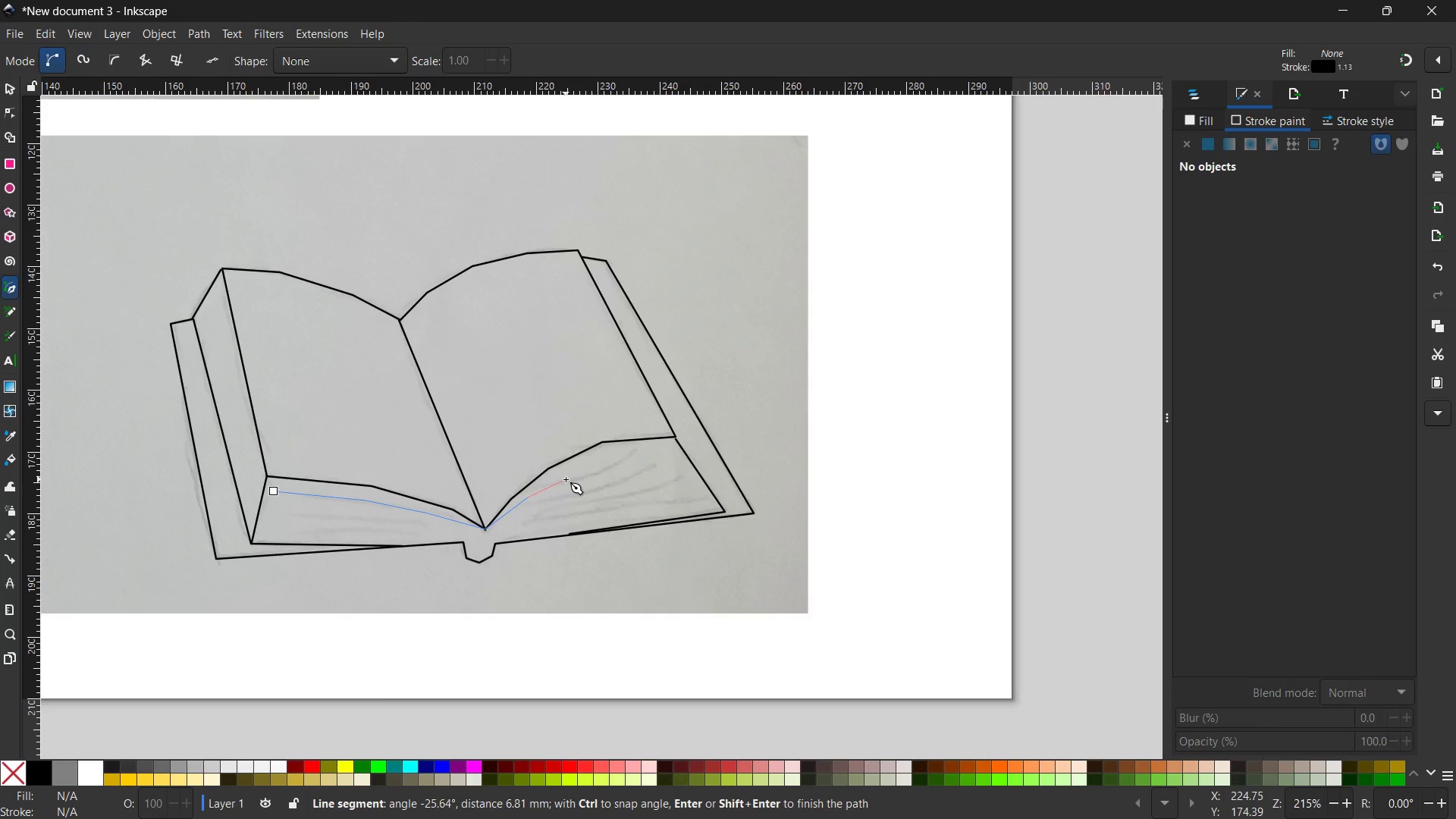 
left_click([566, 479])
 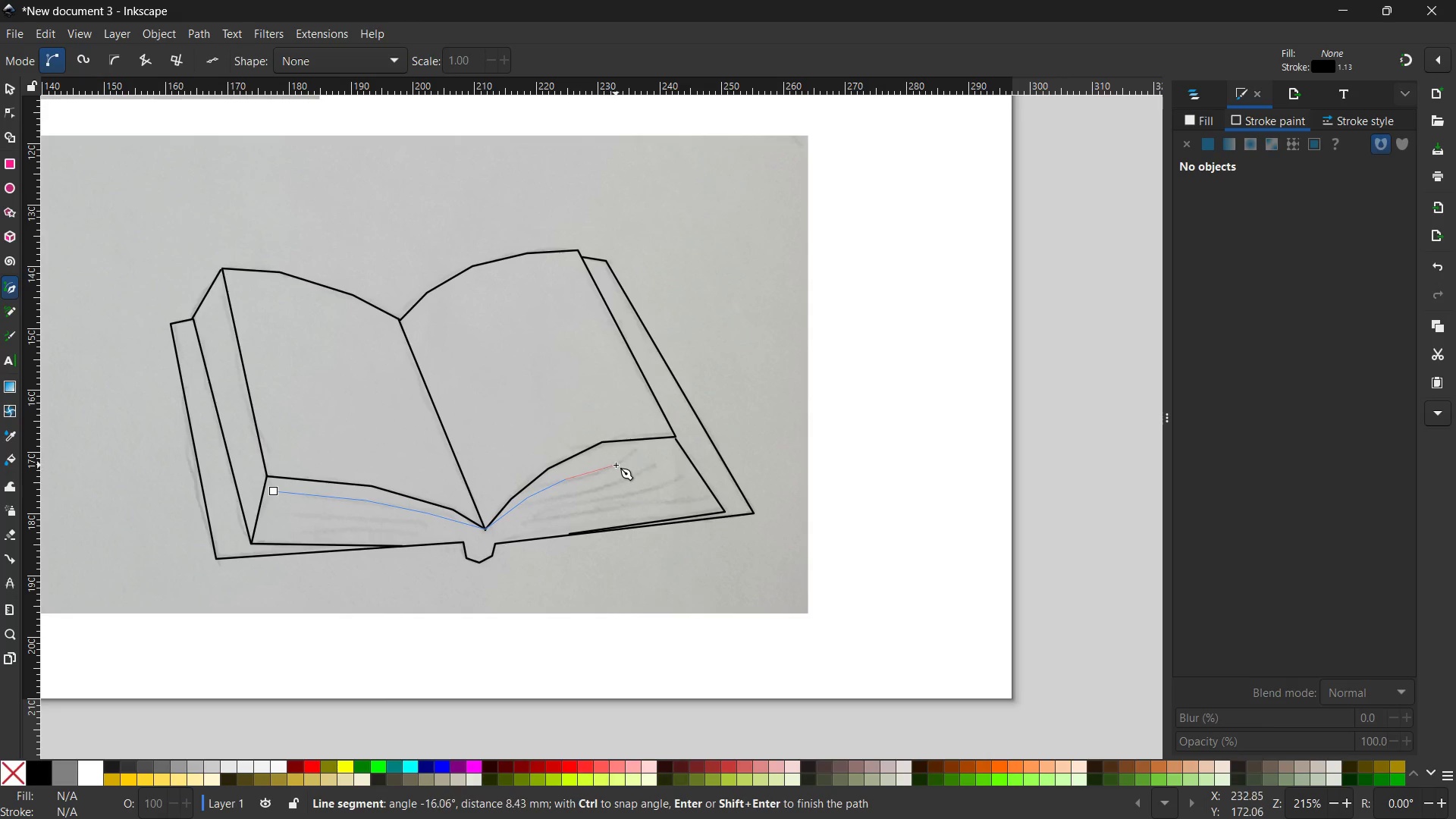 
left_click([616, 465])
 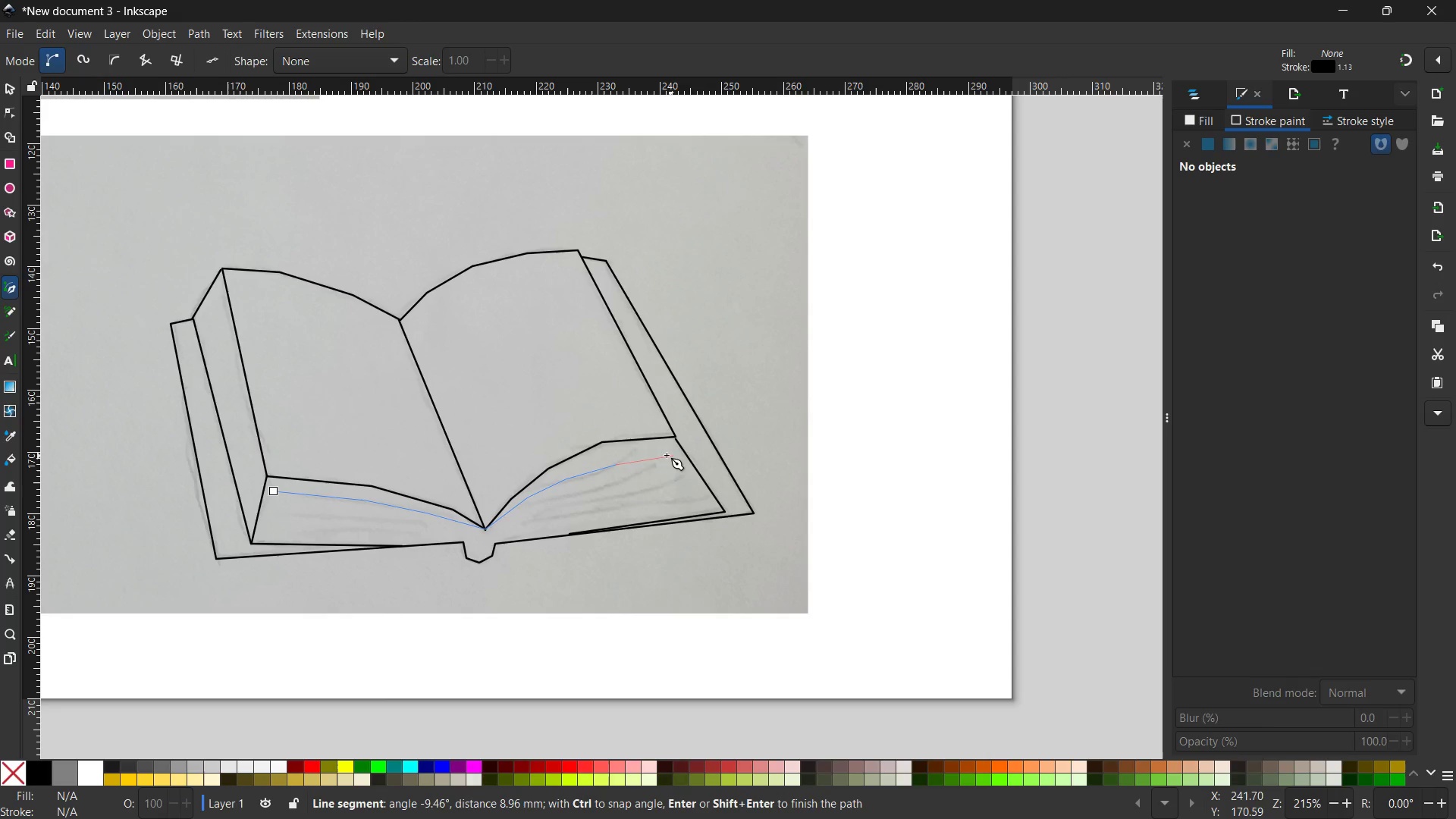 
left_click([663, 453])
 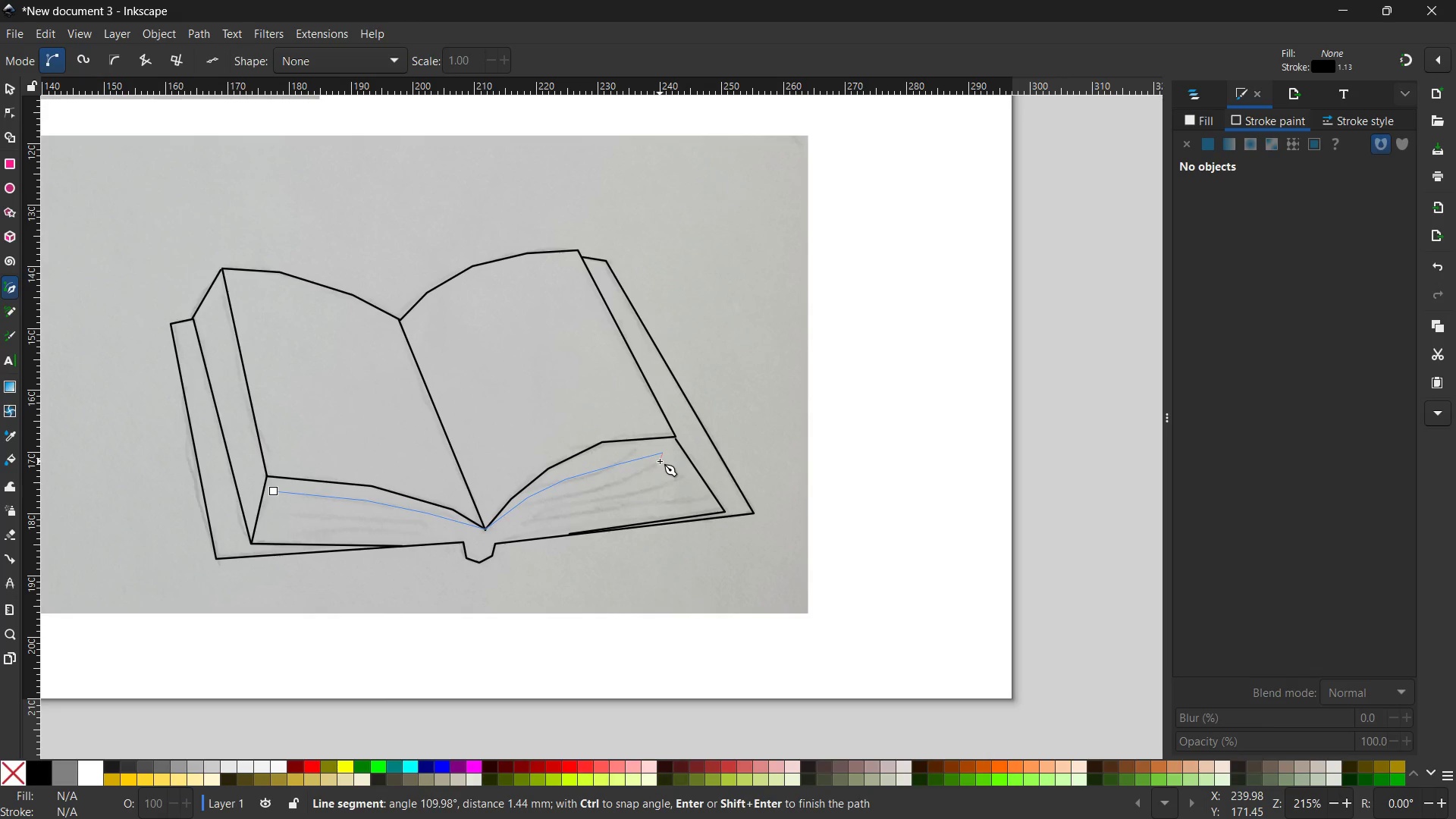 
key(Enter)
 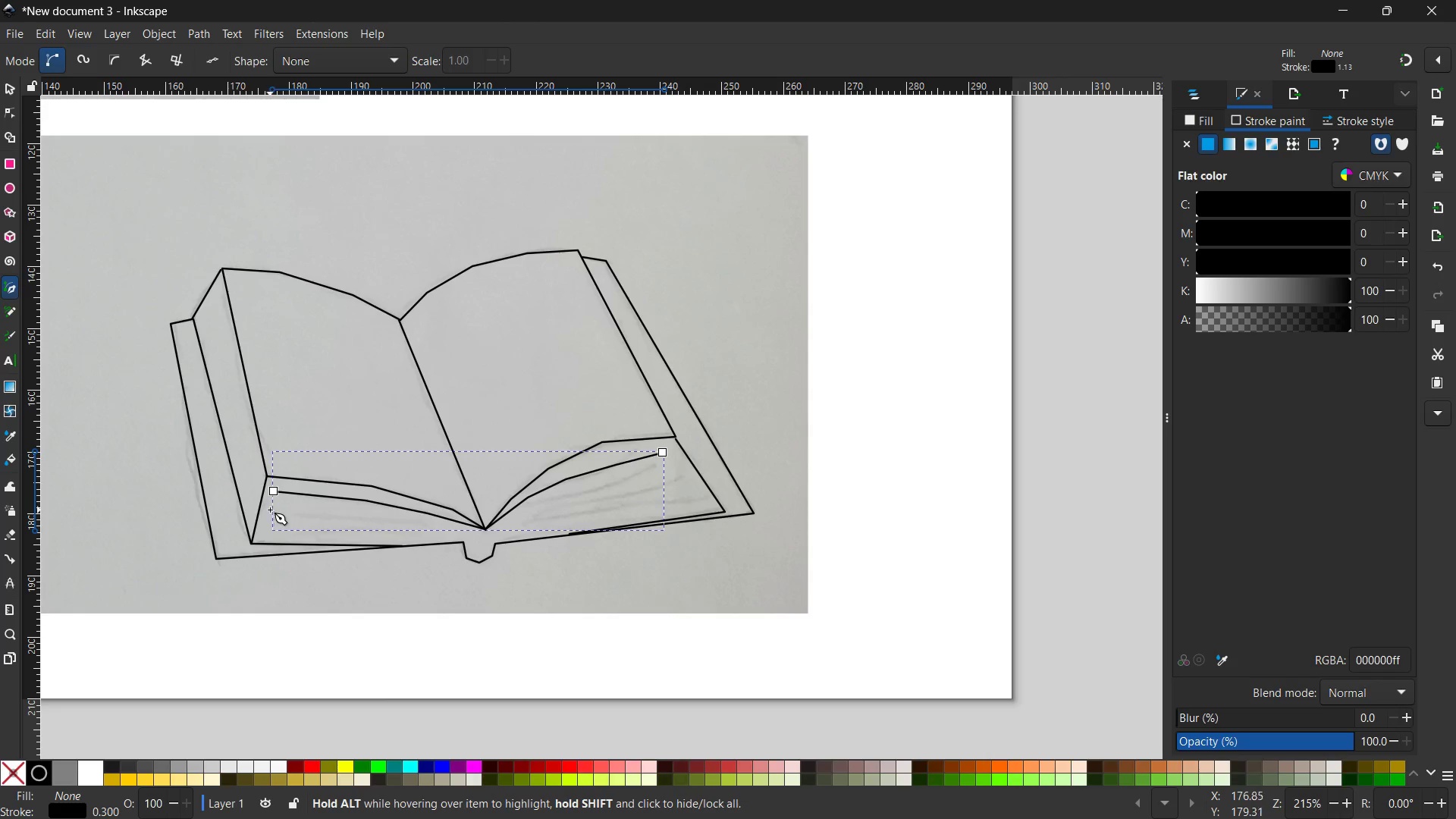 
left_click([274, 507])
 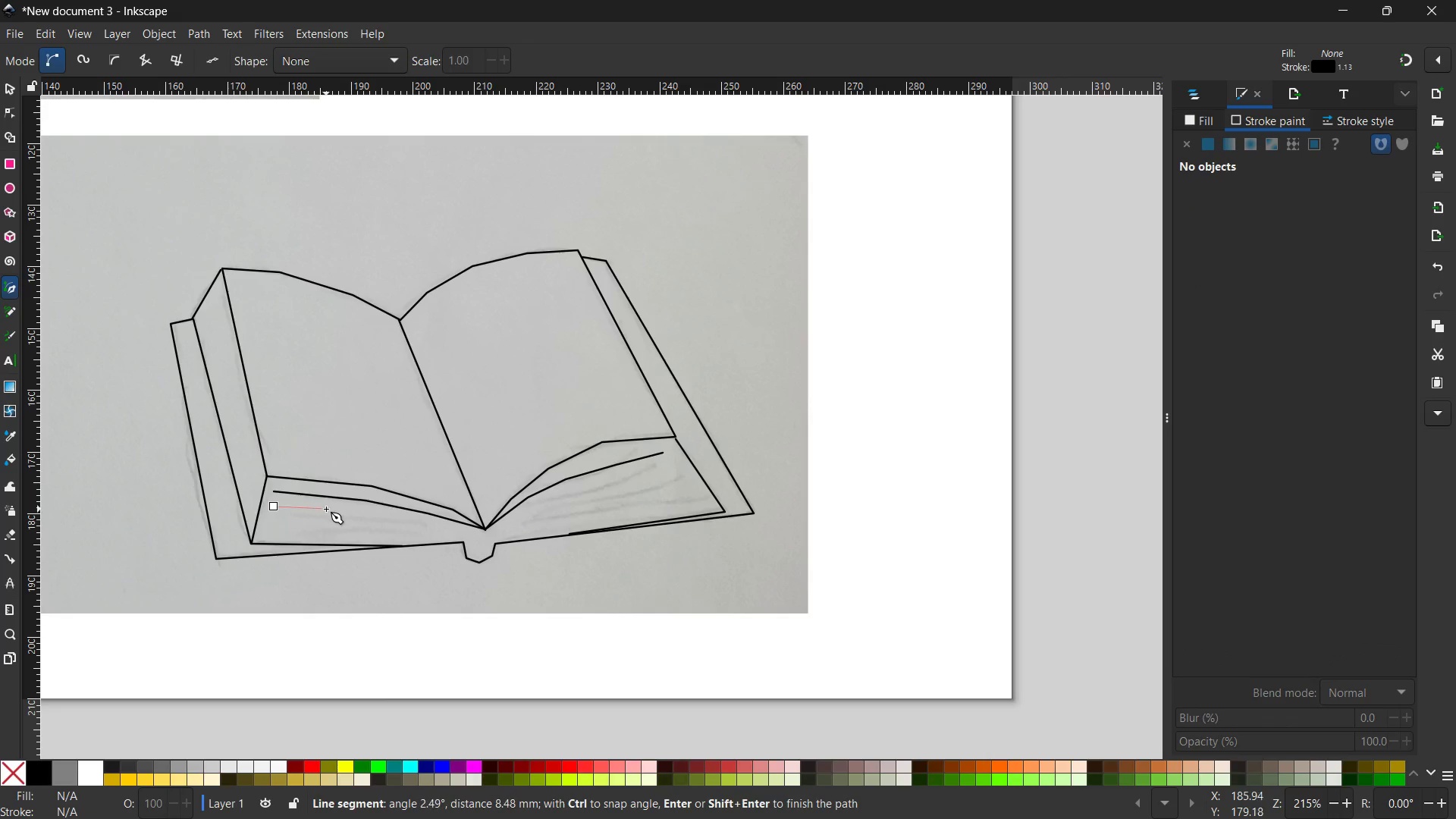 
left_click([326, 509])
 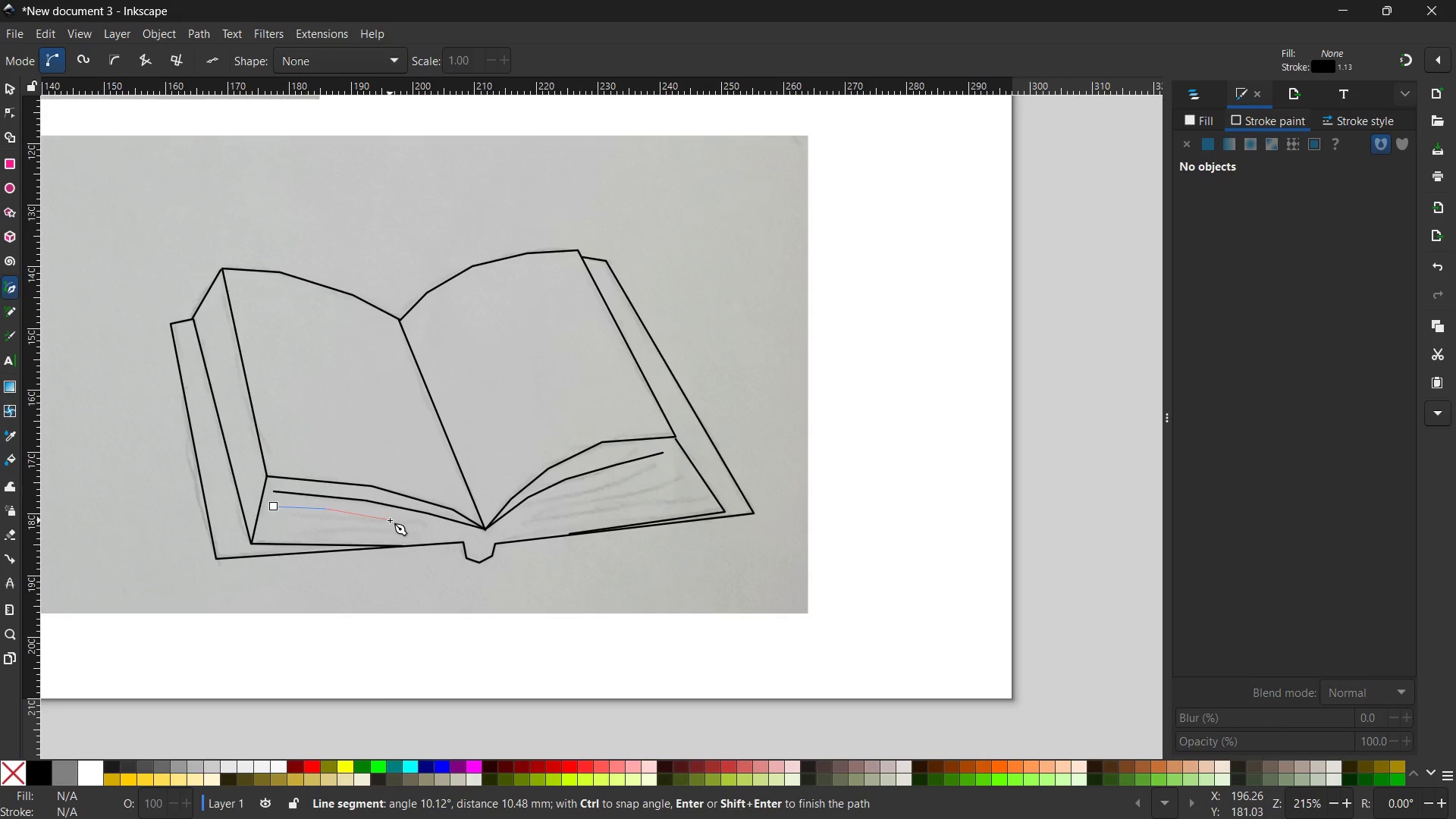 
left_click([390, 520])
 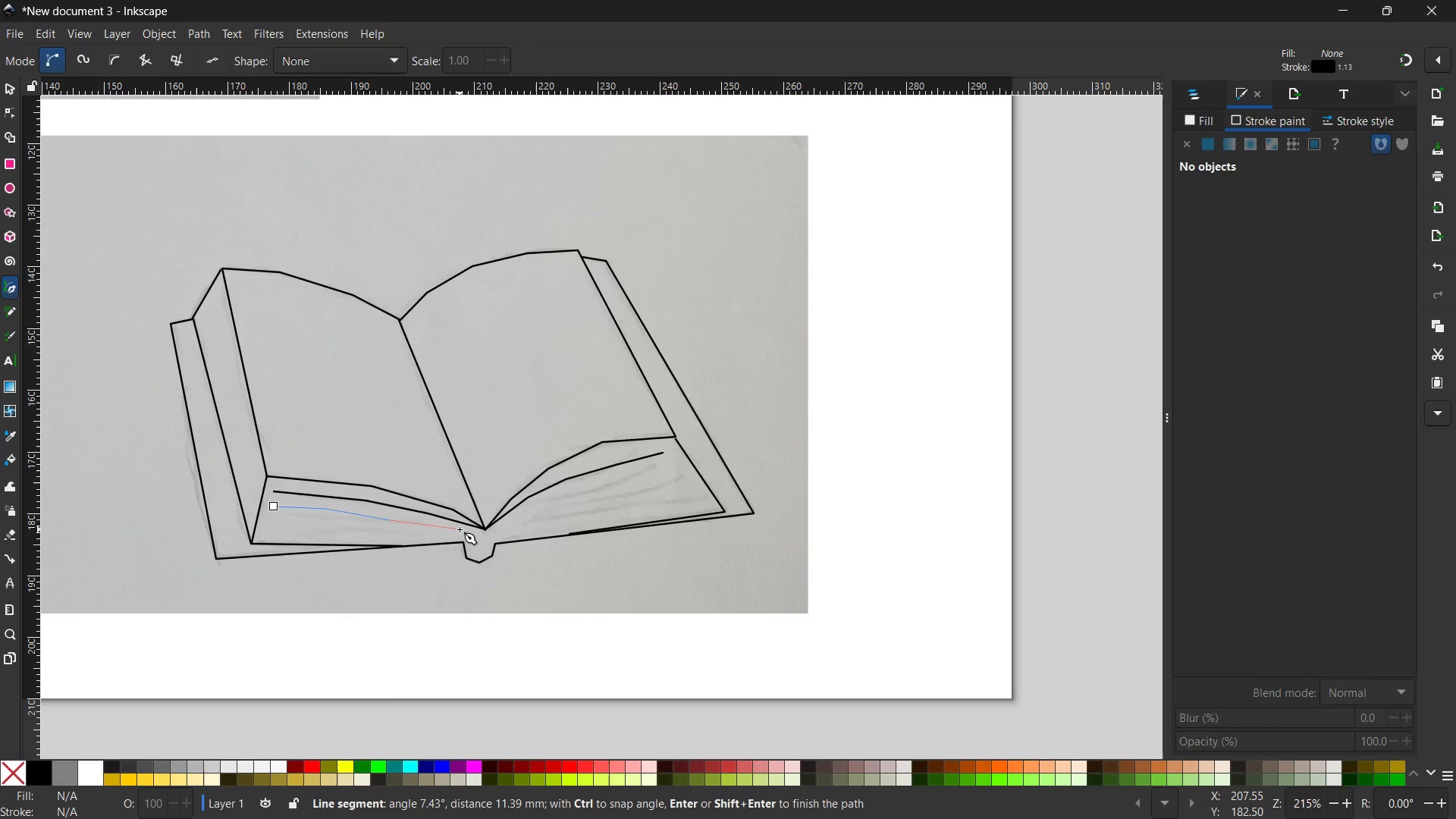 
left_click([460, 529])
 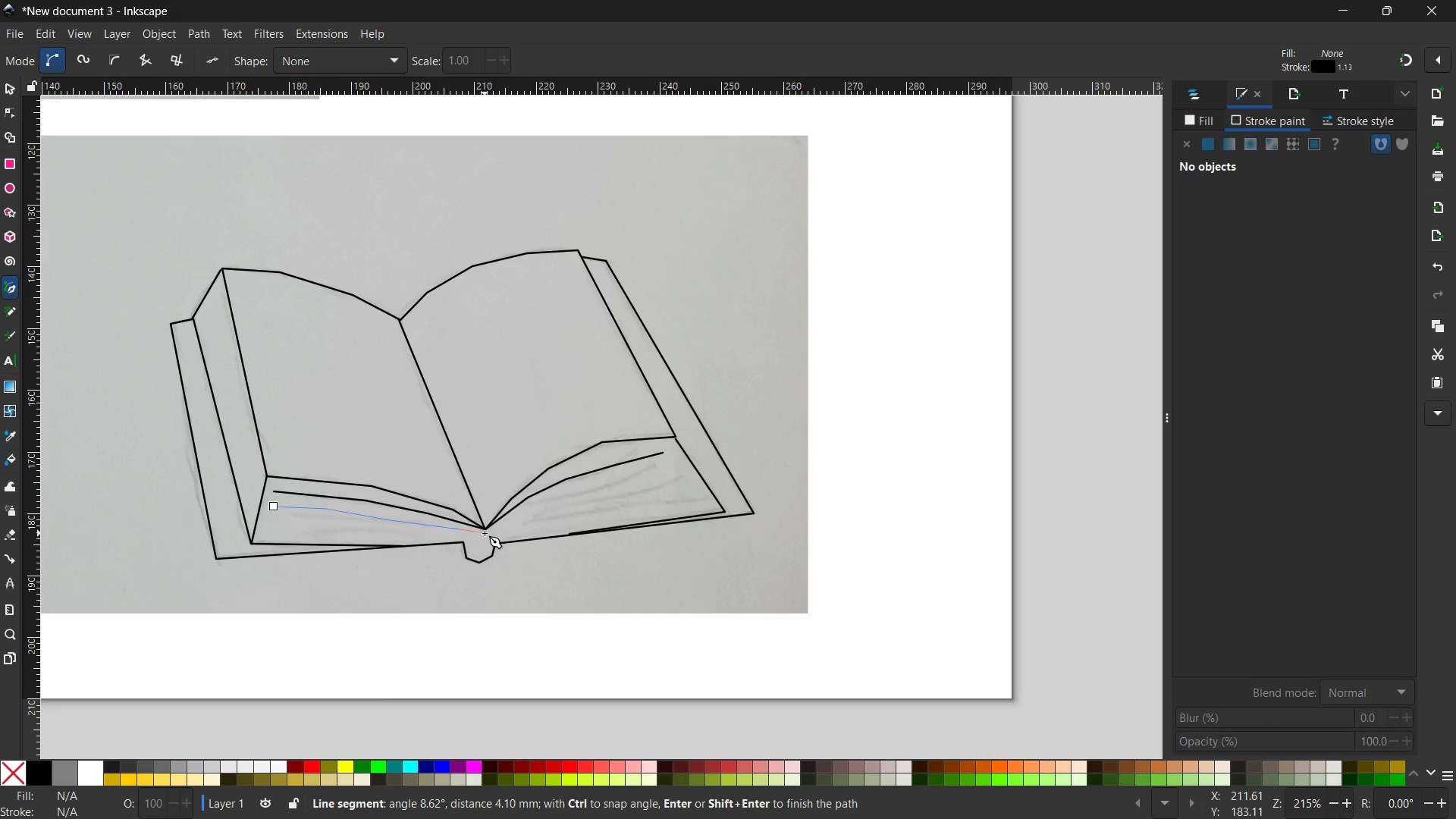 
left_click([485, 531])
 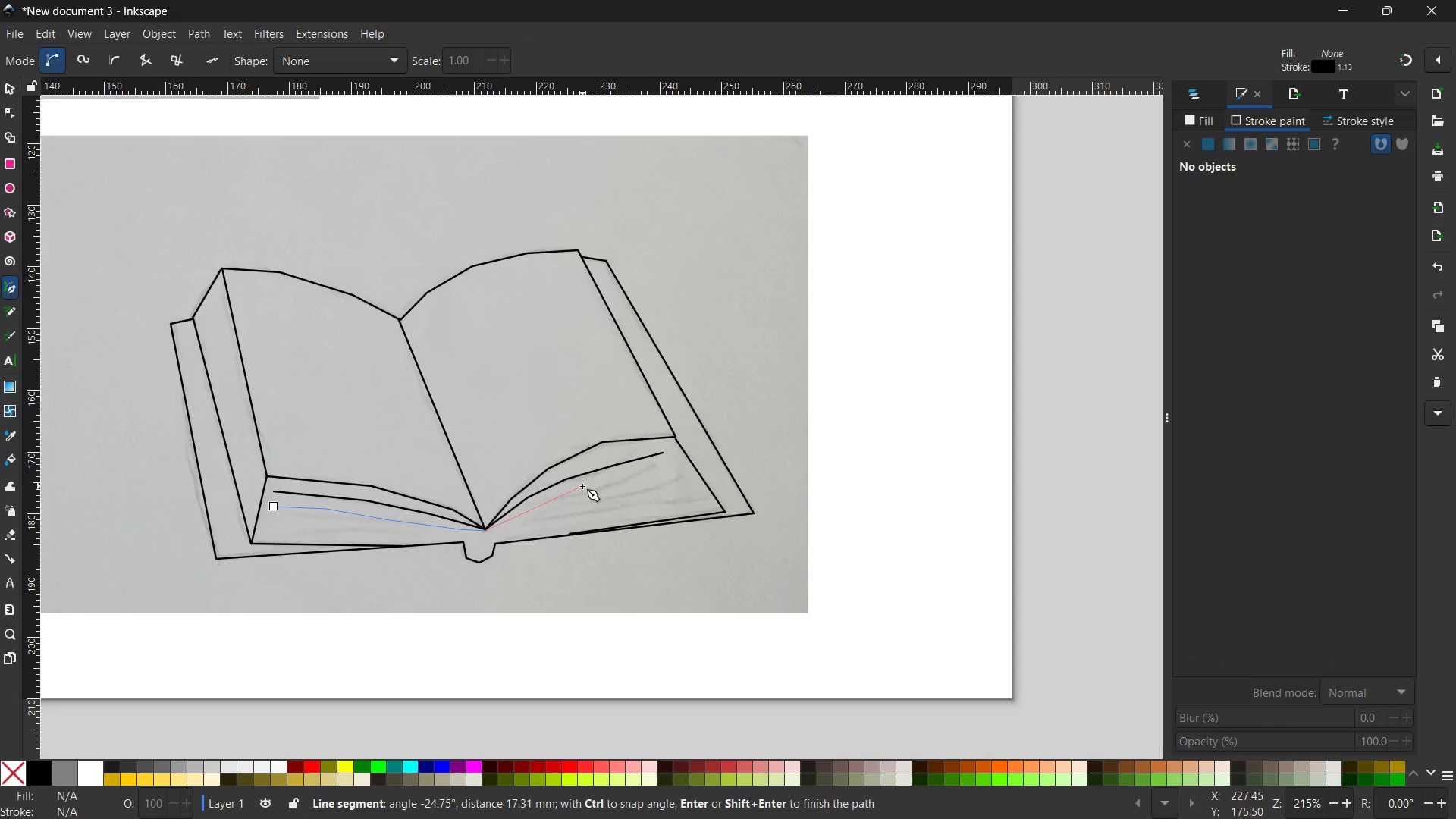 
left_click([582, 486])
 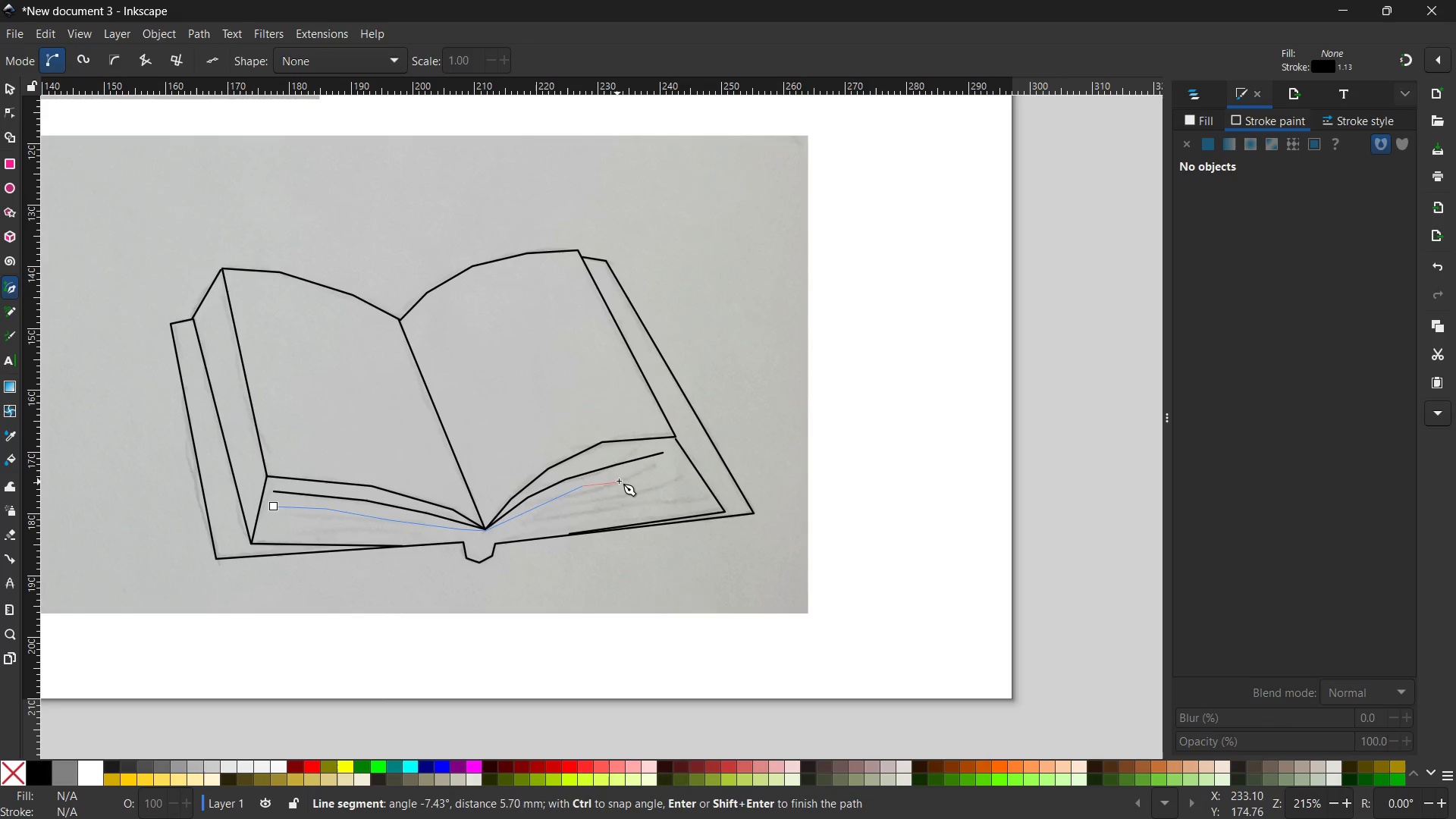 
left_click([619, 481])
 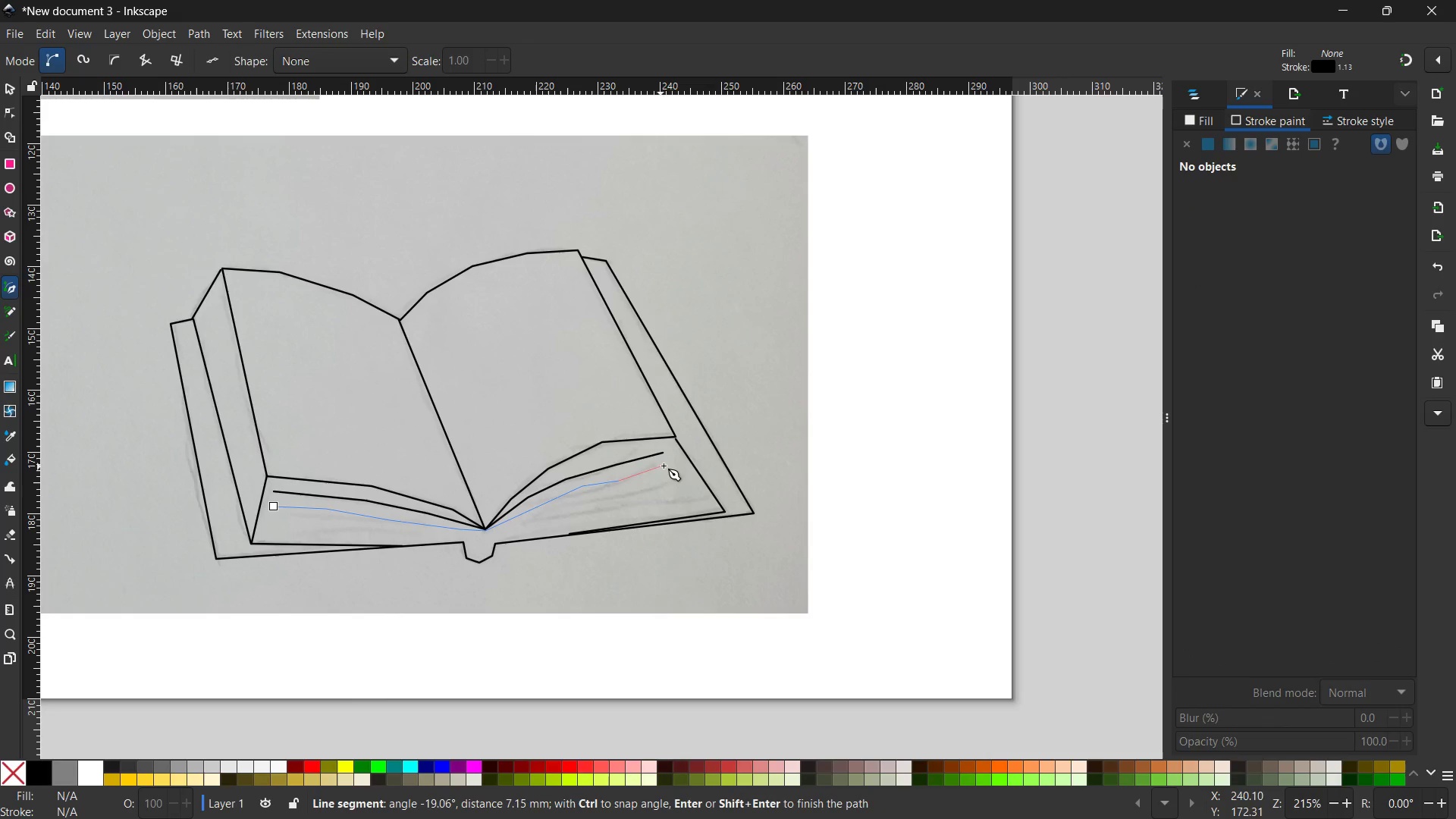 
left_click([664, 466])
 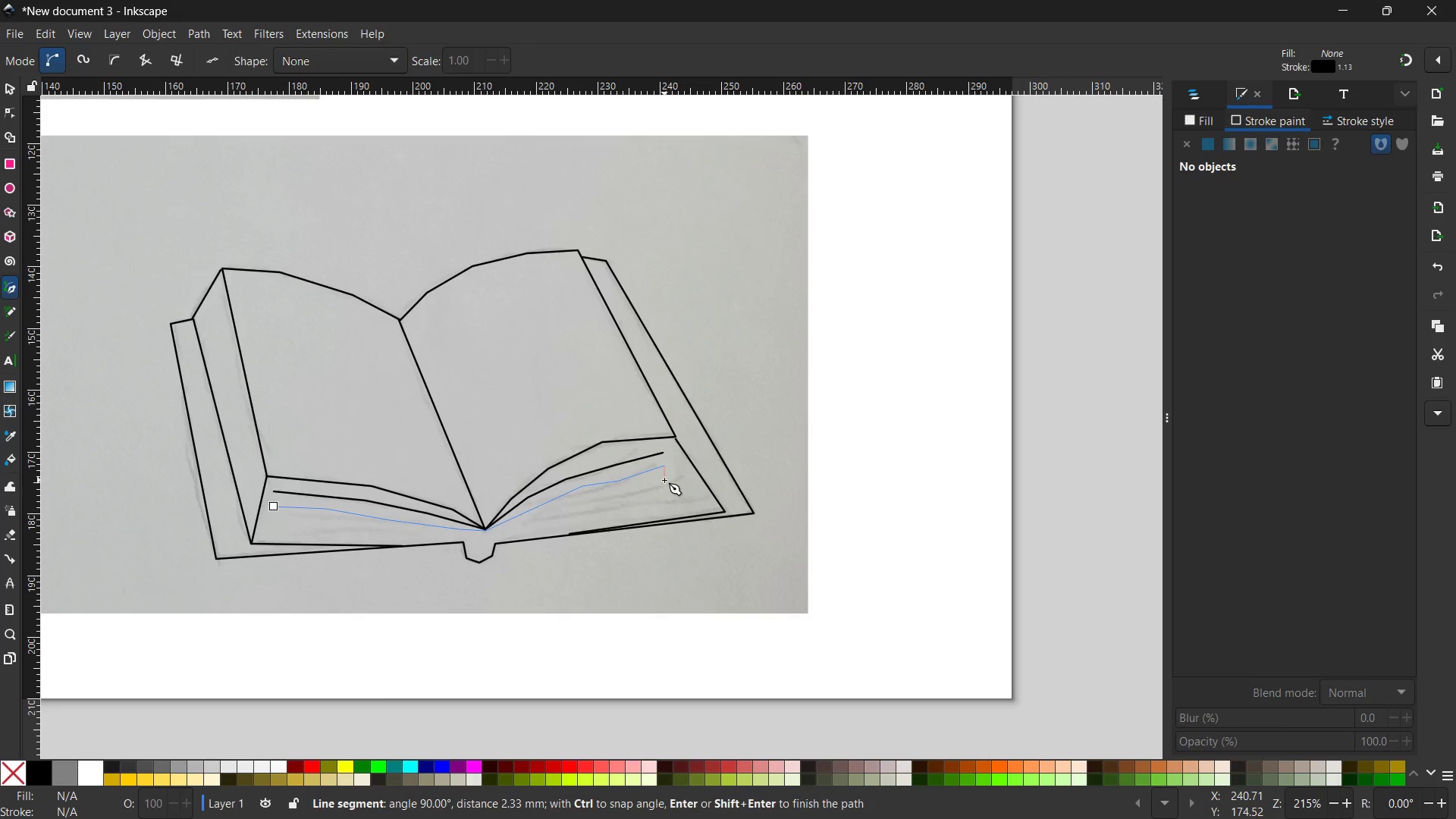 
key(Enter)
 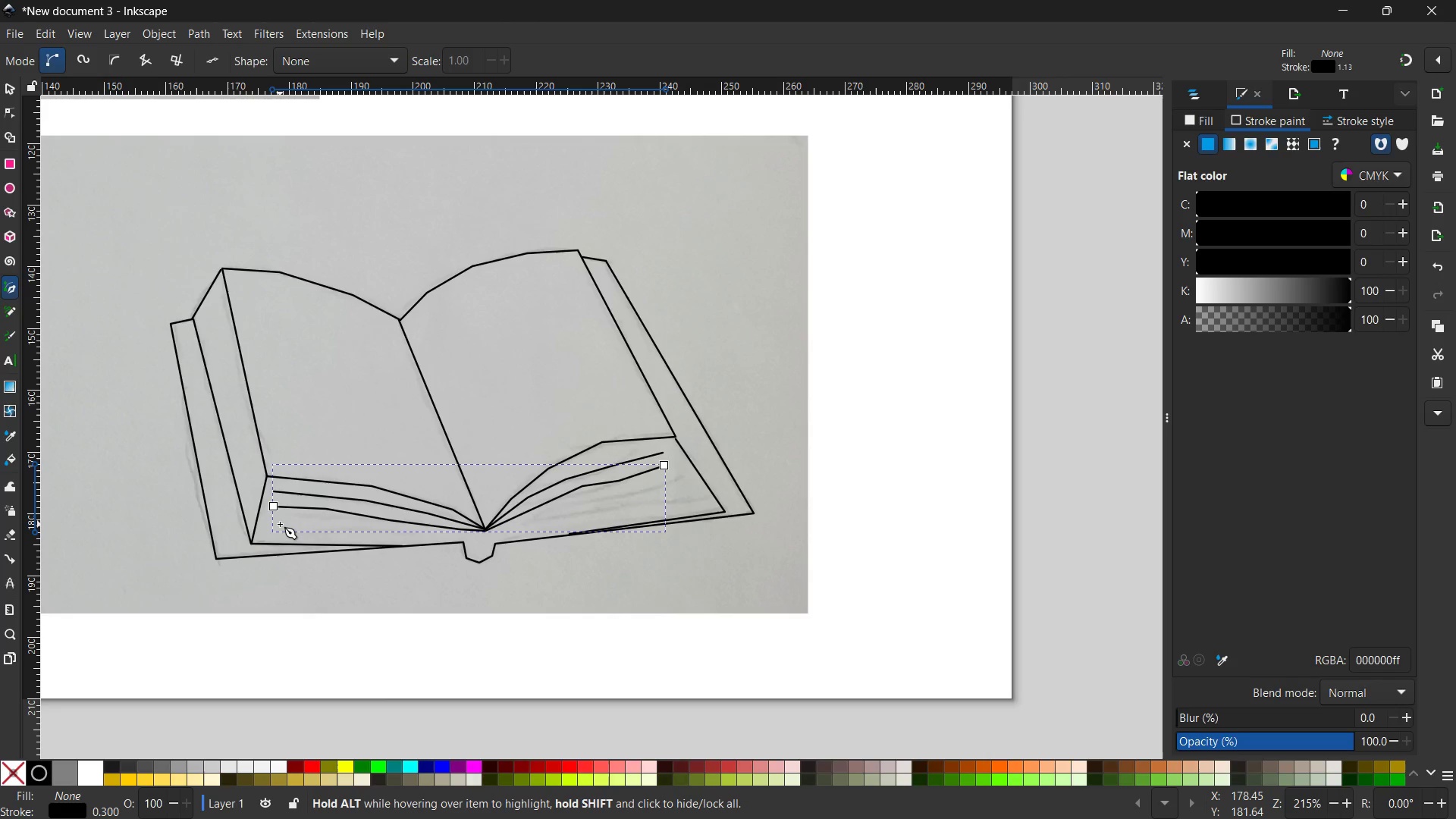 
left_click([273, 523])
 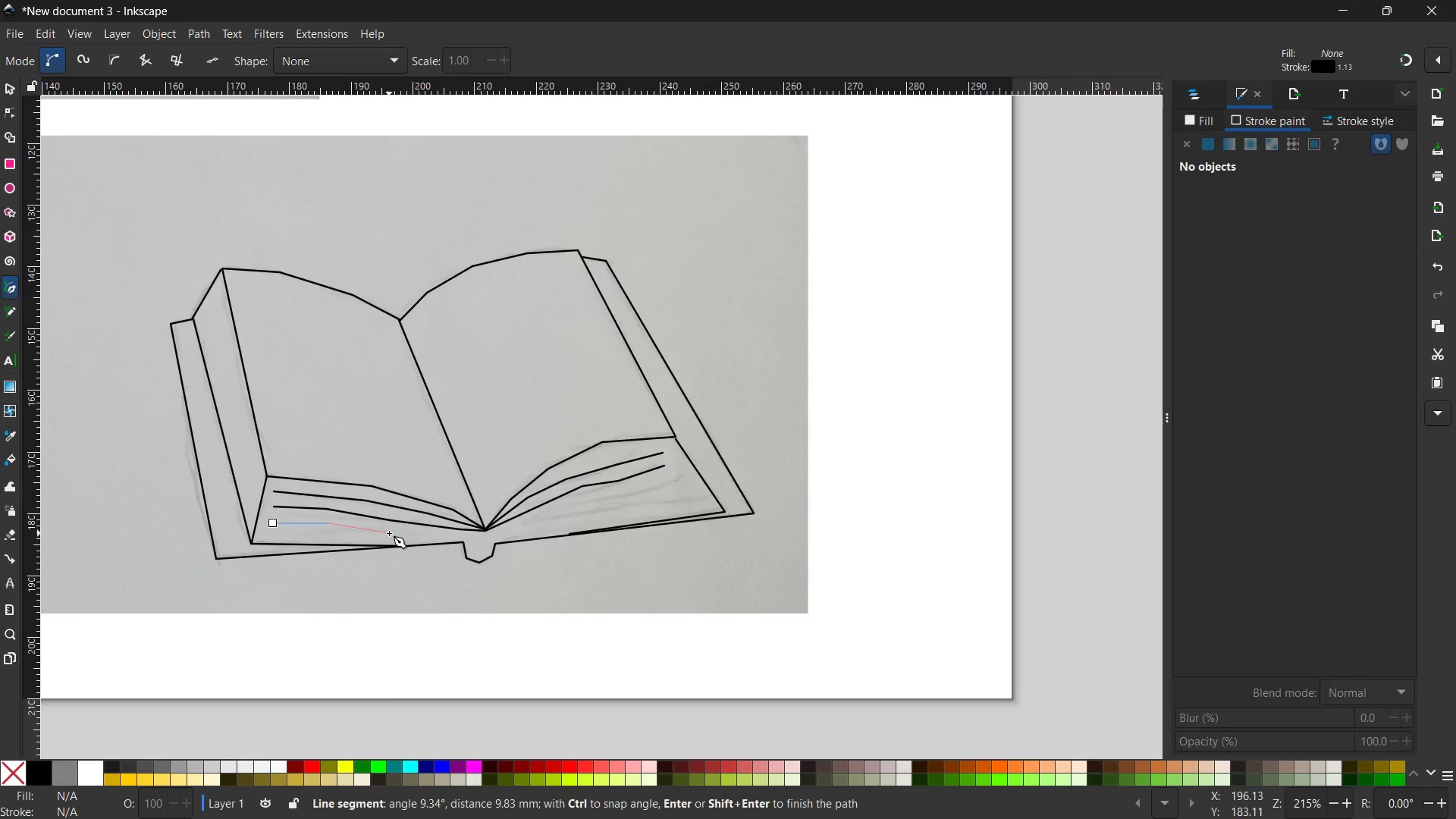 
left_click([396, 533])
 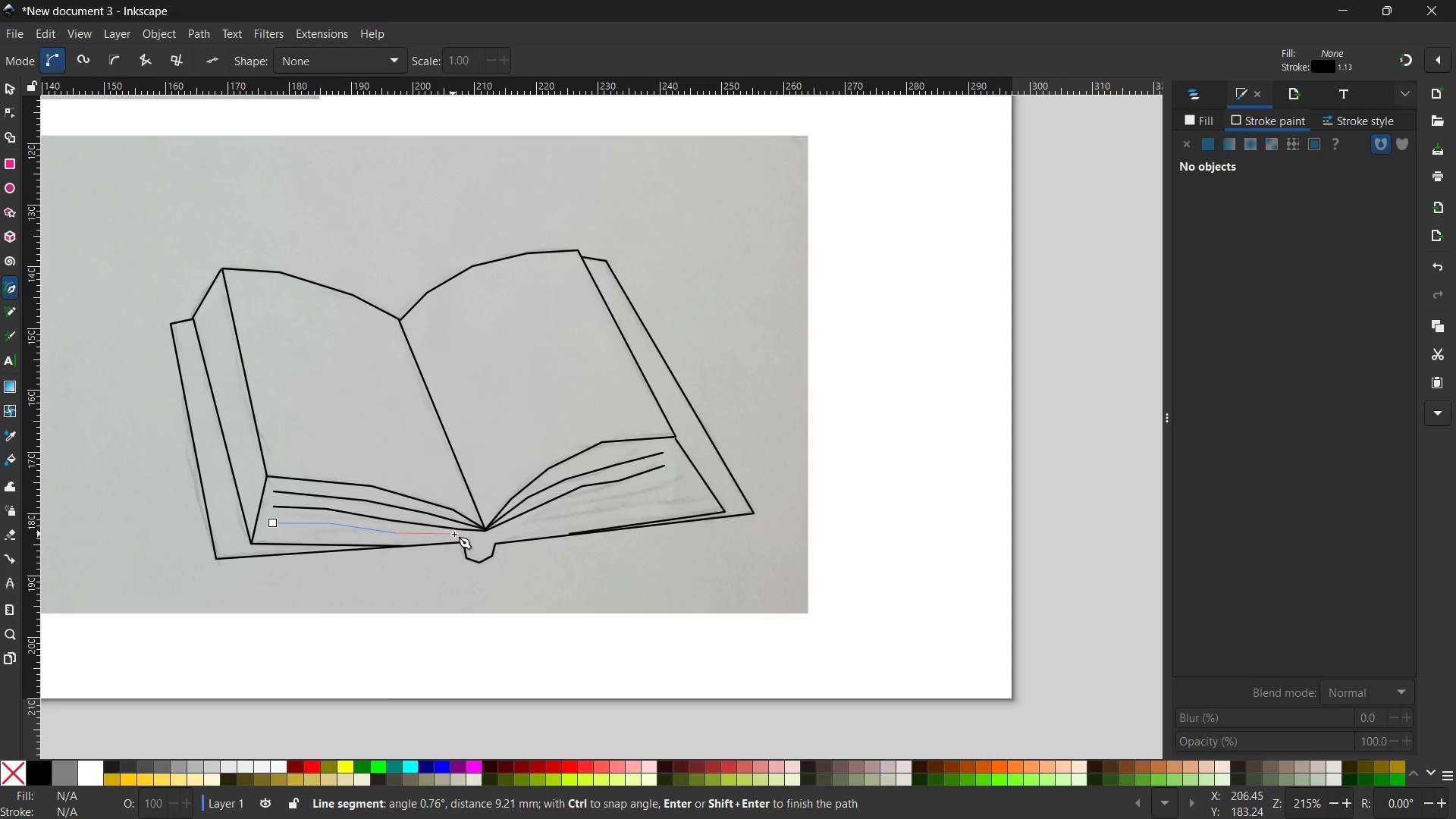 
left_click([455, 534])
 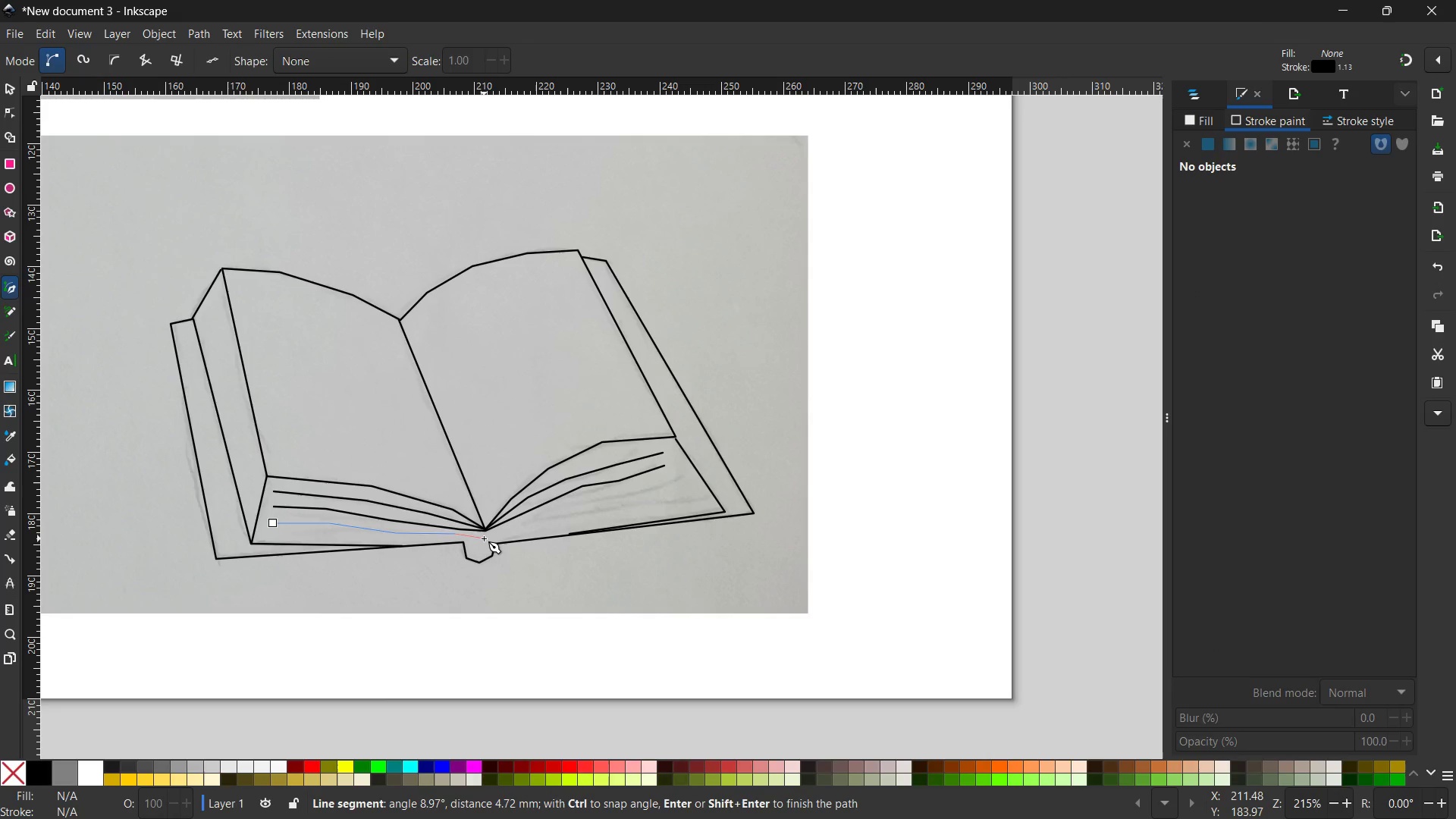 
left_click([484, 538])
 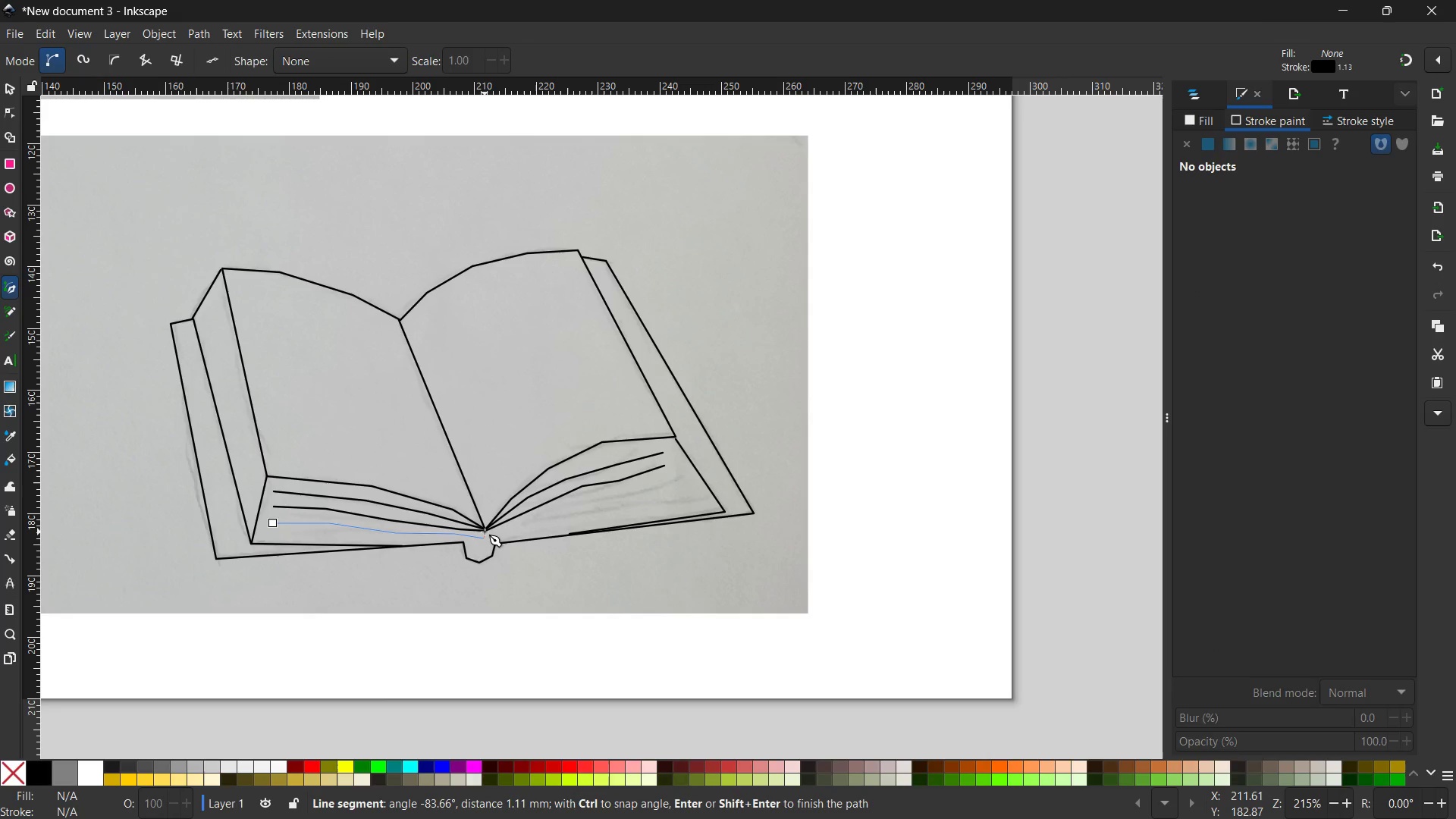 
key(Control+Z)
 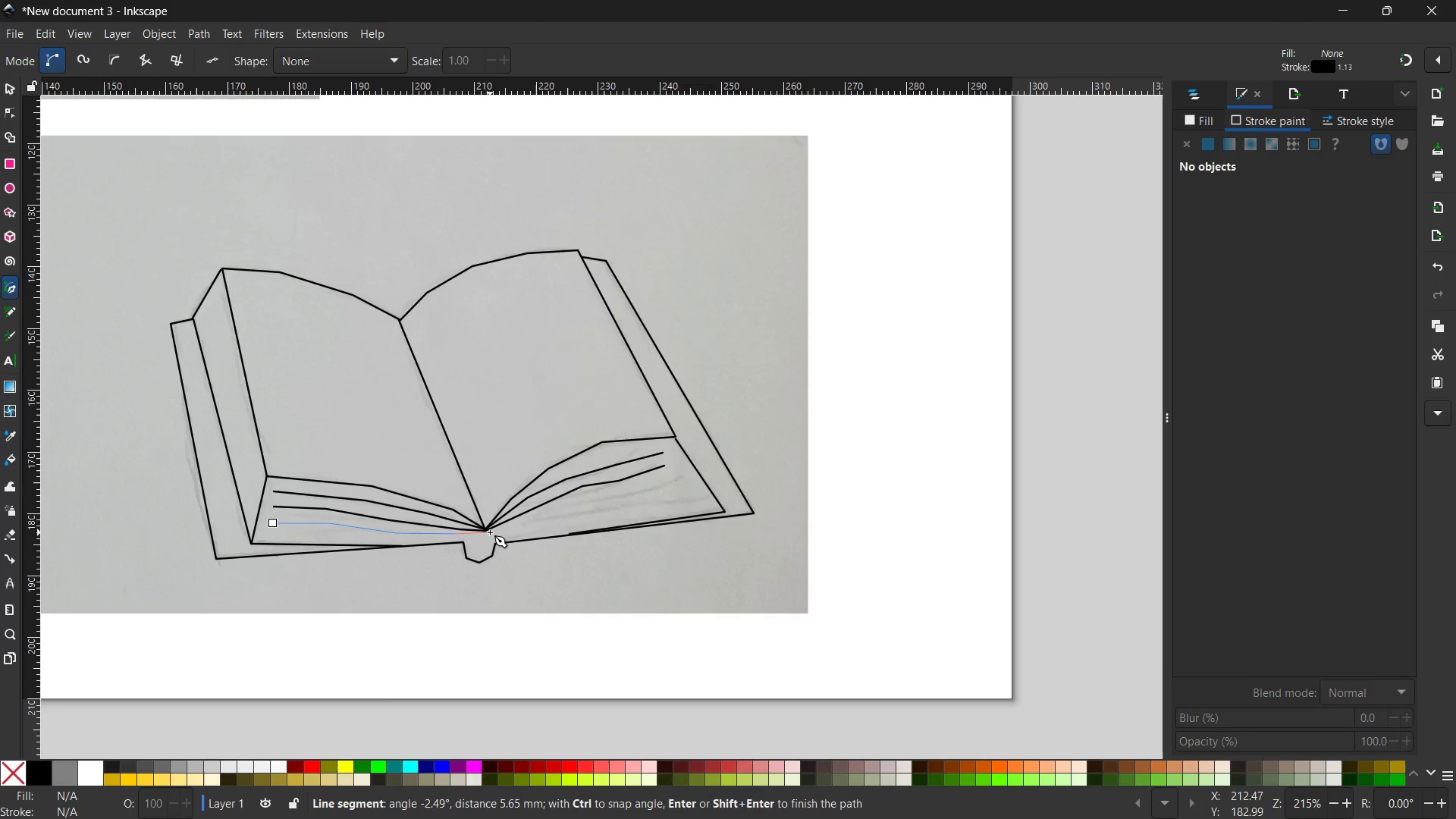 
left_click([486, 532])
 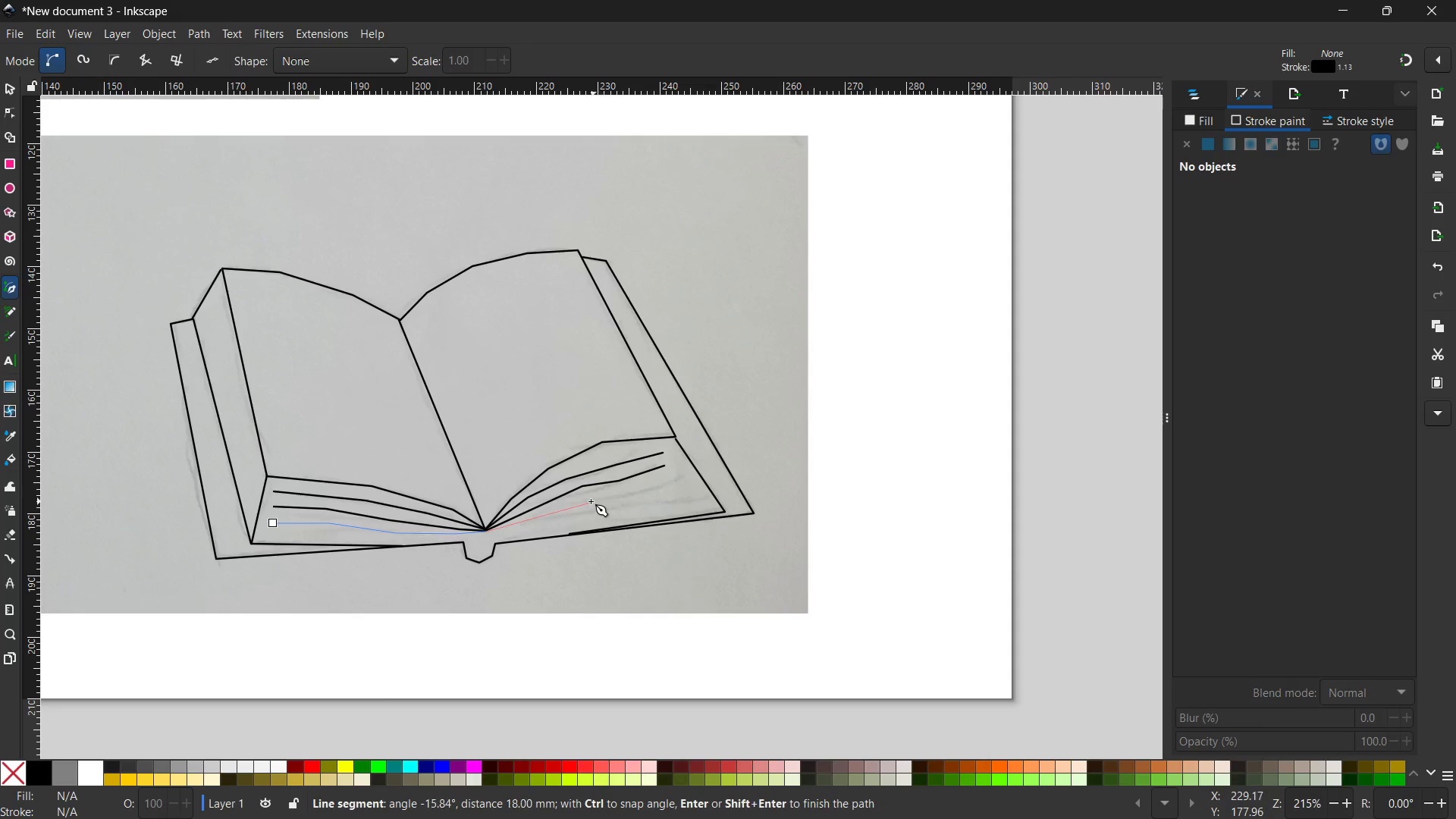 
left_click([573, 506])
 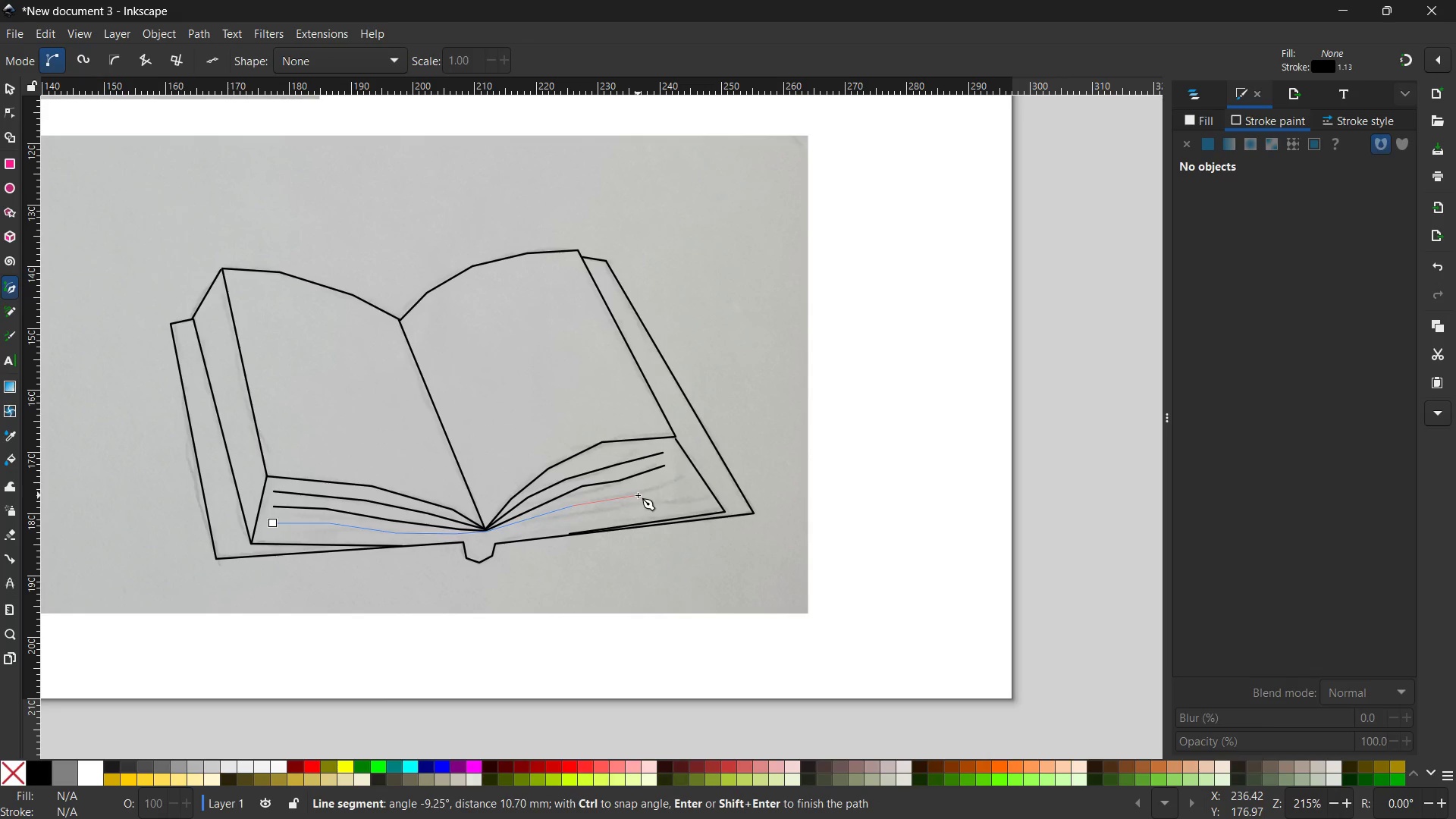 
left_click([638, 495])
 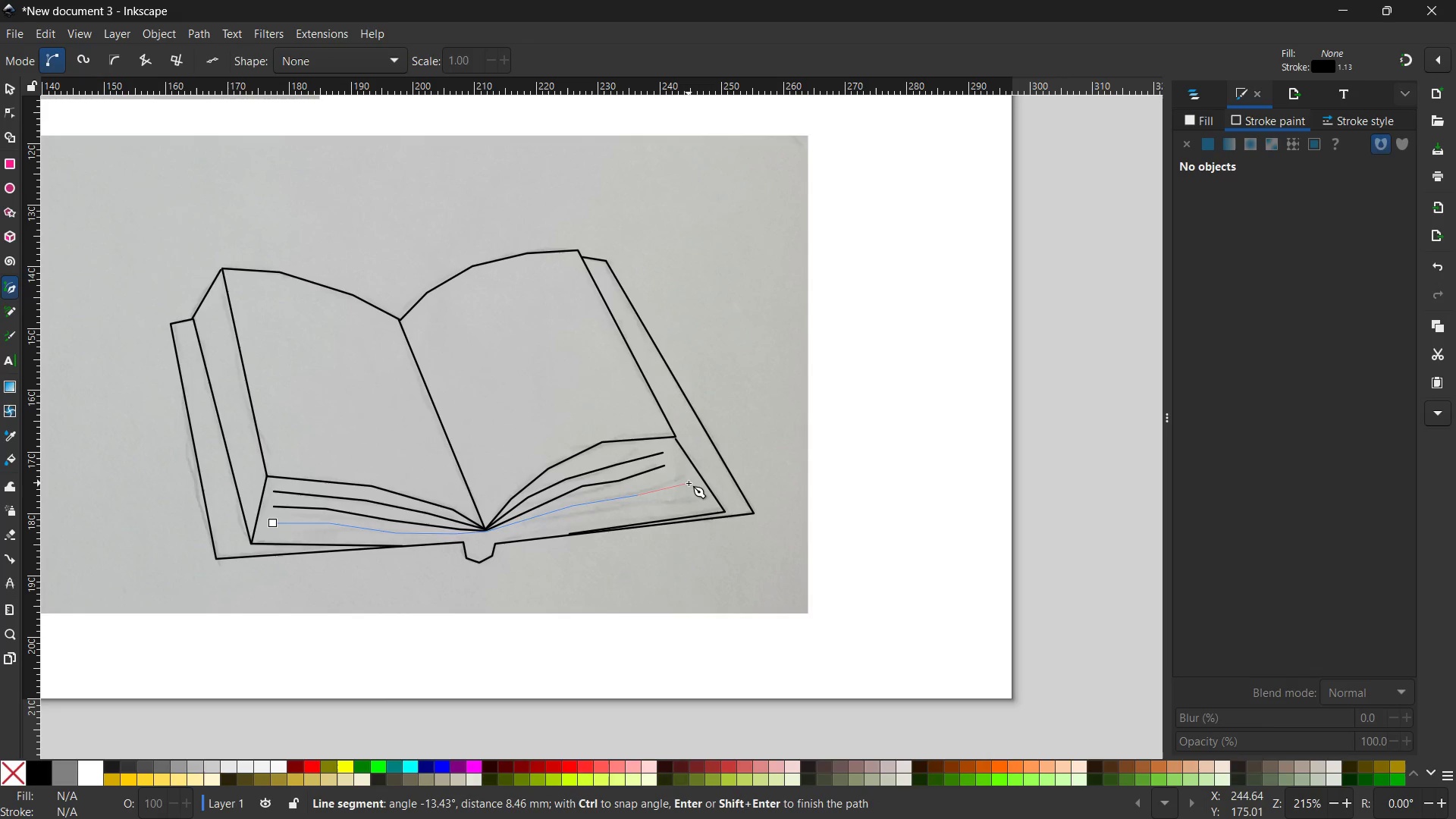 
double_click([689, 483])
 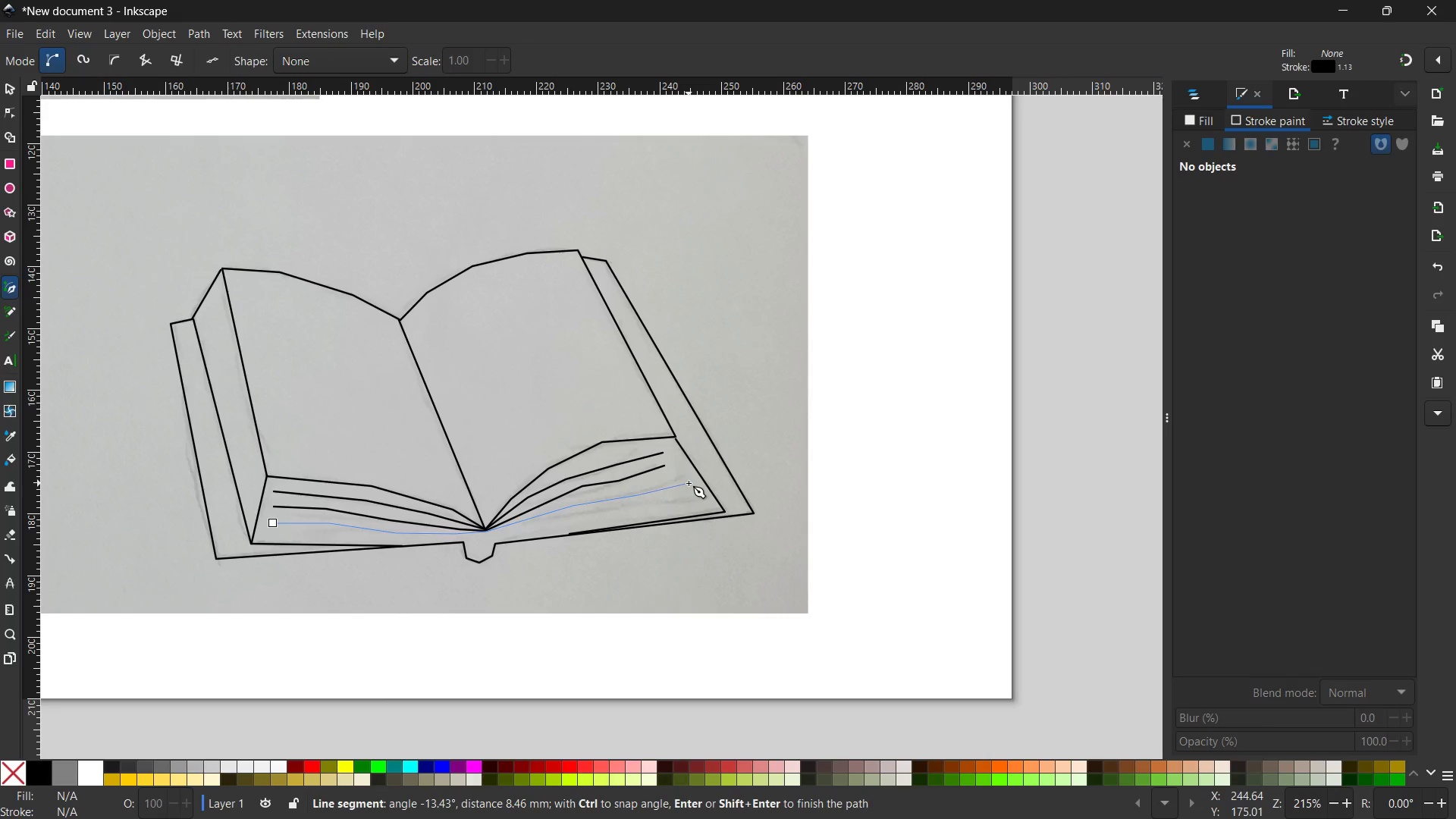 
key(Enter)
 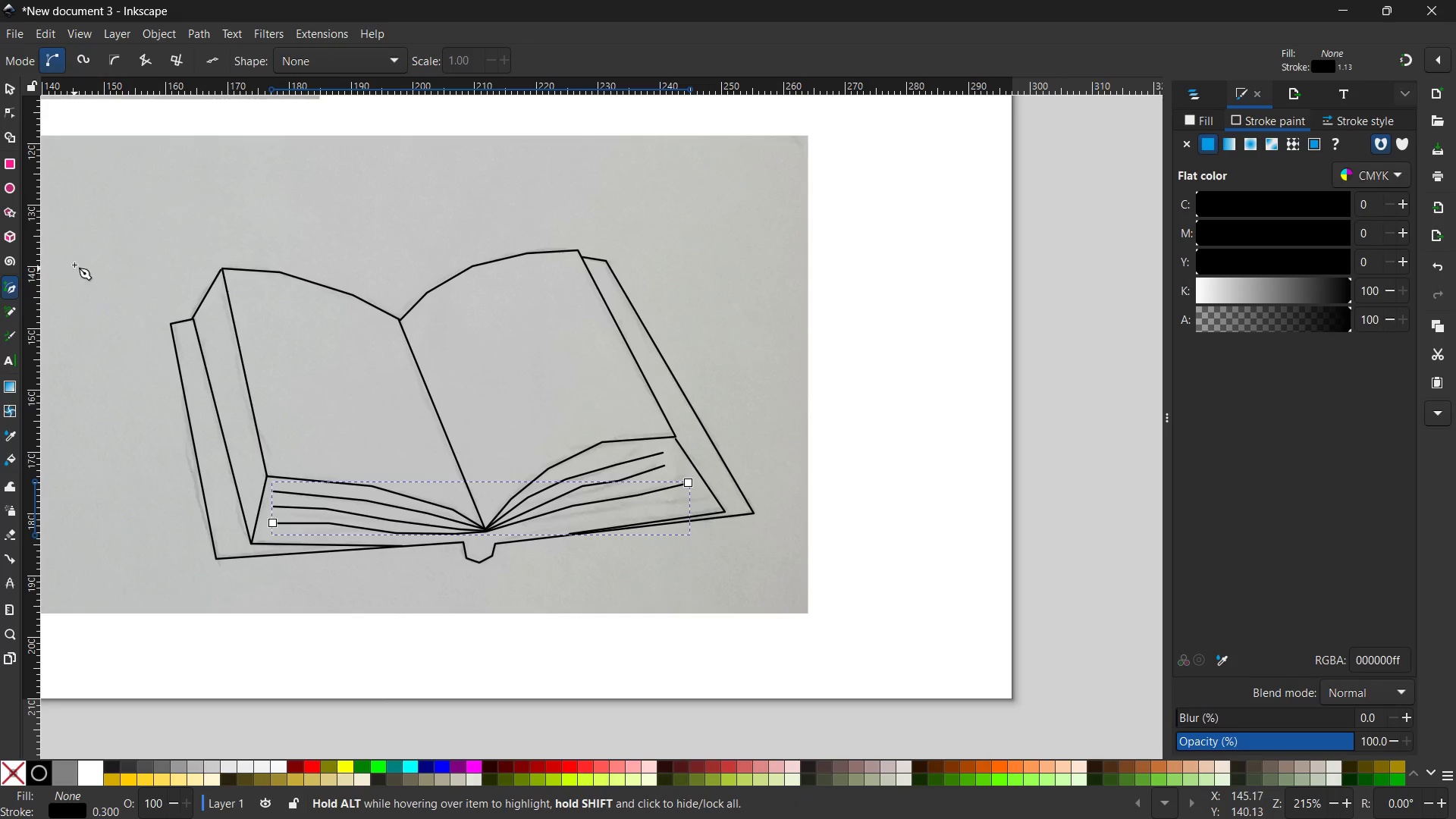 
left_click([8, 90])
 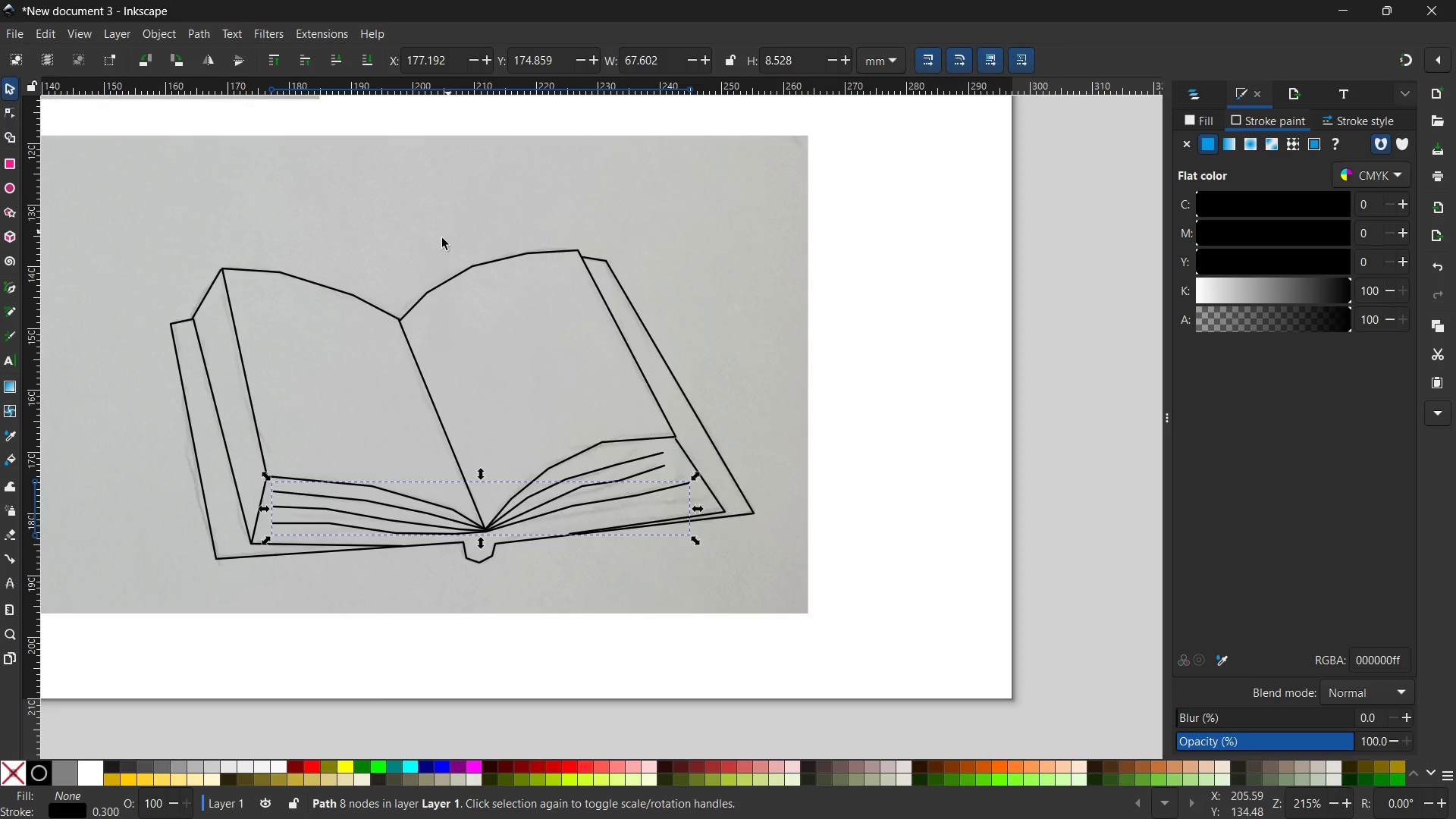 
left_click_drag(start_coordinate=[339, 364], to_coordinate=[365, 371])
 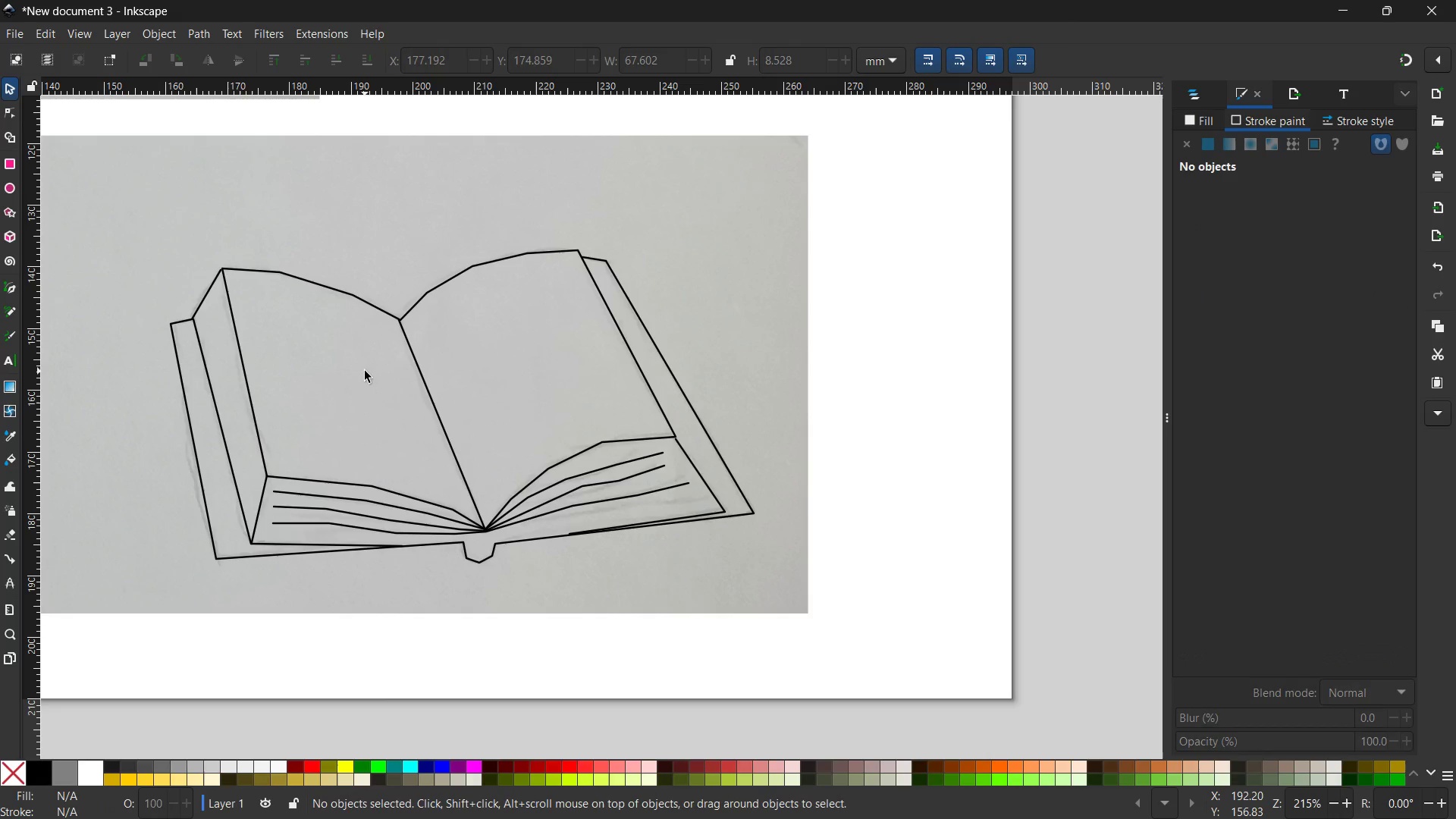 
hold_key(key=Space, duration=1.12)
 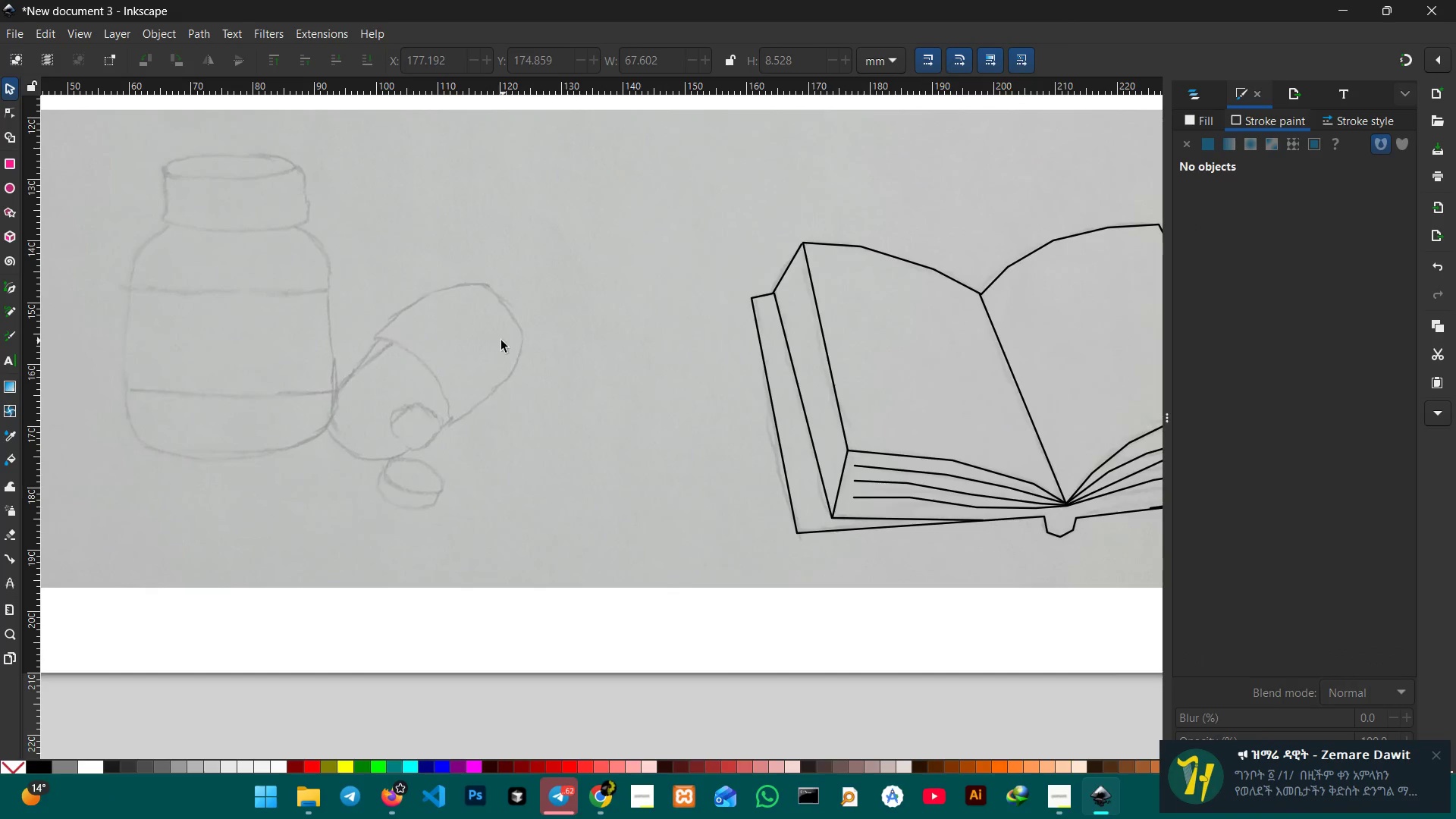 
left_click_drag(start_coordinate=[366, 369], to_coordinate=[987, 345])
 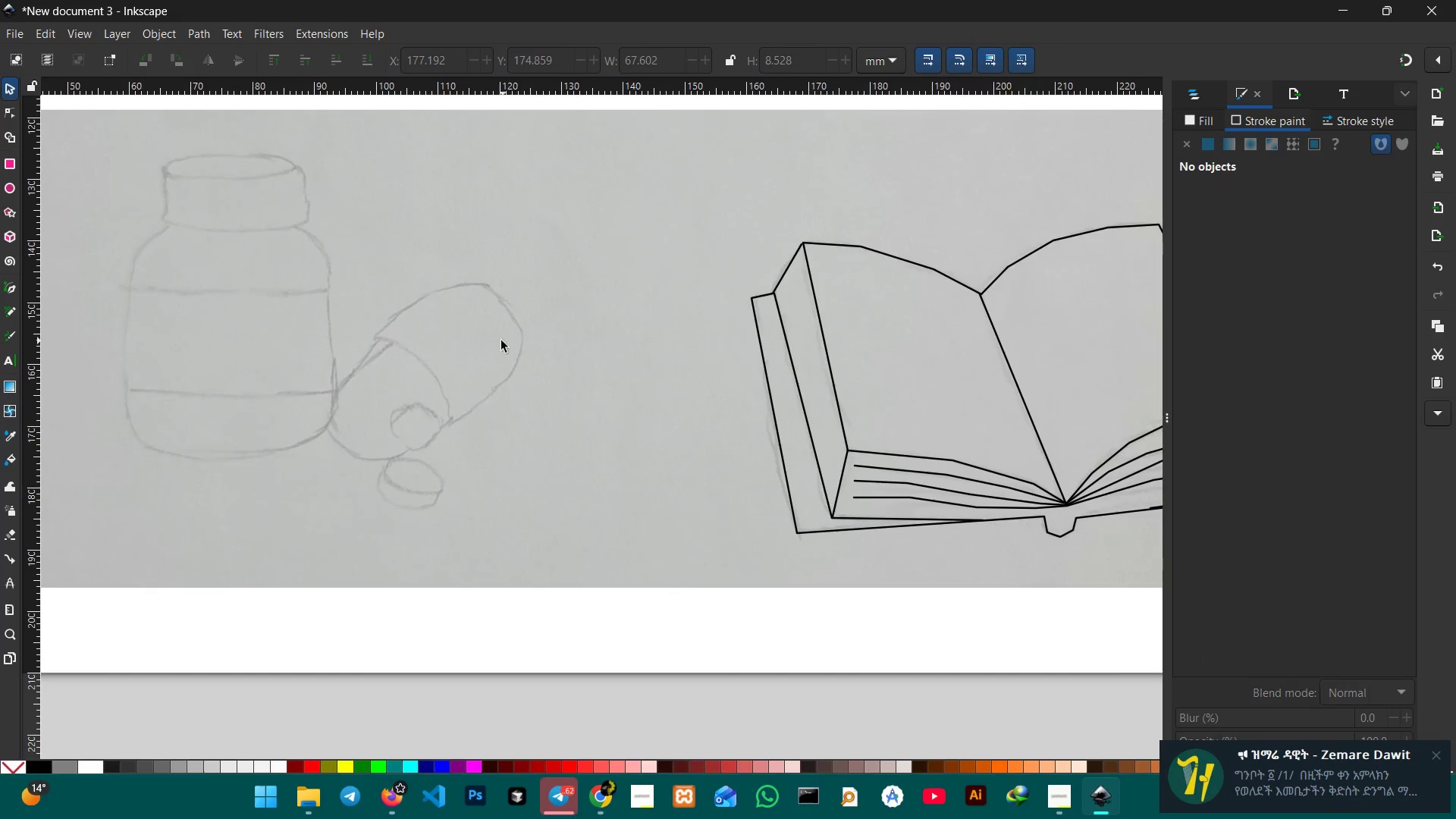 
hold_key(key=Space, duration=0.94)
 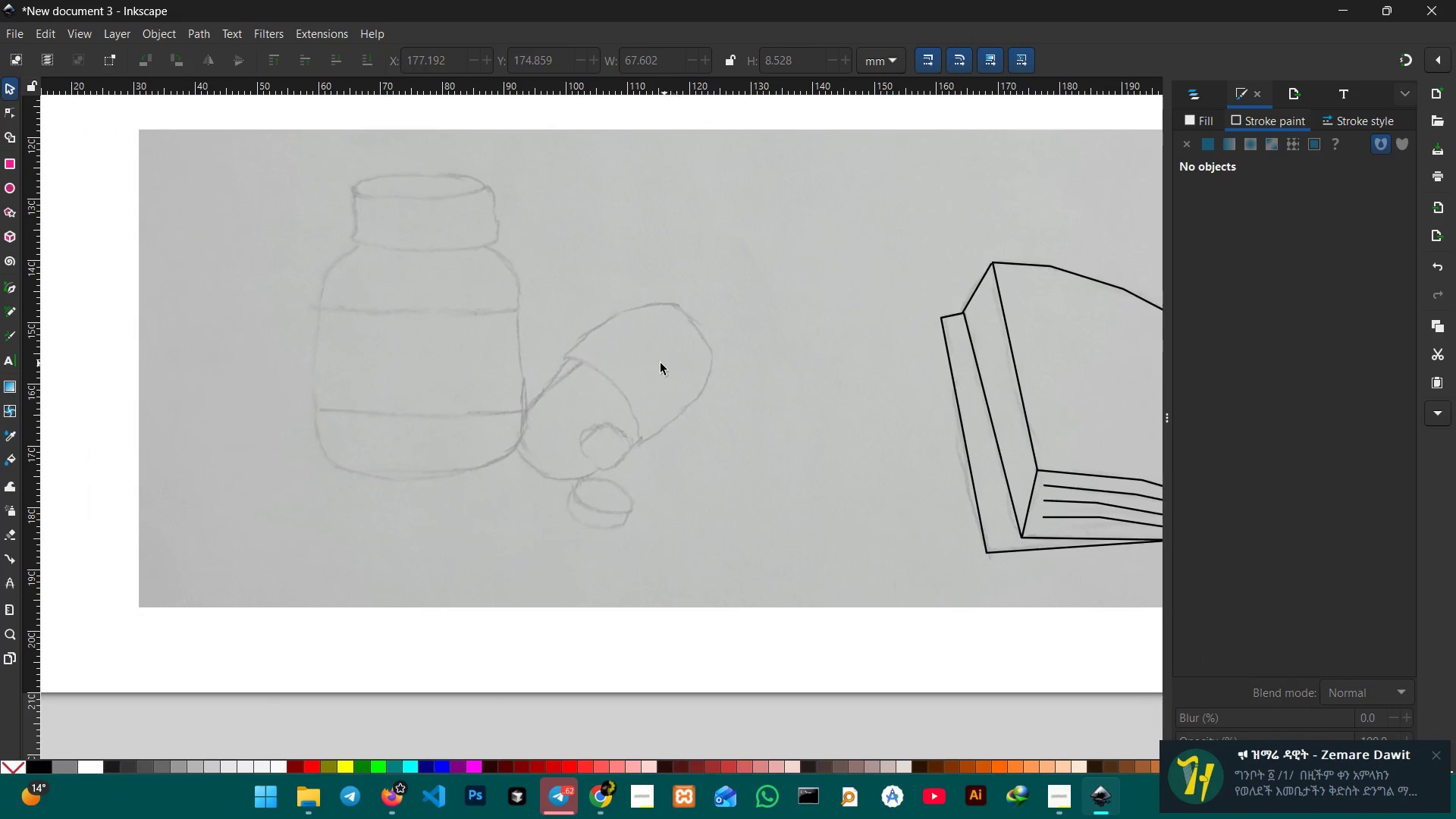 
left_click_drag(start_coordinate=[495, 342], to_coordinate=[689, 360])
 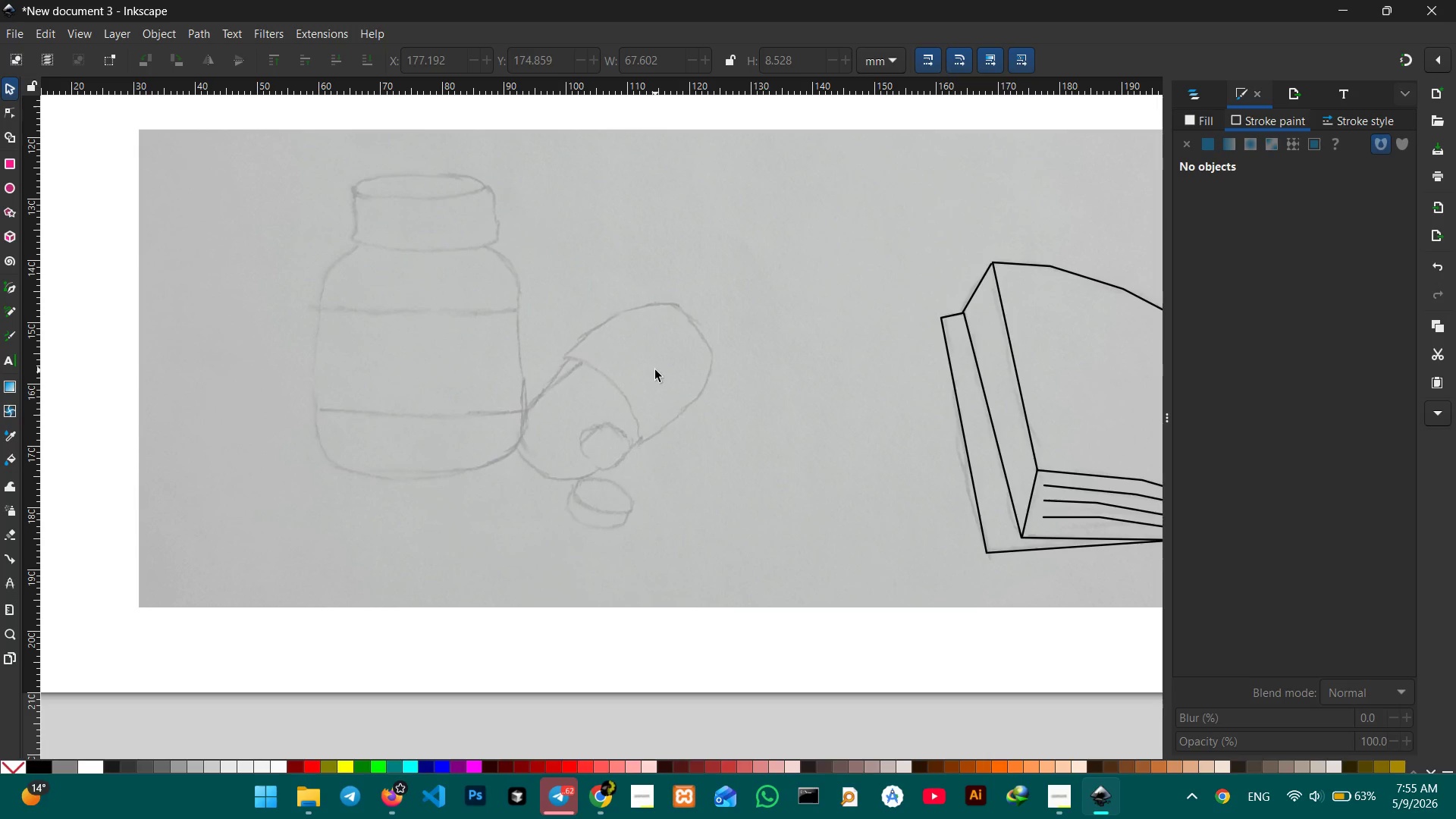 
wait(31.39)
 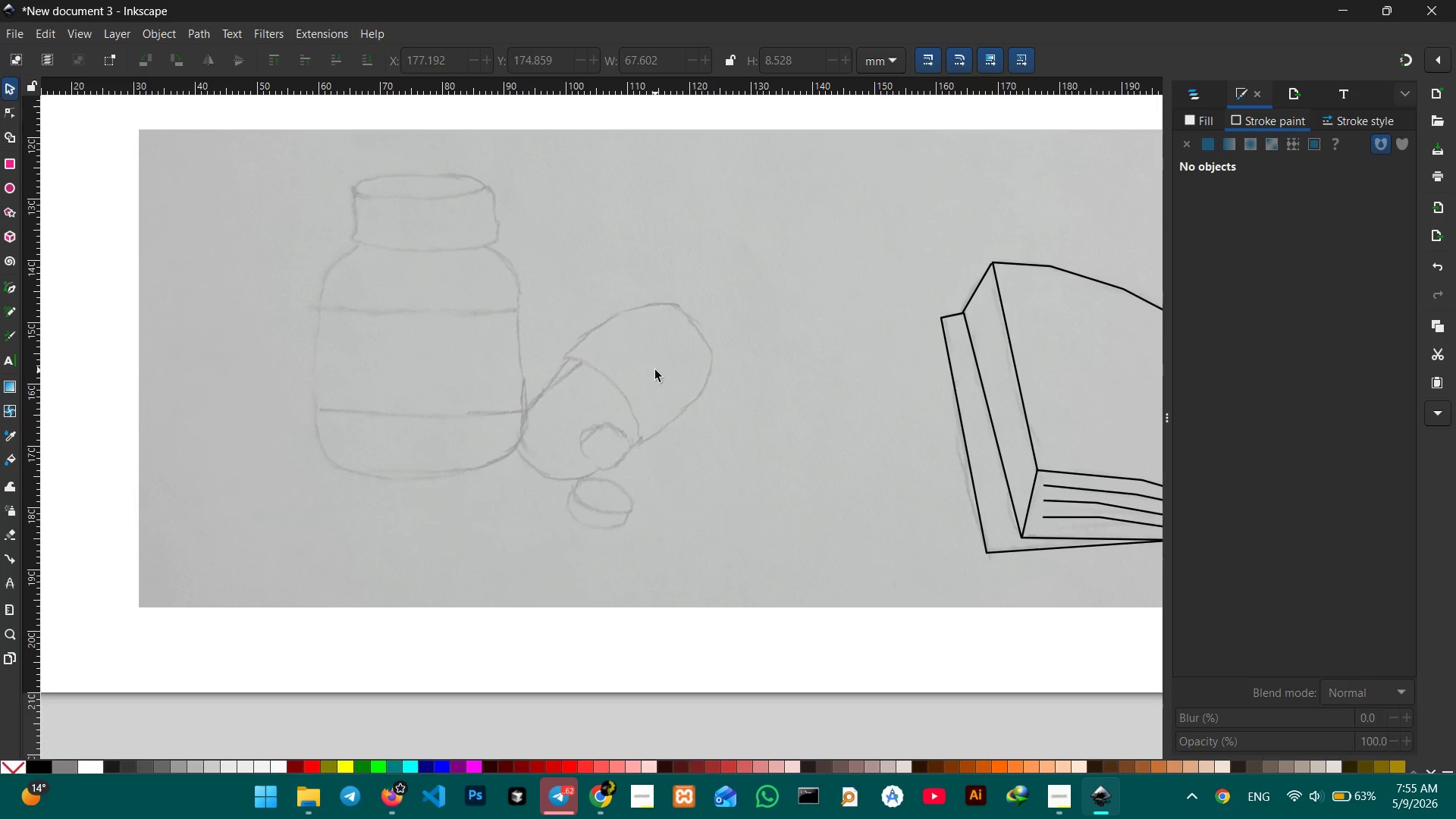 
left_click([11, 186])
 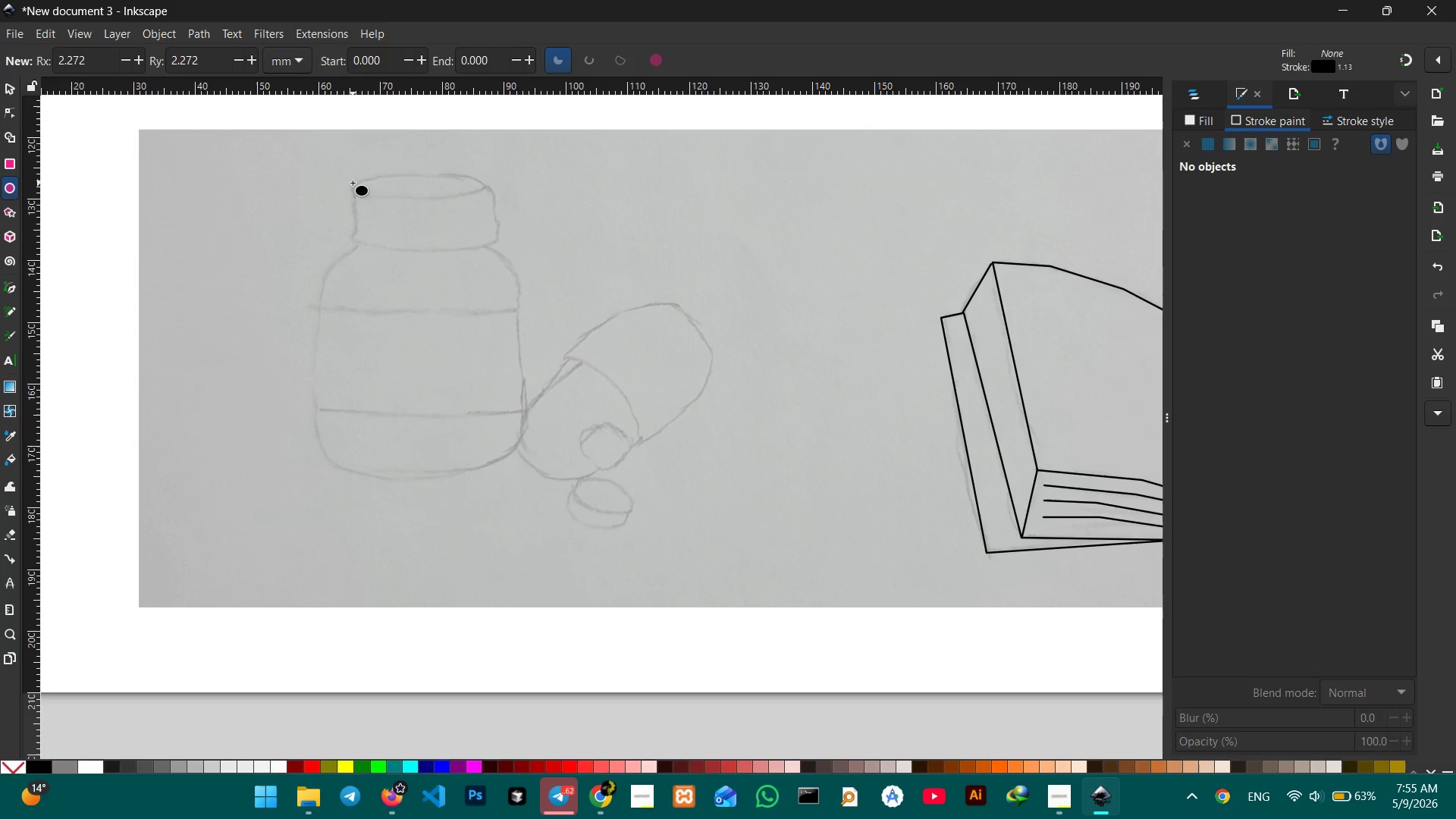 
left_click_drag(start_coordinate=[354, 181], to_coordinate=[487, 205])
 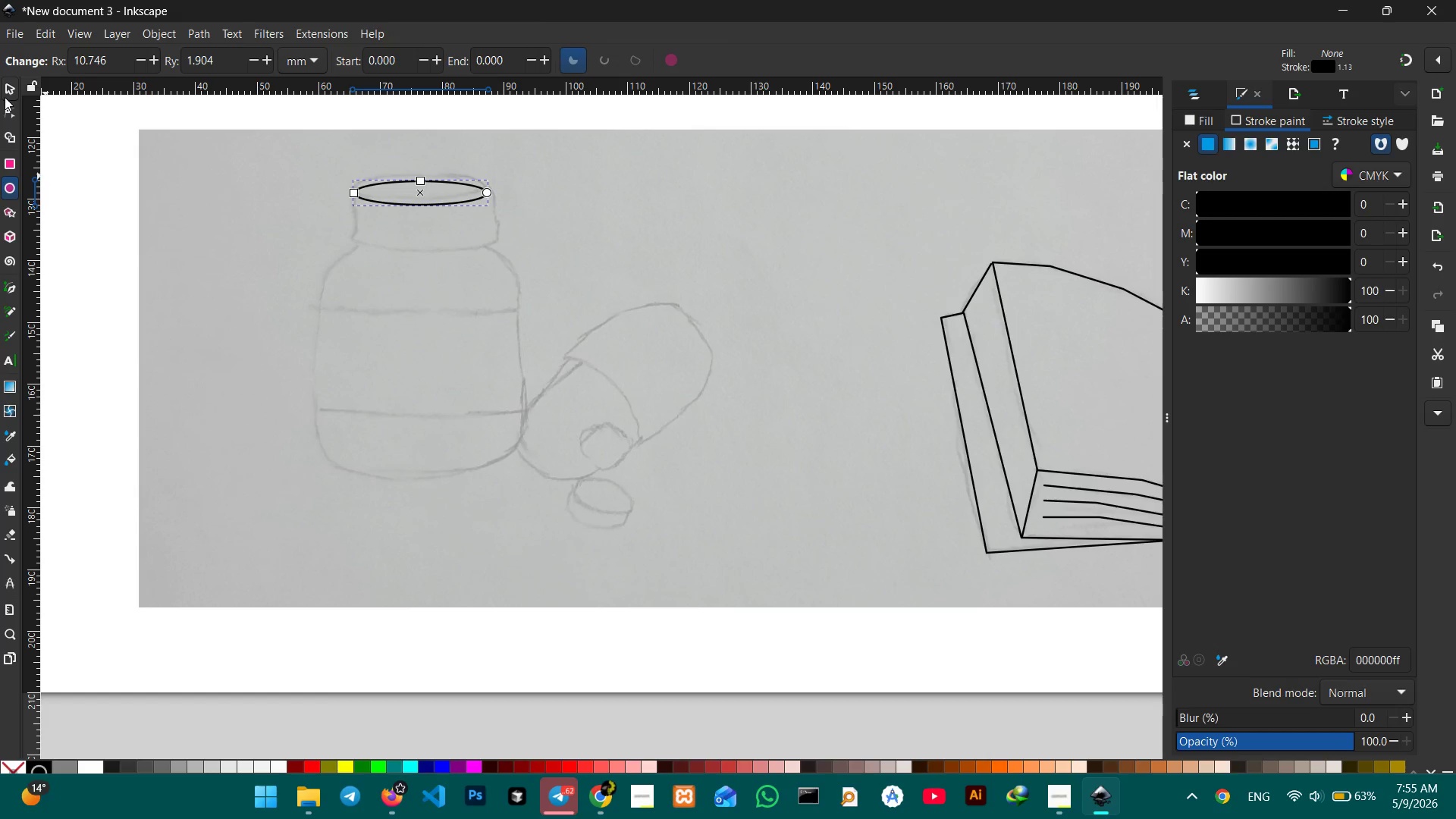 
left_click([15, 94])
 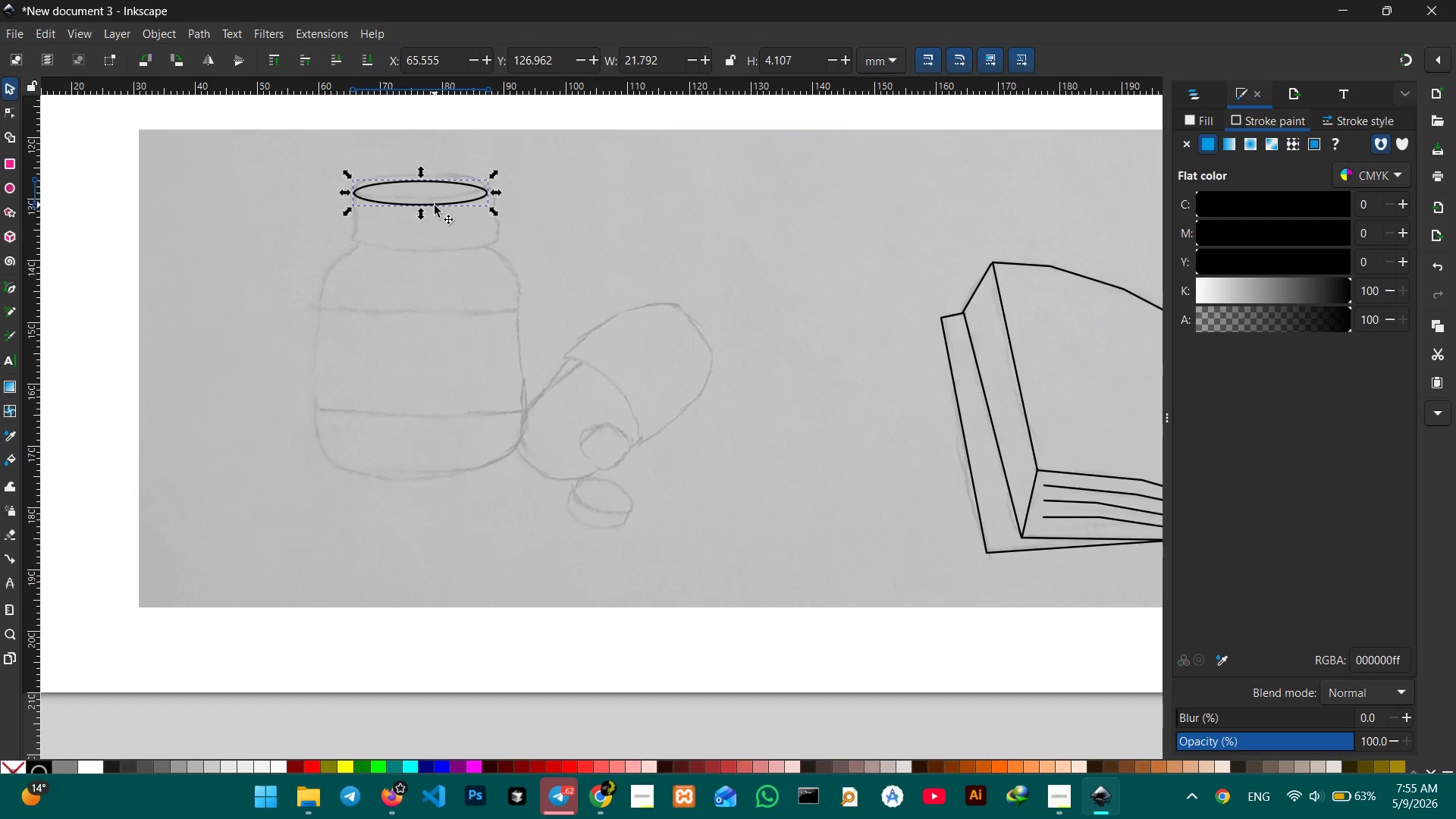 
left_click_drag(start_coordinate=[435, 206], to_coordinate=[436, 196])
 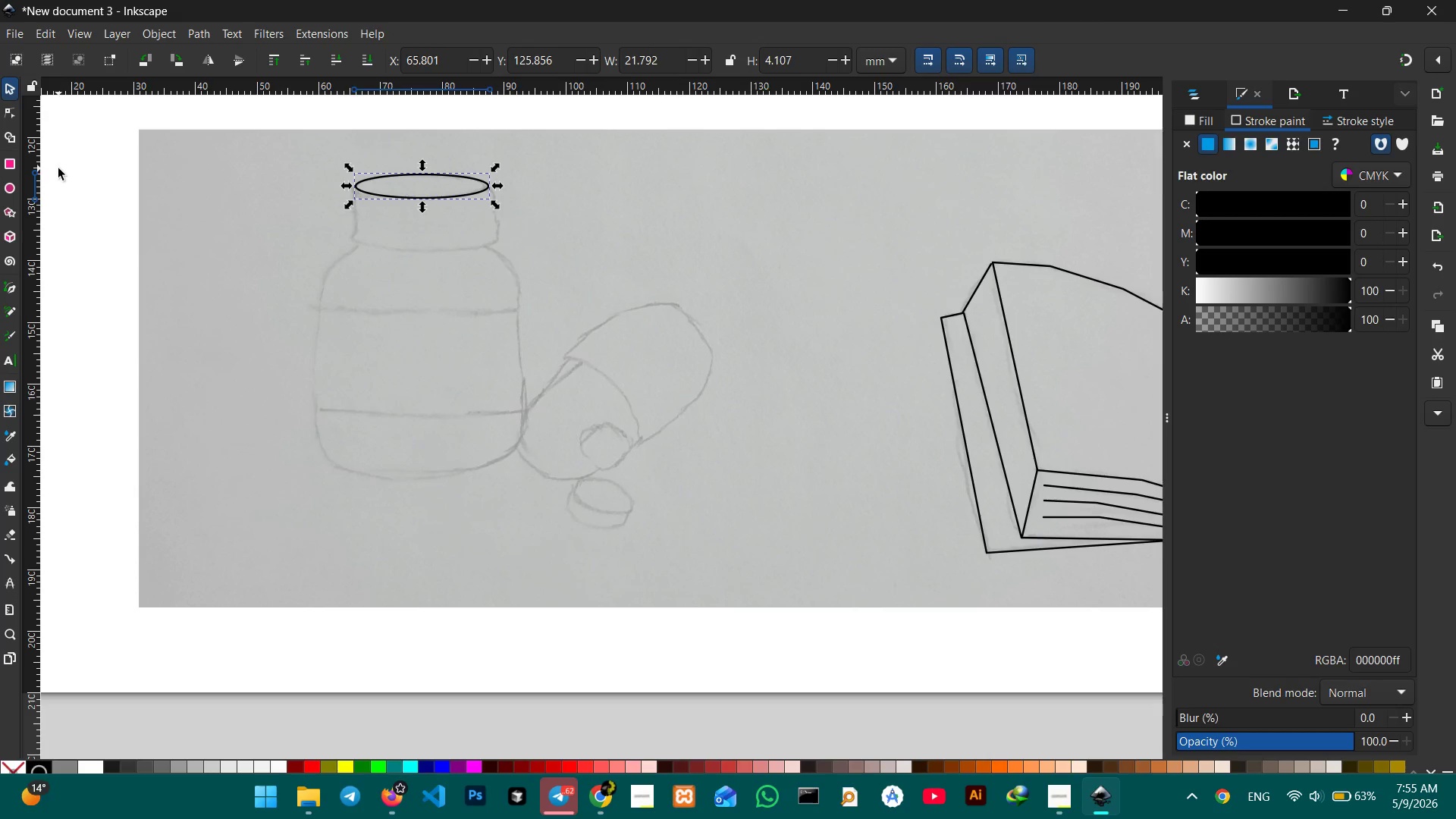 
left_click([58, 168])
 